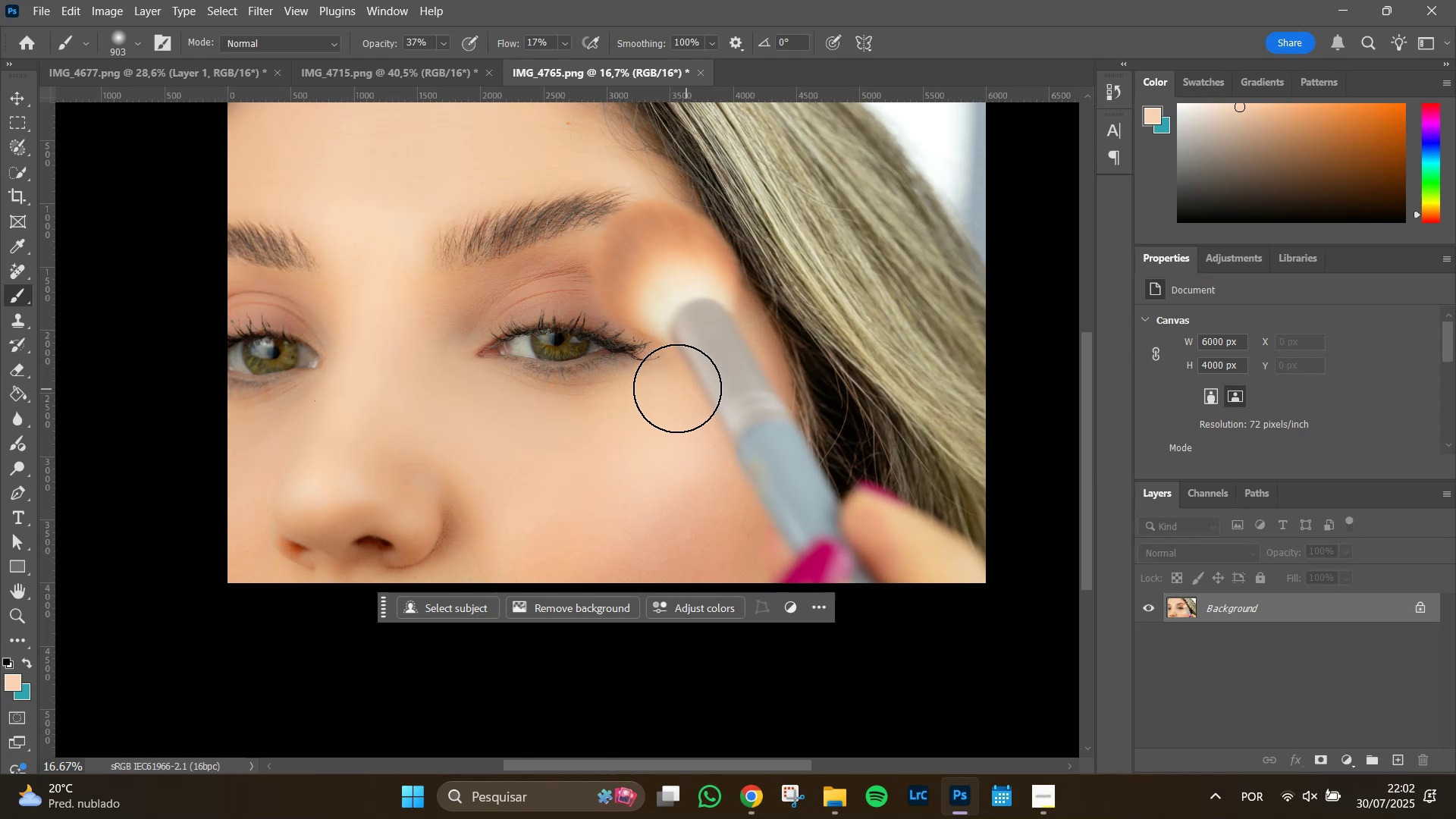 
left_click_drag(start_coordinate=[664, 390], to_coordinate=[435, 397])
 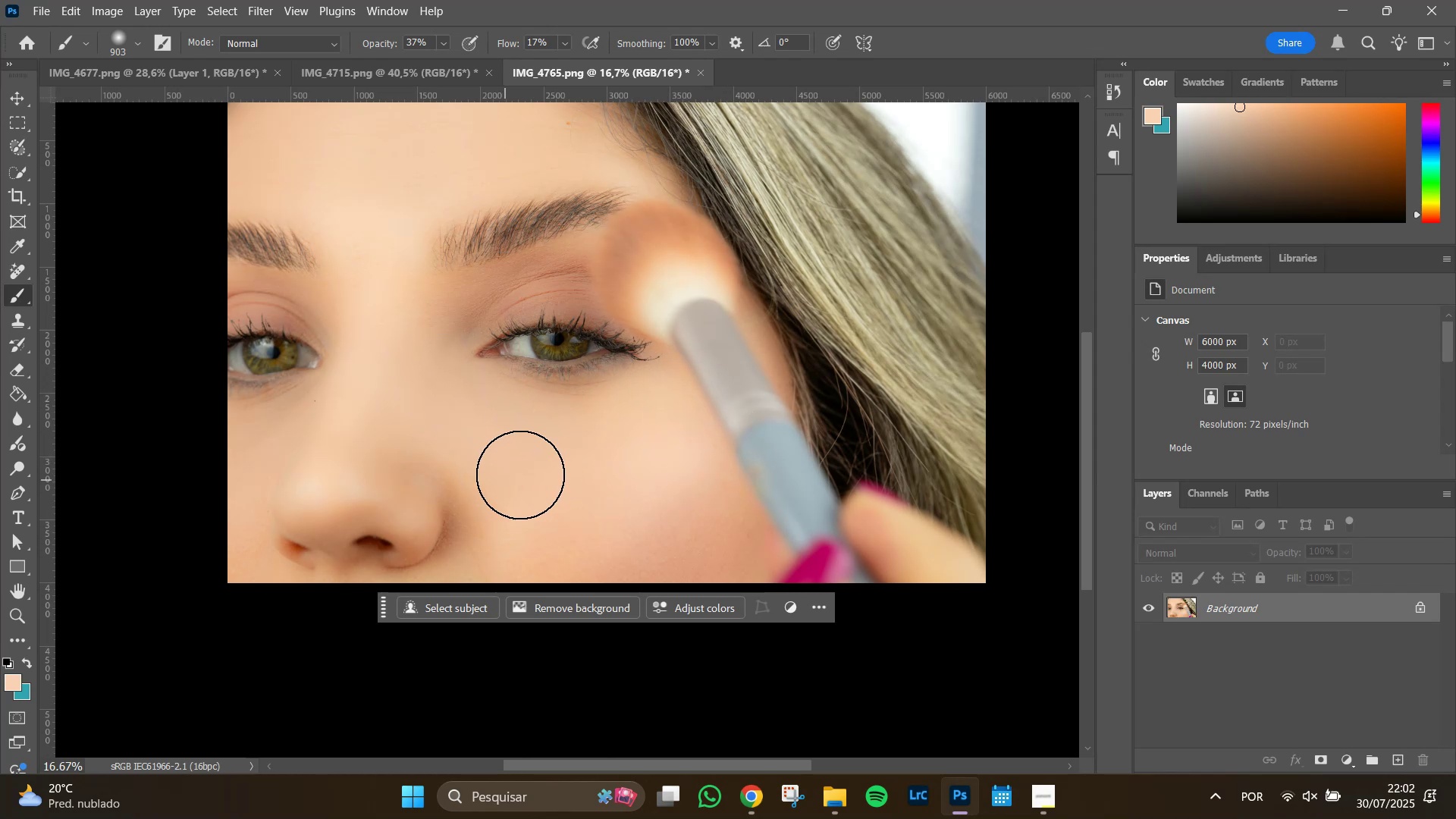 
hold_key(key=AltLeft, duration=0.58)
scroll: coordinate [512, 461], scroll_direction: down, amount: 5.0
 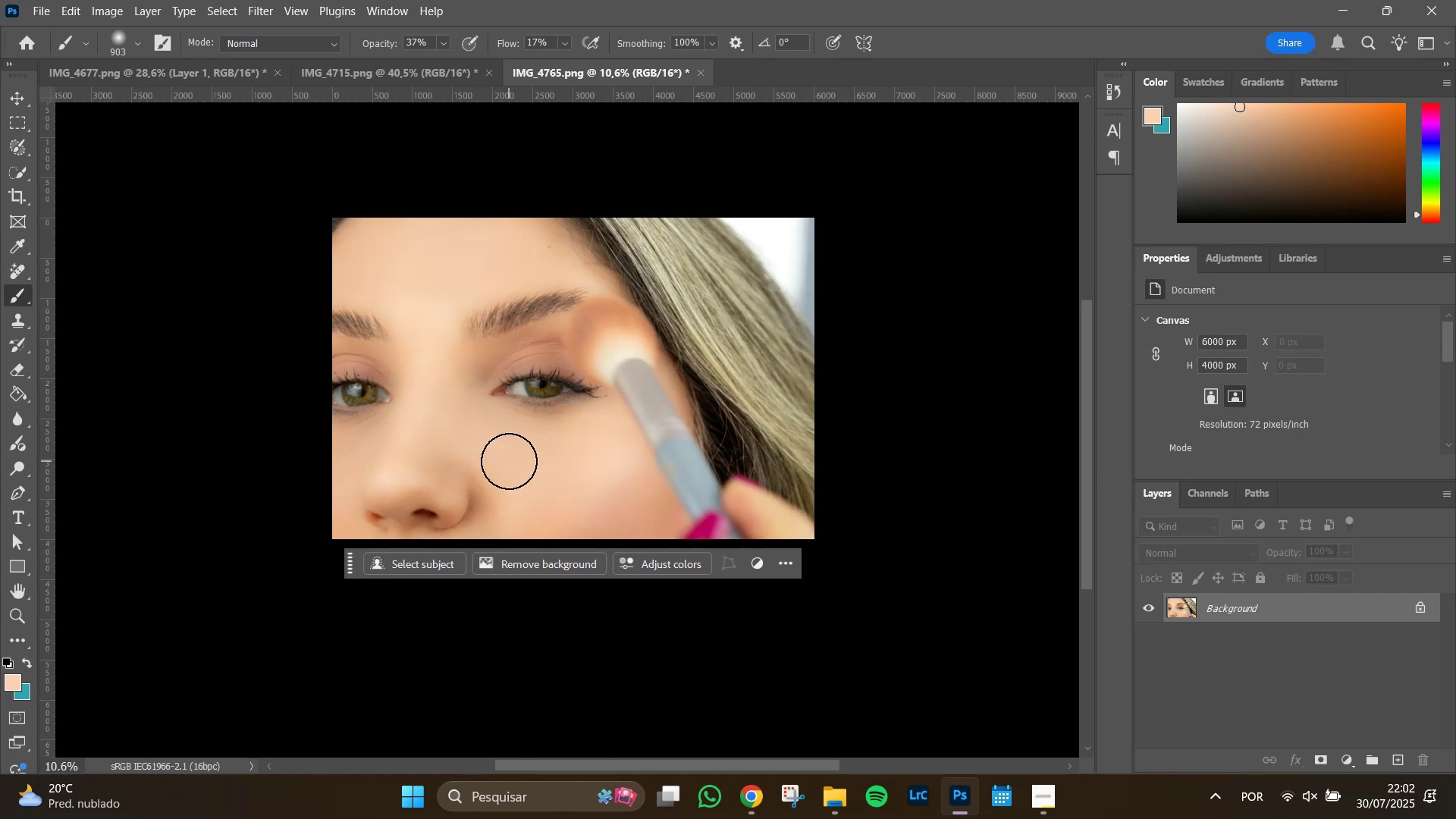 
hold_key(key=AltLeft, duration=0.89)
scroll: coordinate [487, 458], scroll_direction: up, amount: 6.0
 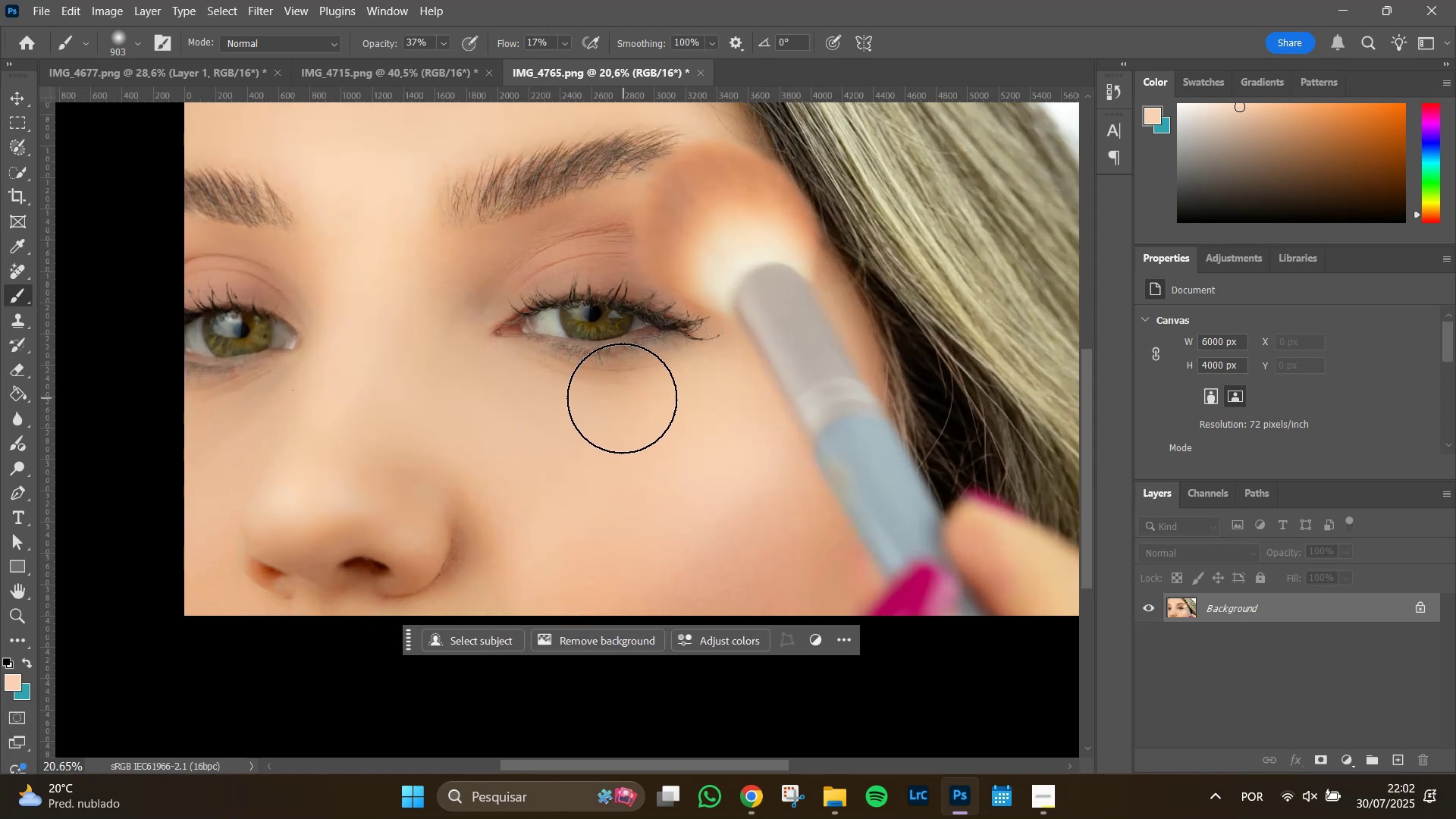 
hold_key(key=Space, duration=1.51)
 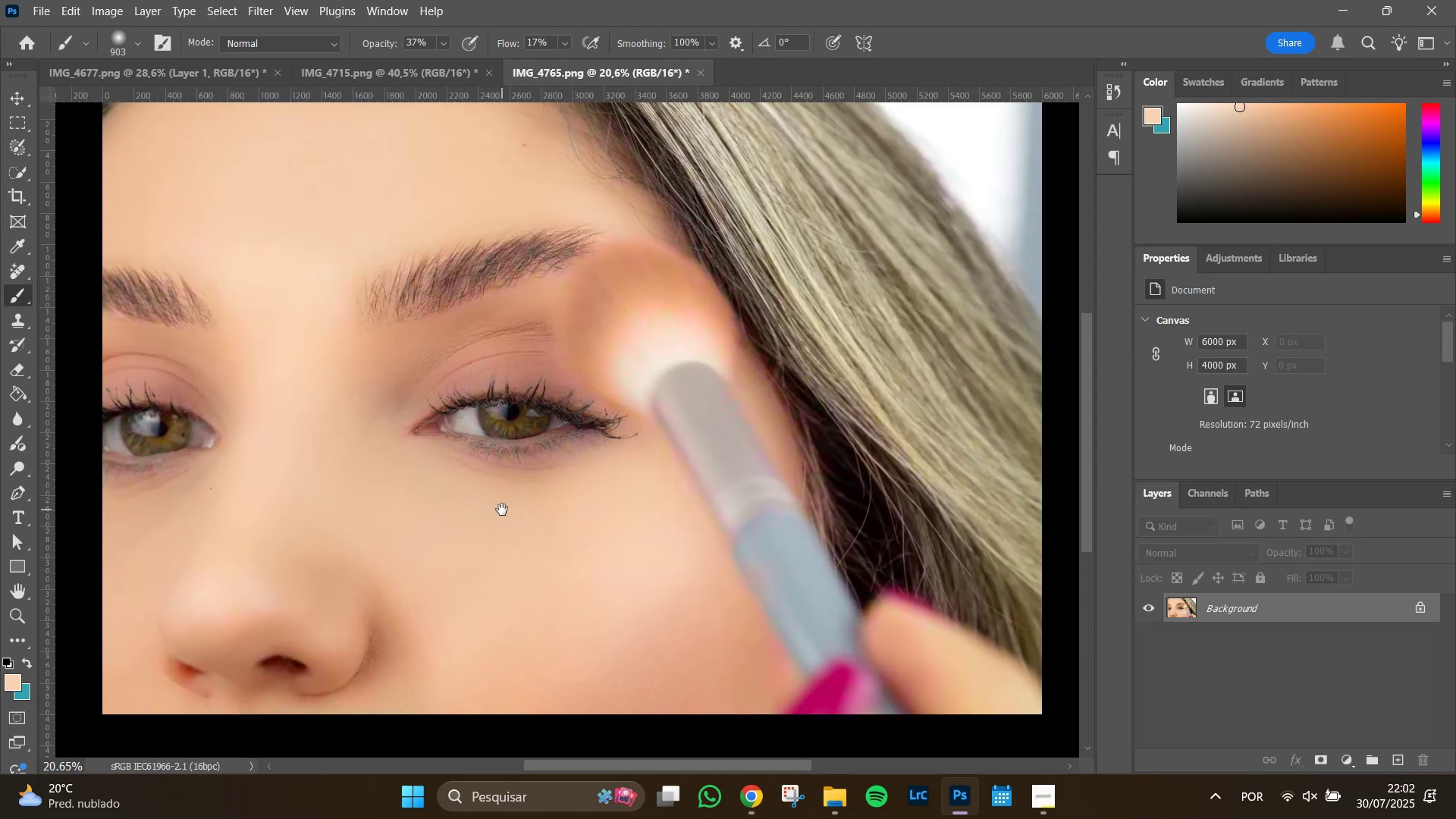 
left_click_drag(start_coordinate=[584, 411], to_coordinate=[502, 510])
 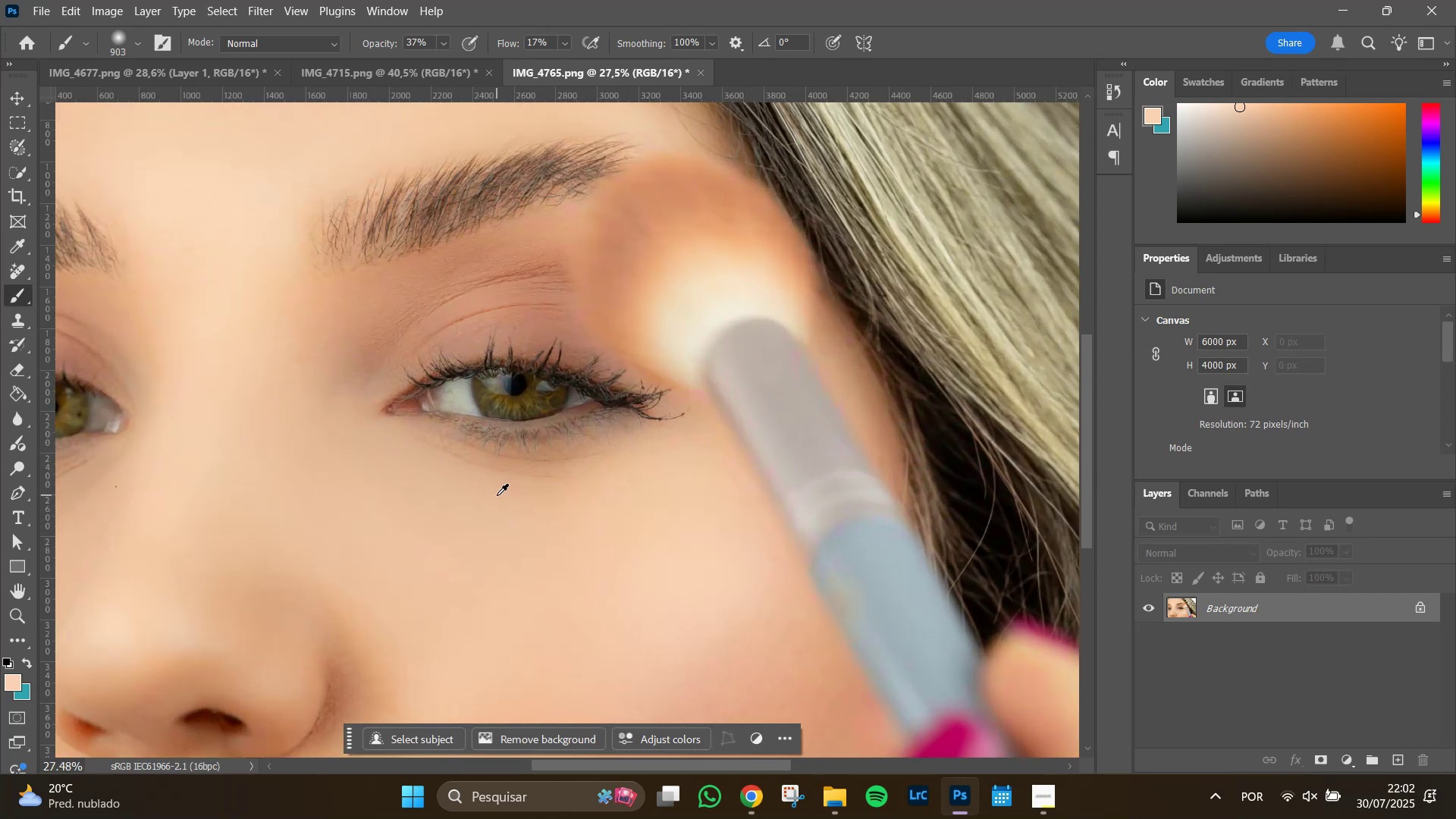 
hold_key(key=Space, duration=1.02)
 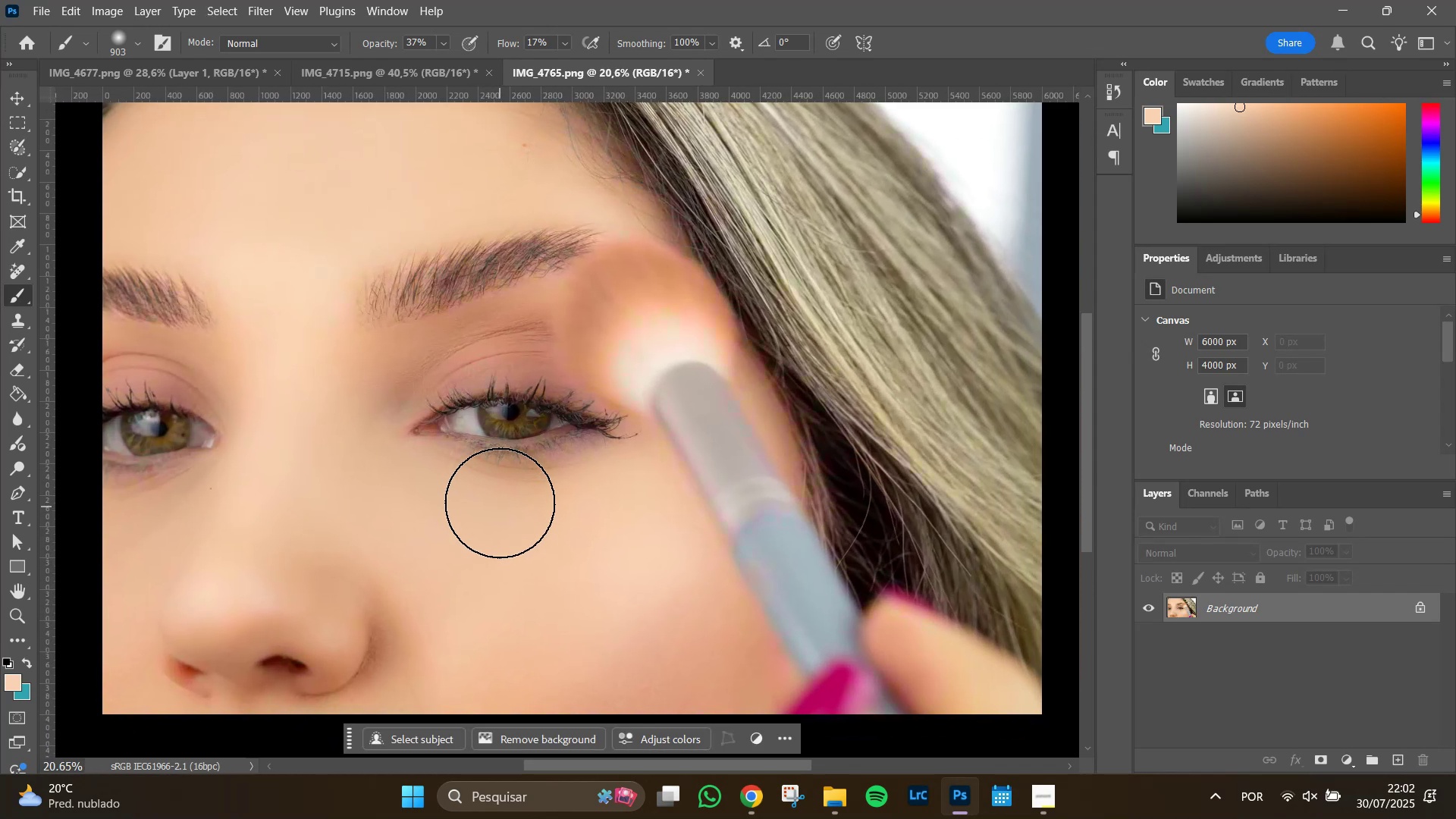 
hold_key(key=AltLeft, duration=1.51)
scroll: coordinate [497, 495], scroll_direction: up, amount: 4.0
 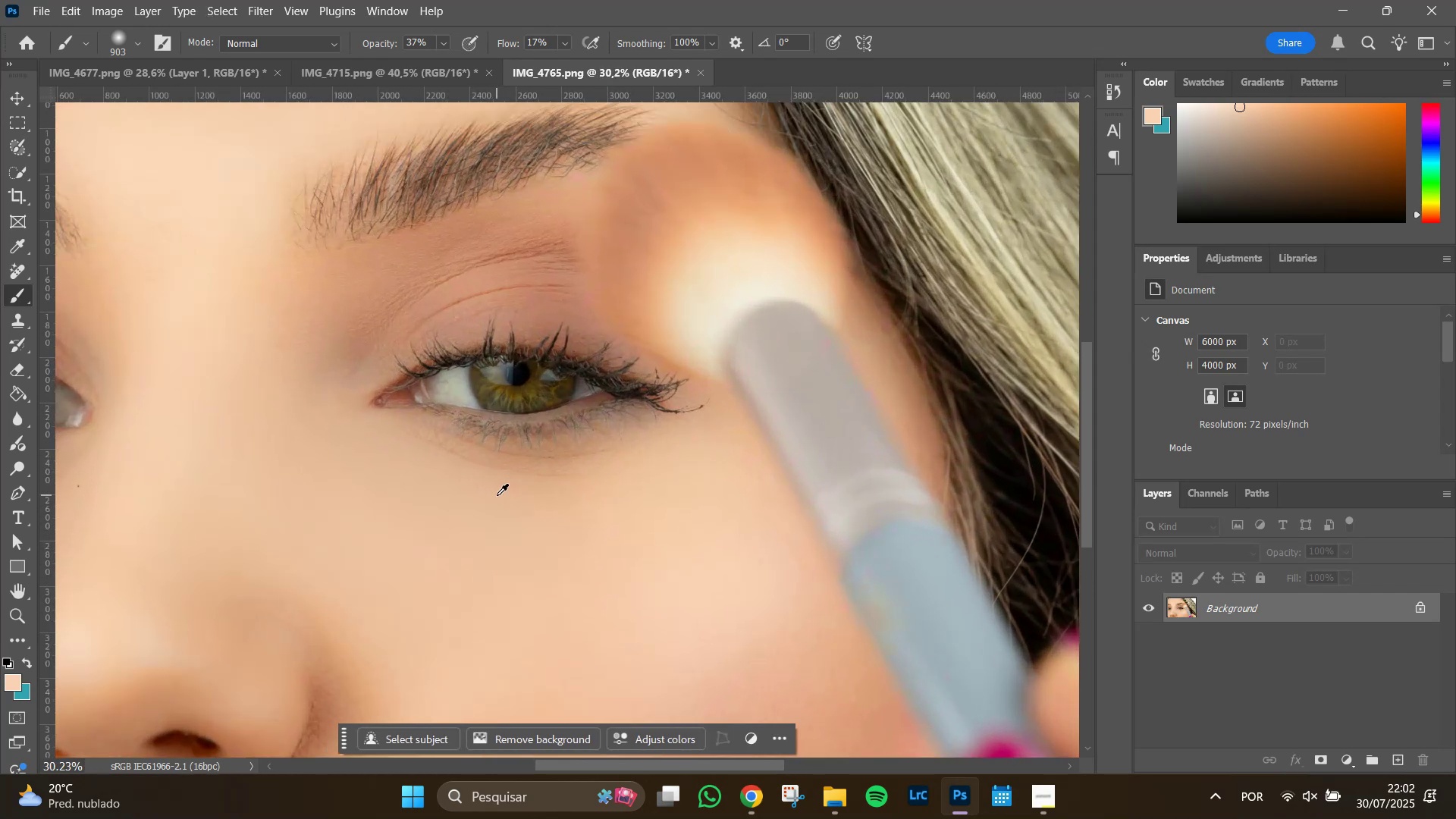 
hold_key(key=AltLeft, duration=1.02)
scroll: coordinate [496, 494], scroll_direction: up, amount: 7.0
 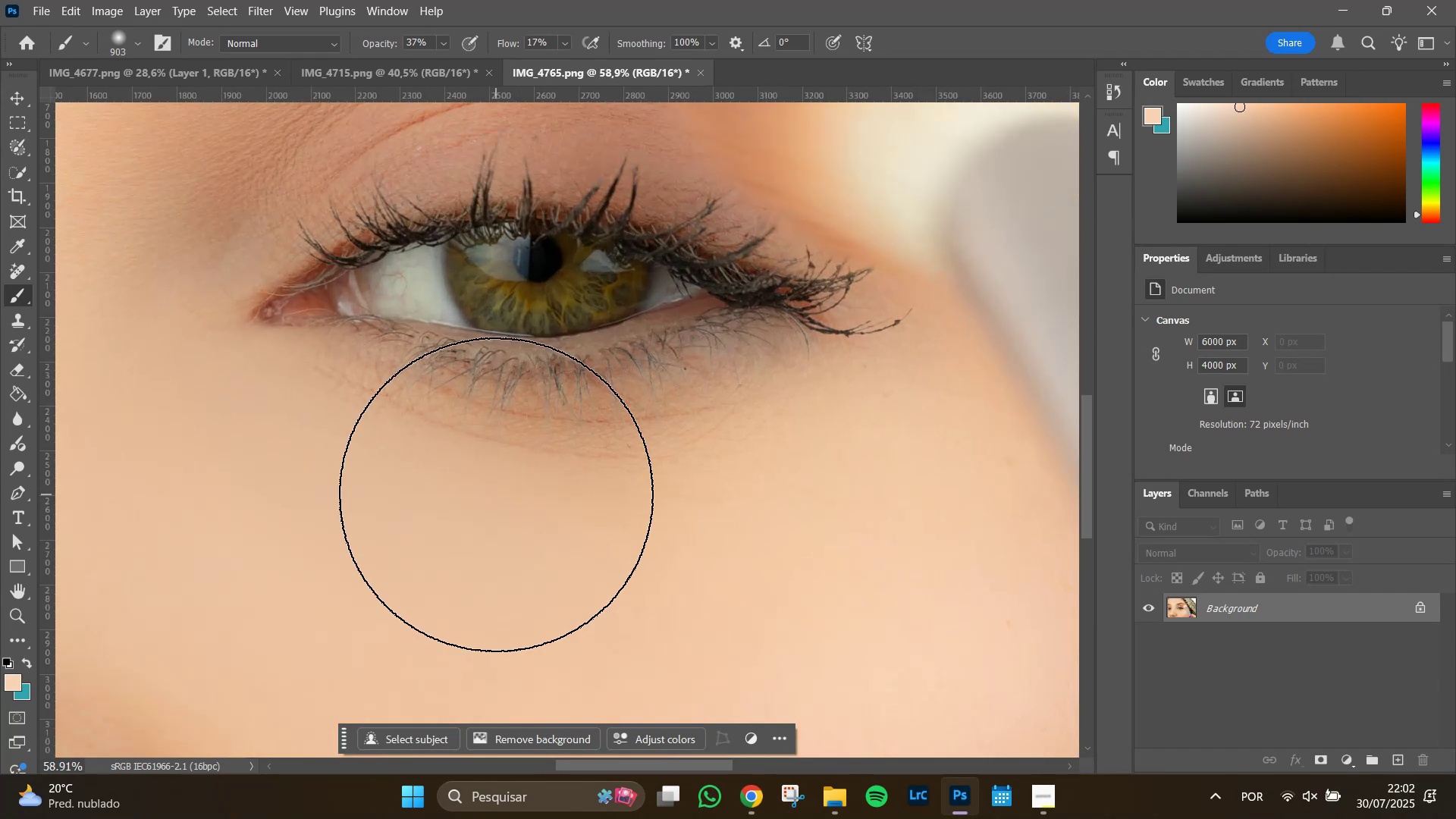 
hold_key(key=AltLeft, duration=1.51)
scroll: coordinate [441, 509], scroll_direction: down, amount: 5.0
 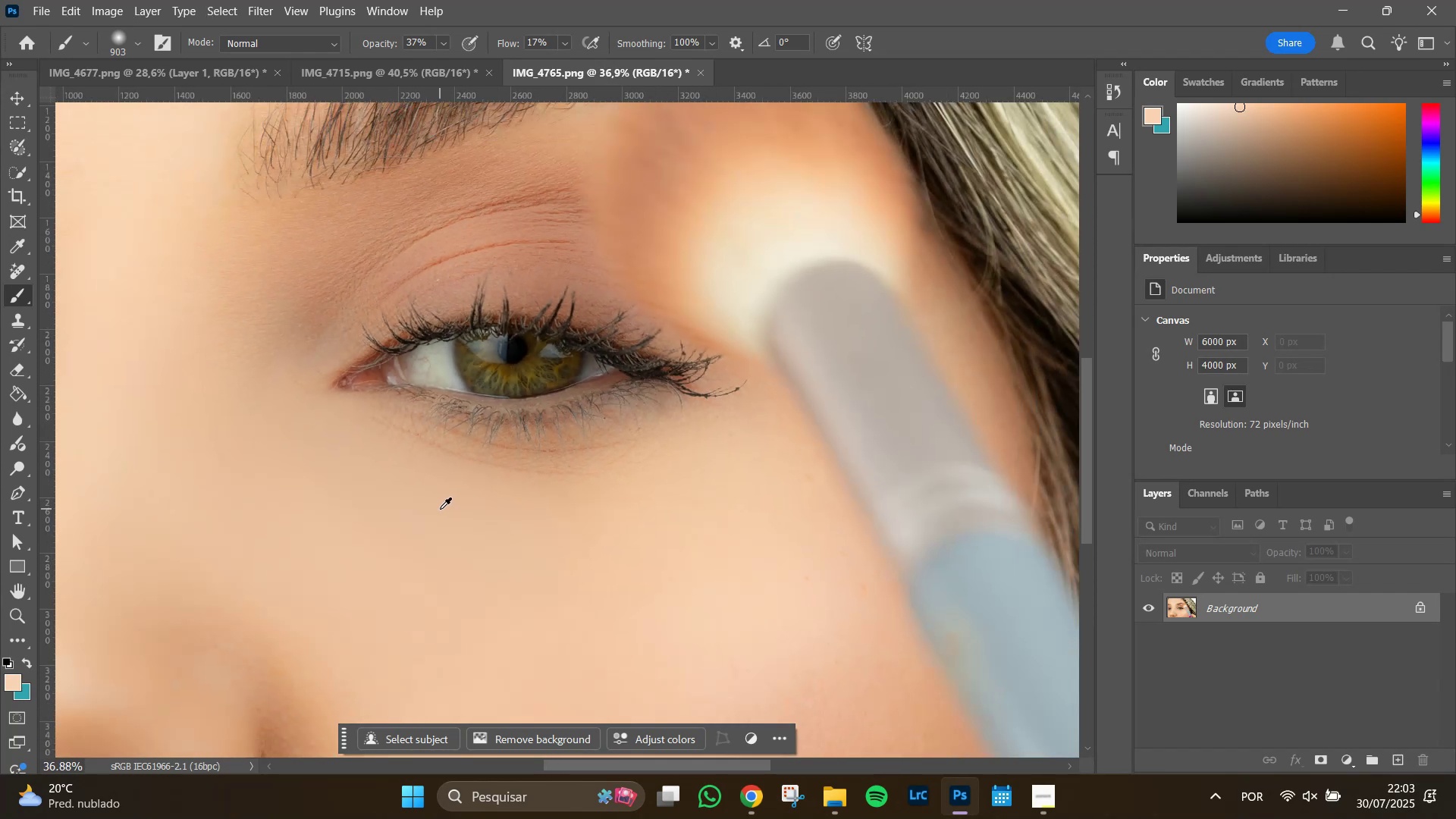 
key(Alt+AltLeft)
 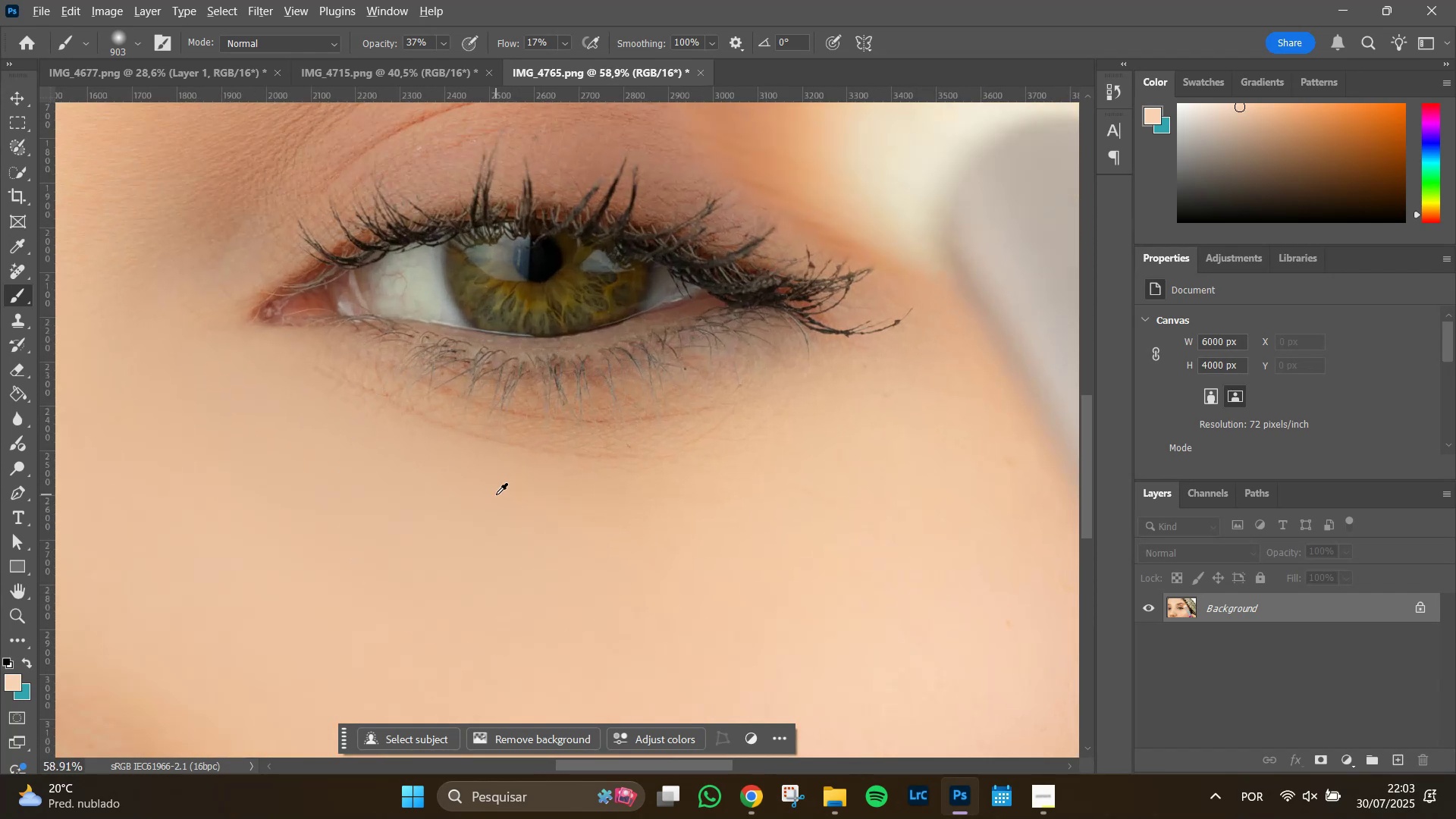 
key(Alt+AltLeft)
 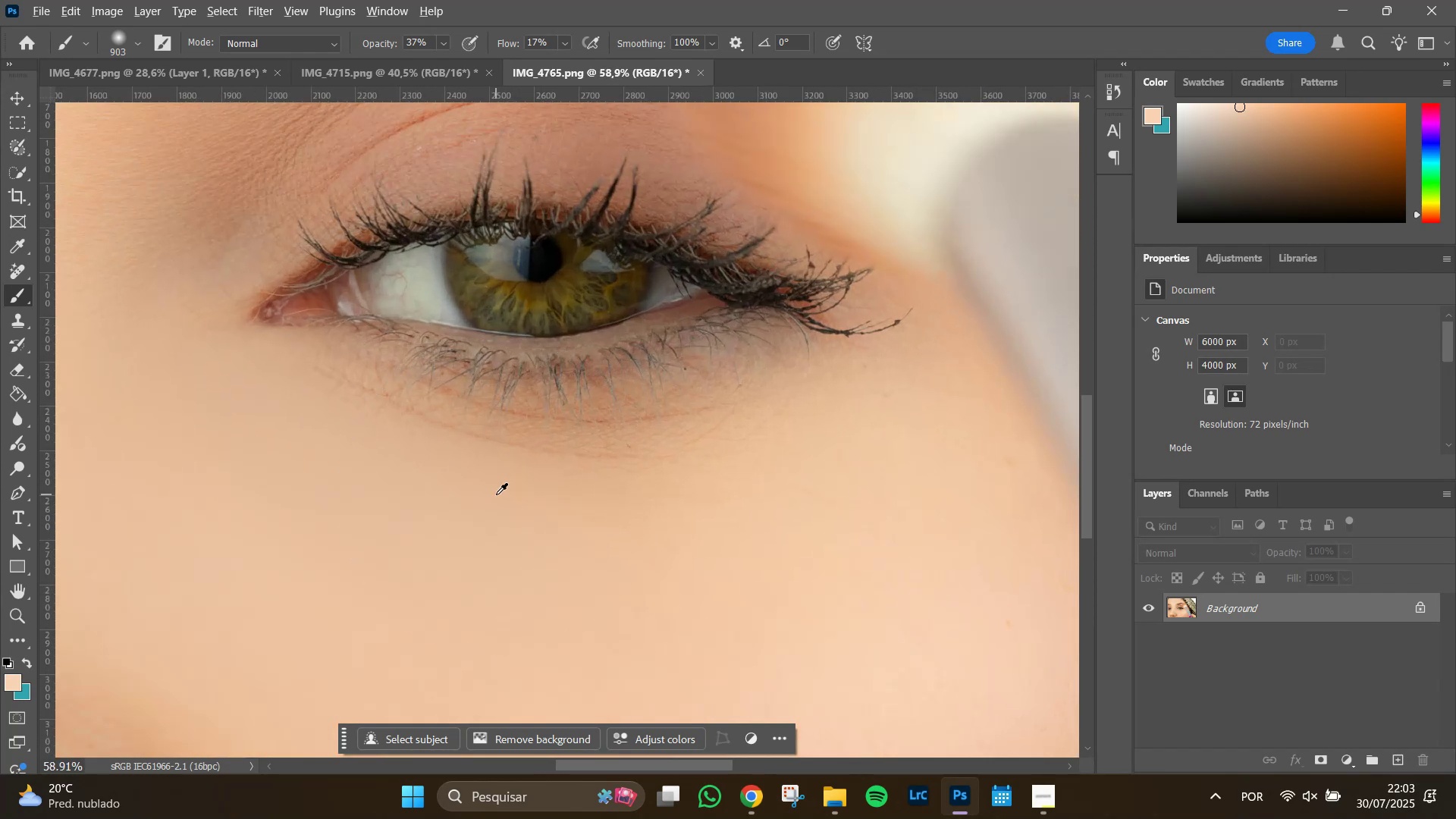 
key(Alt+AltLeft)
 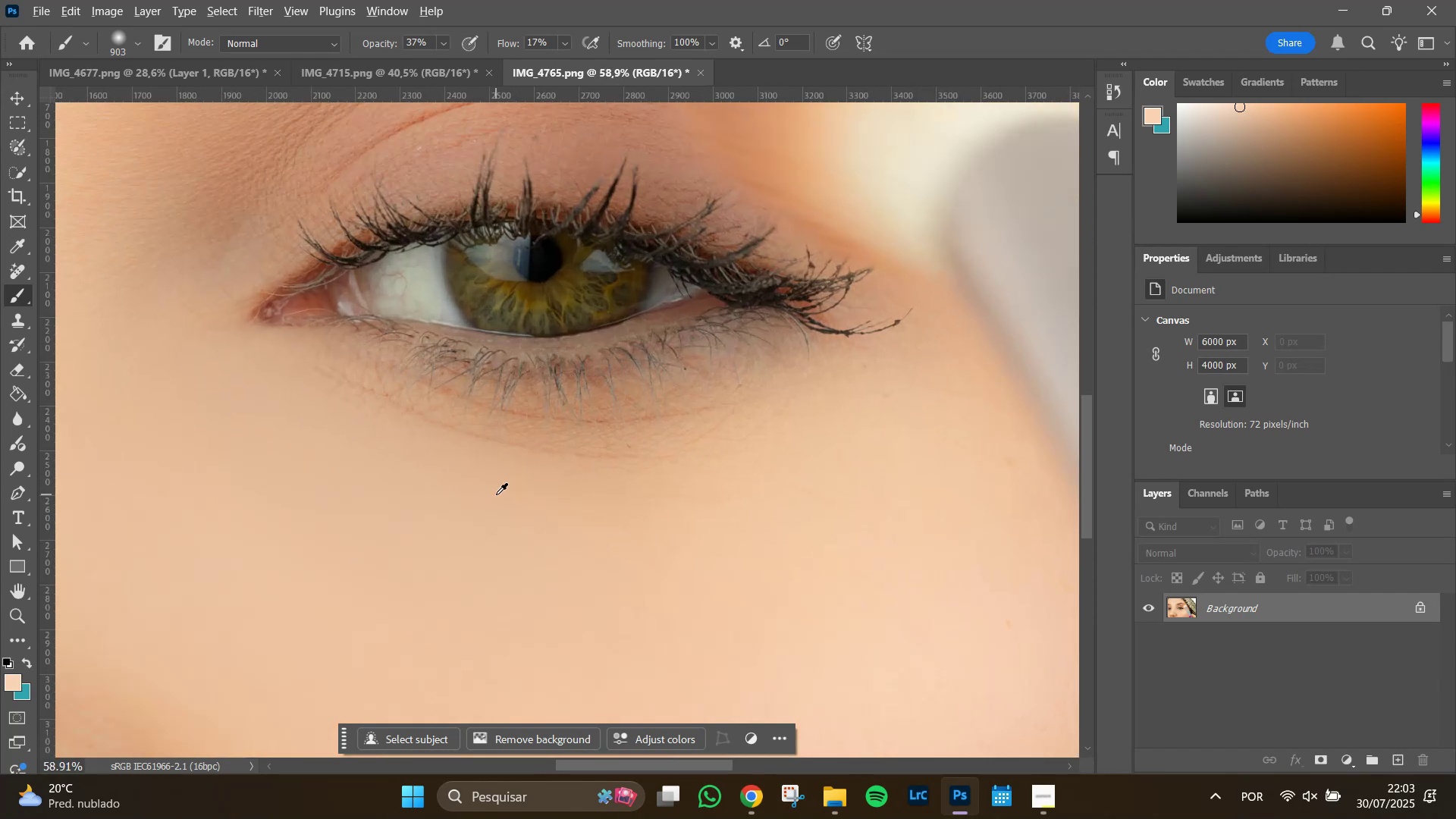 
hold_key(key=AltLeft, duration=0.8)
 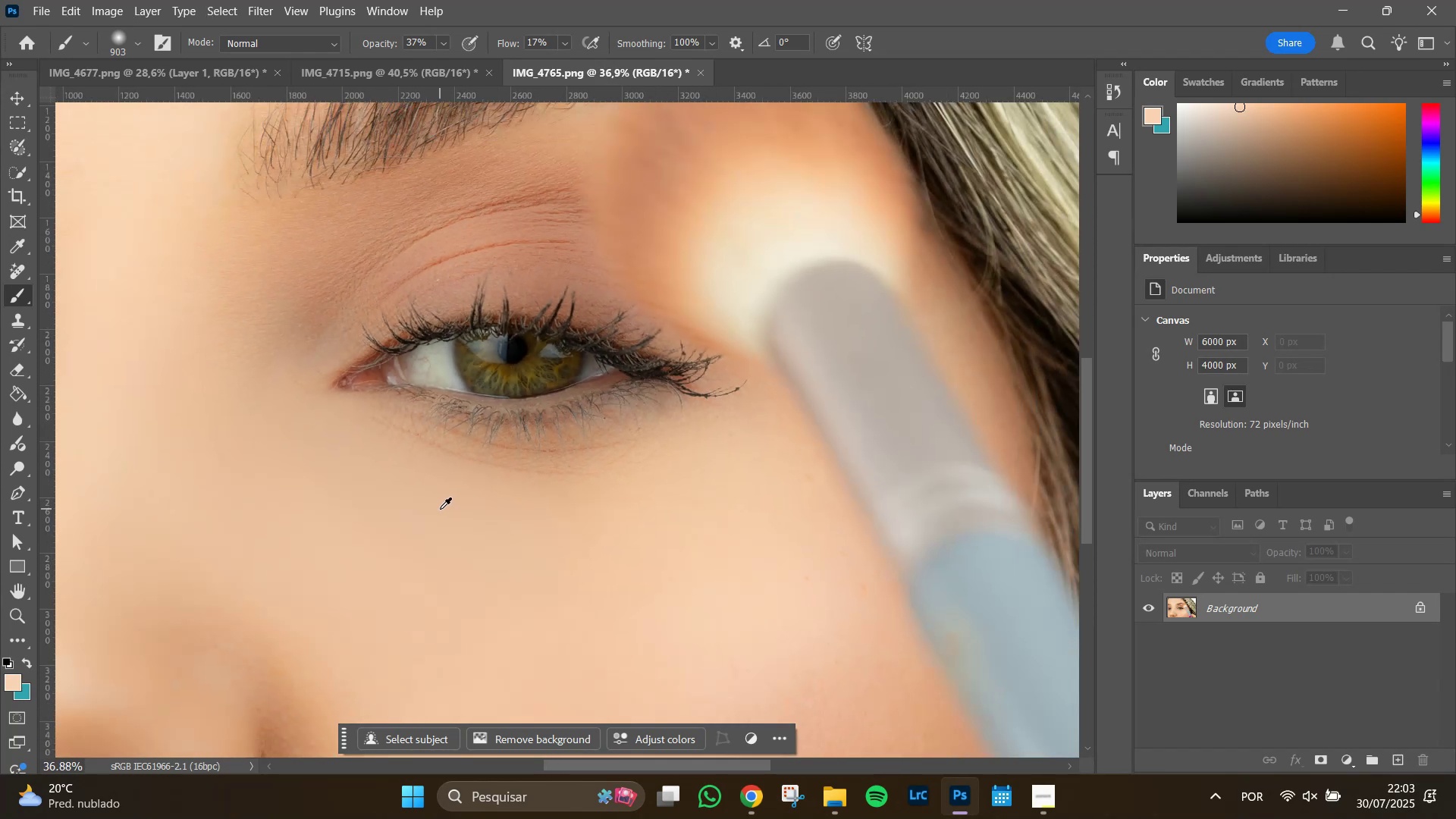 
hold_key(key=AltLeft, duration=1.4)
scroll: coordinate [440, 509], scroll_direction: down, amount: 7.0
 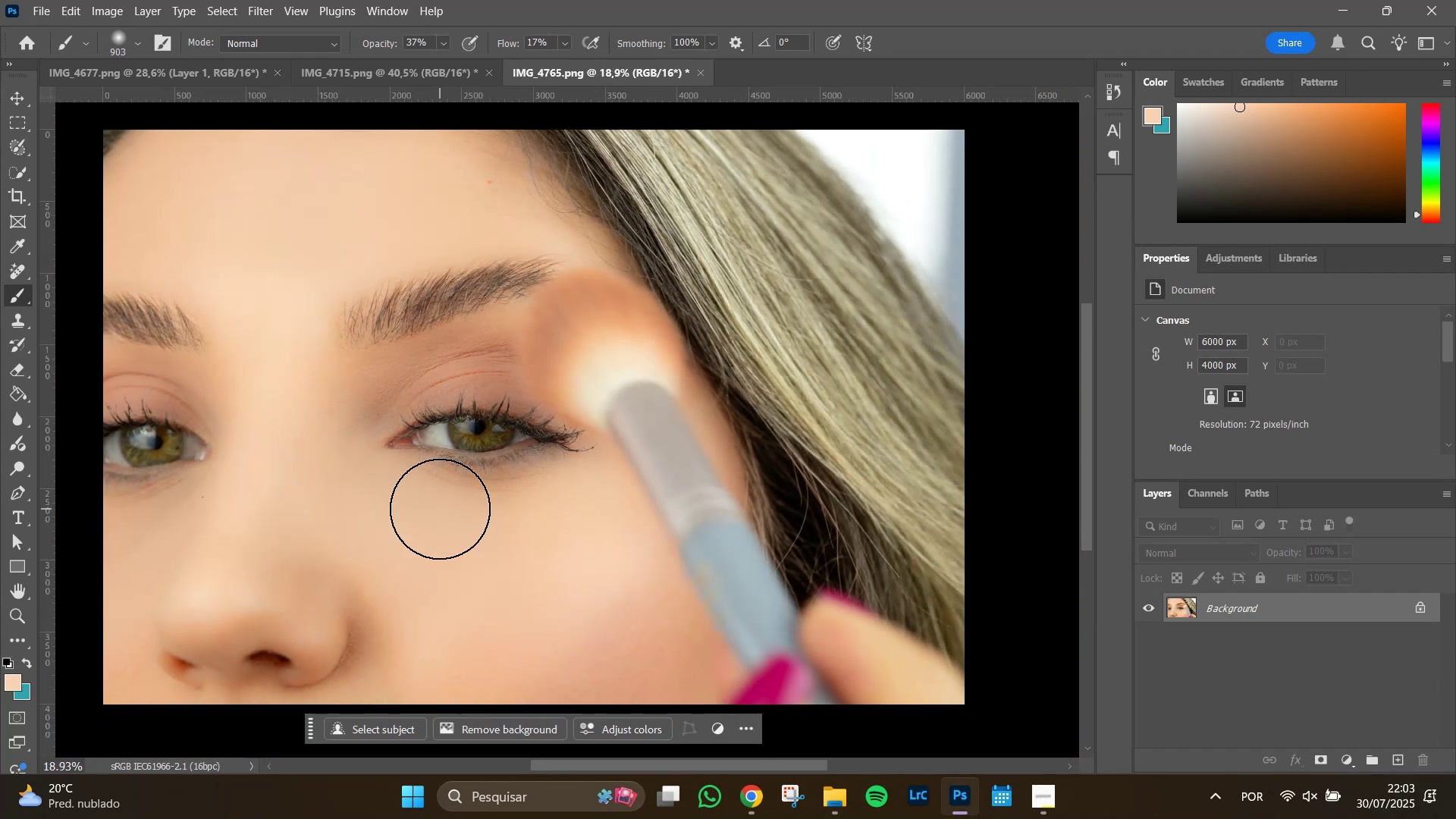 
hold_key(key=Space, duration=0.85)
 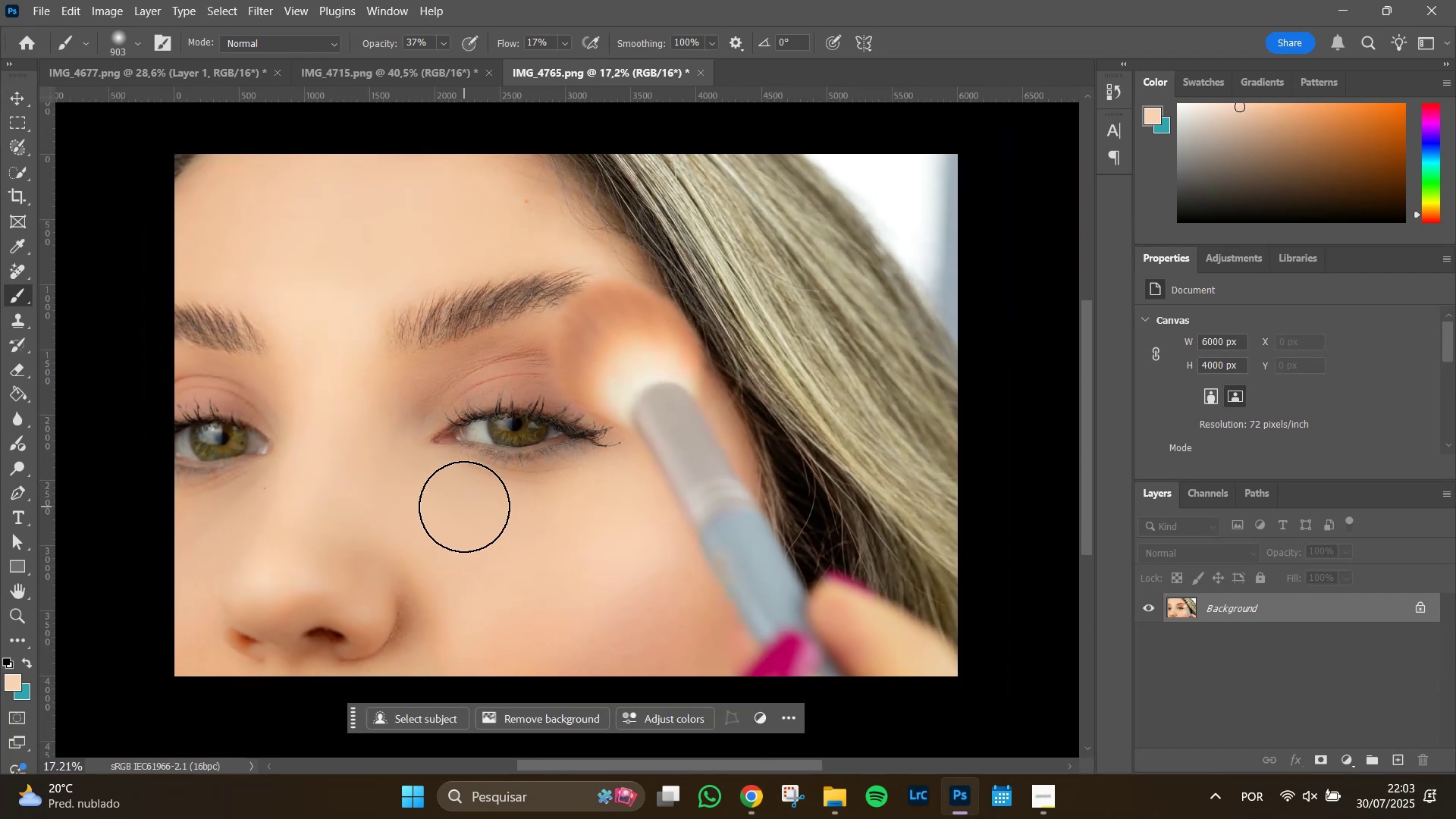 
left_click_drag(start_coordinate=[422, 517], to_coordinate=[464, 507])
 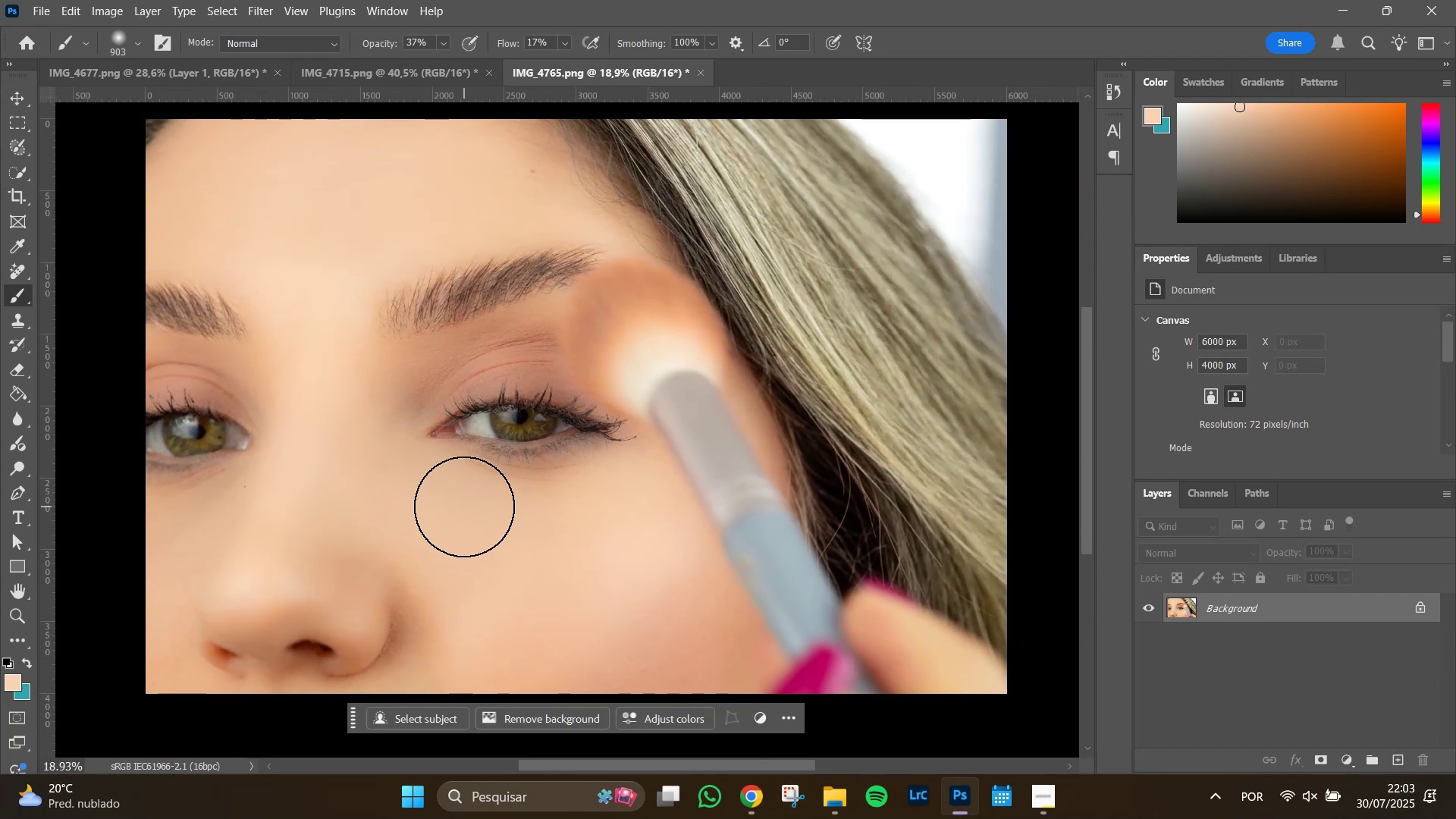 
hold_key(key=AltLeft, duration=0.46)
scroll: coordinate [464, 507], scroll_direction: down, amount: 1.0
 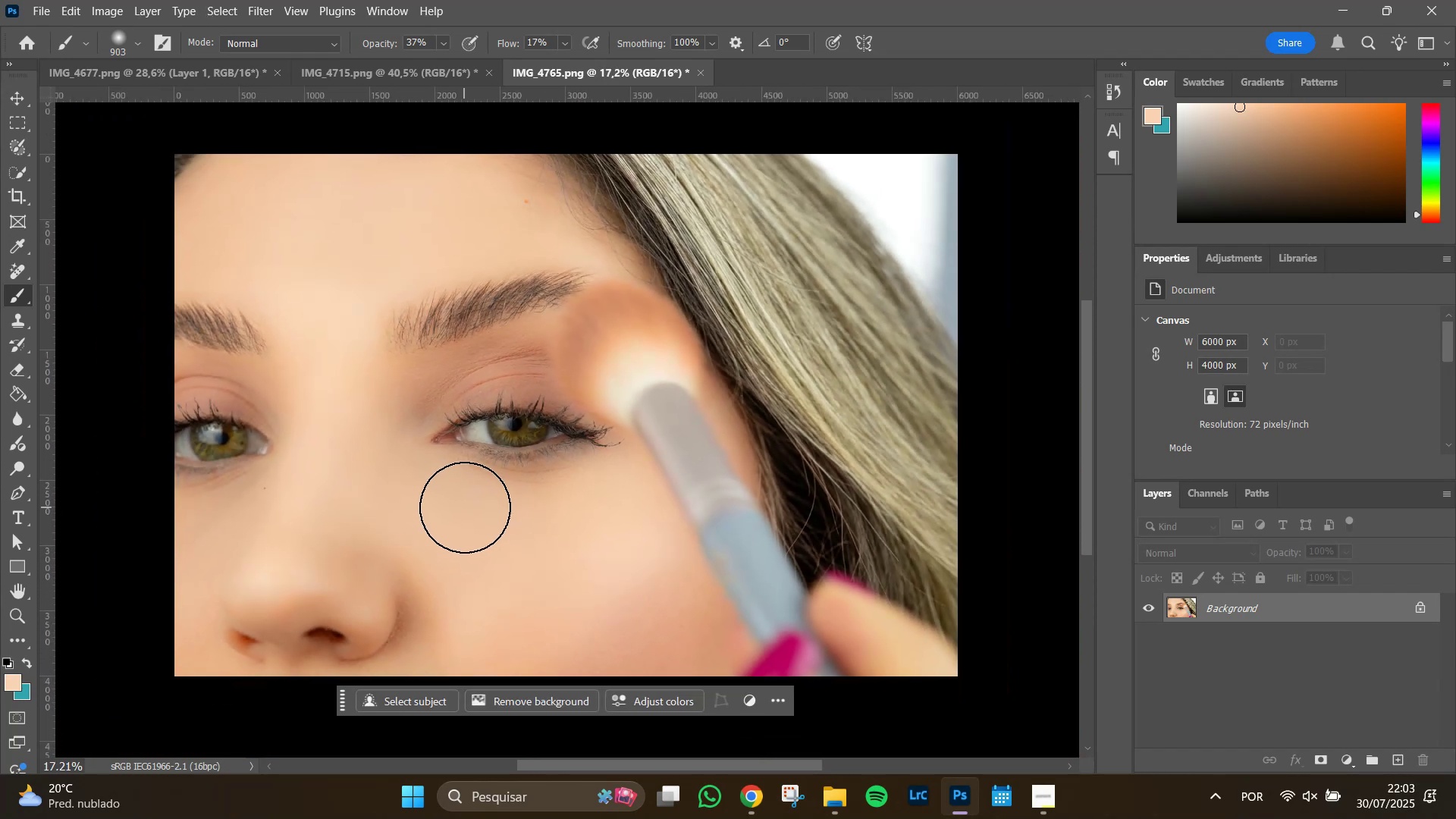 
hold_key(key=Space, duration=1.18)
 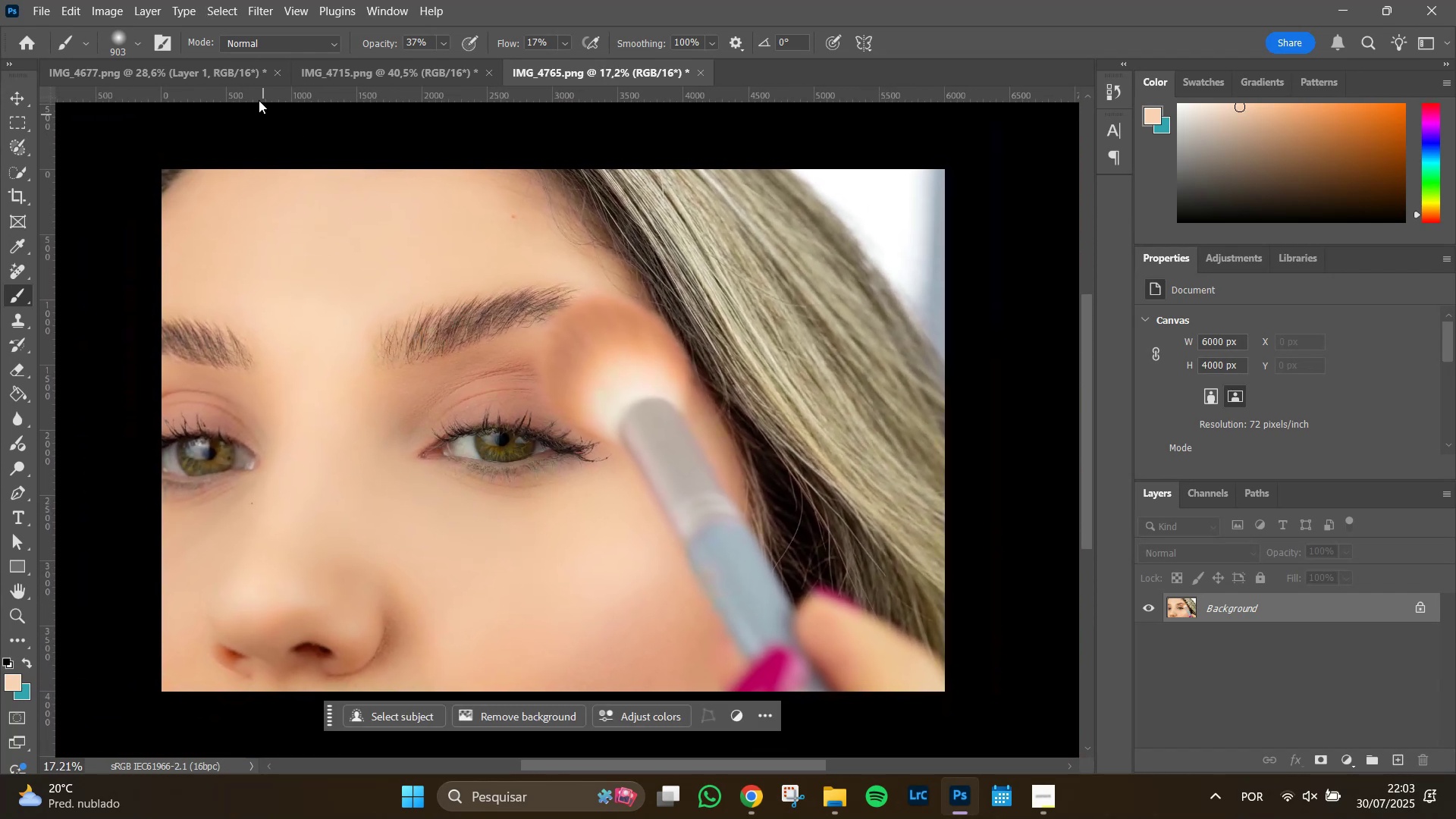 
left_click_drag(start_coordinate=[510, 497], to_coordinate=[497, 512])
 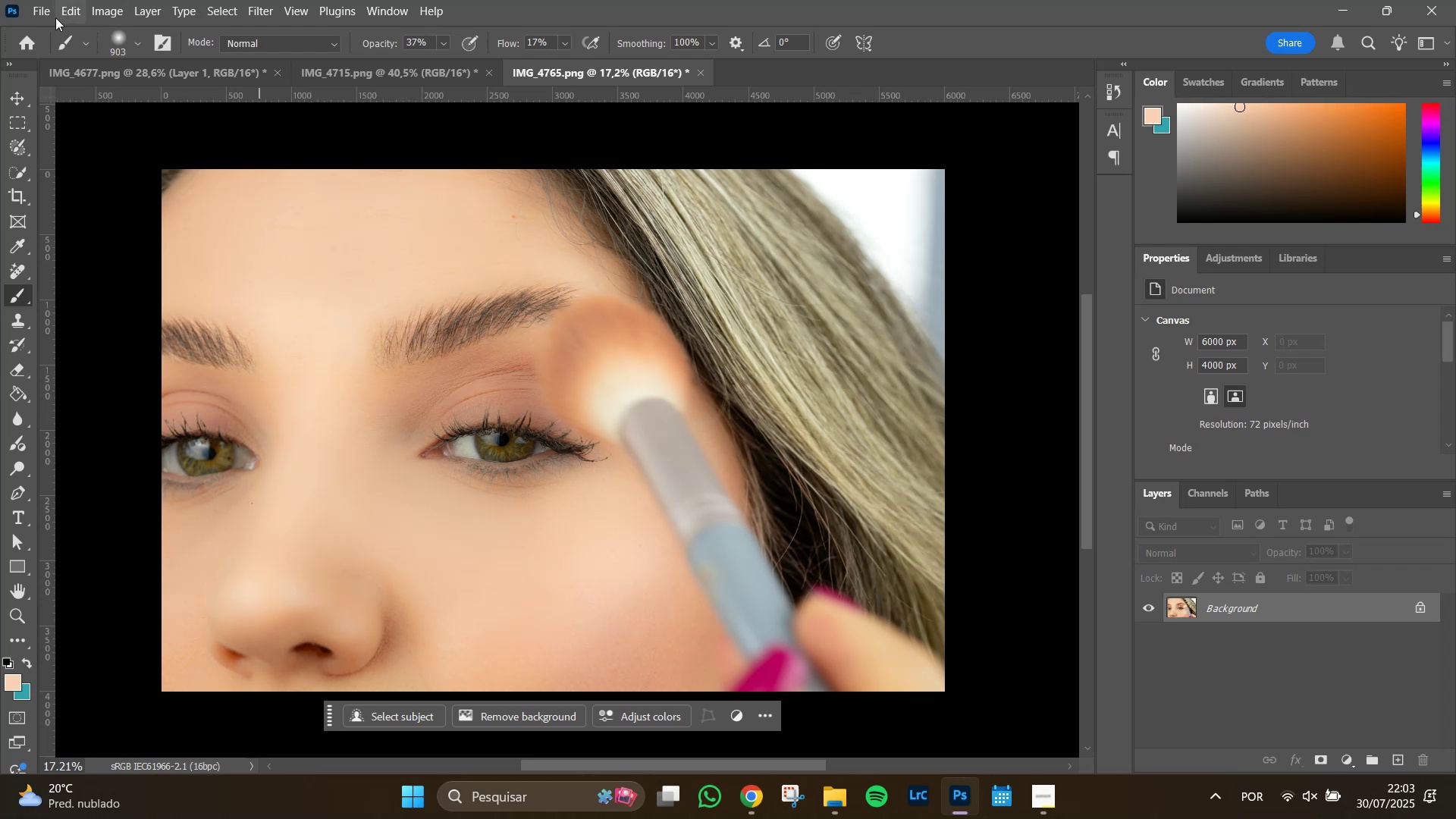 
left_click([49, 11])
 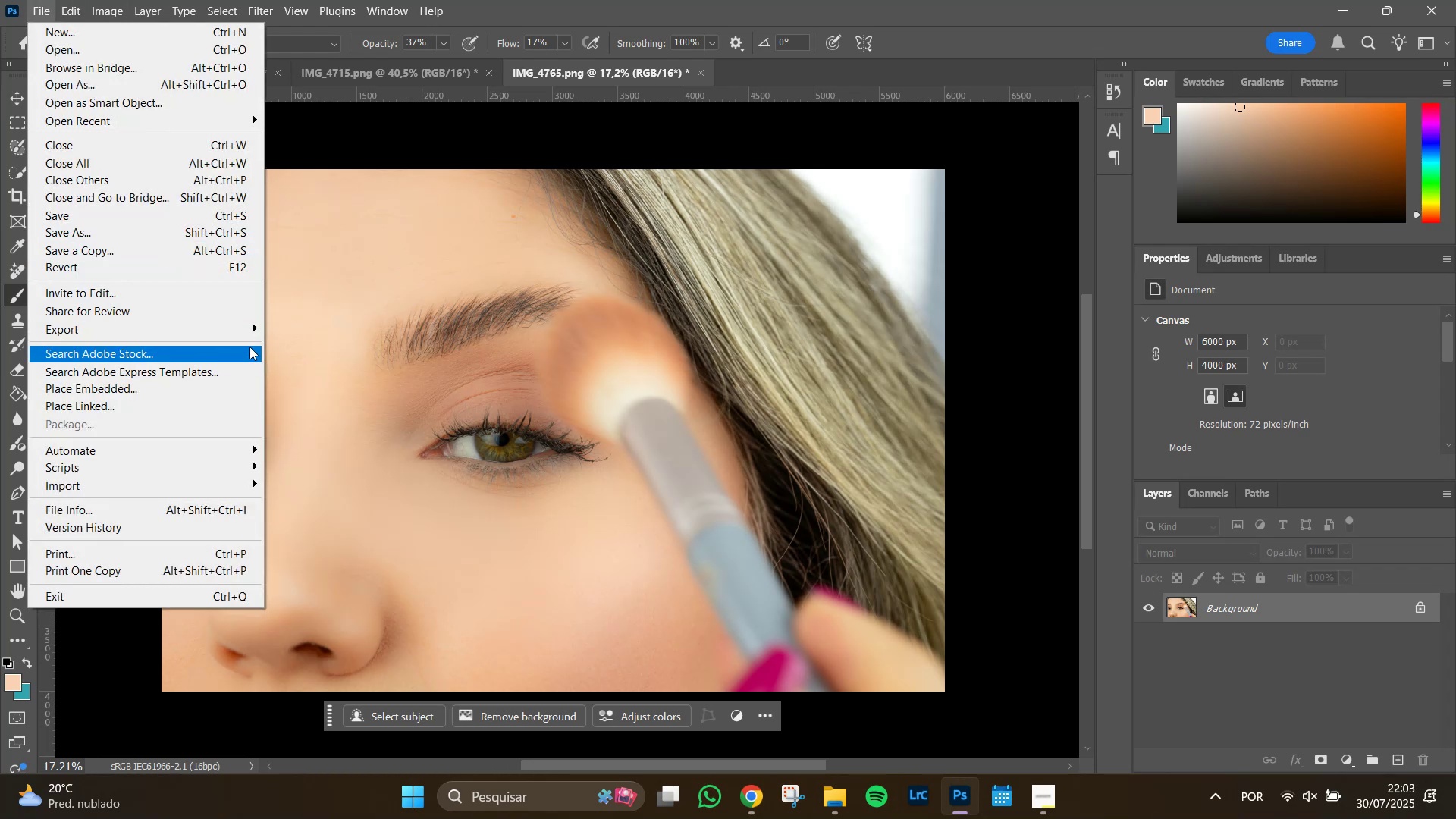 
left_click([246, 336])
 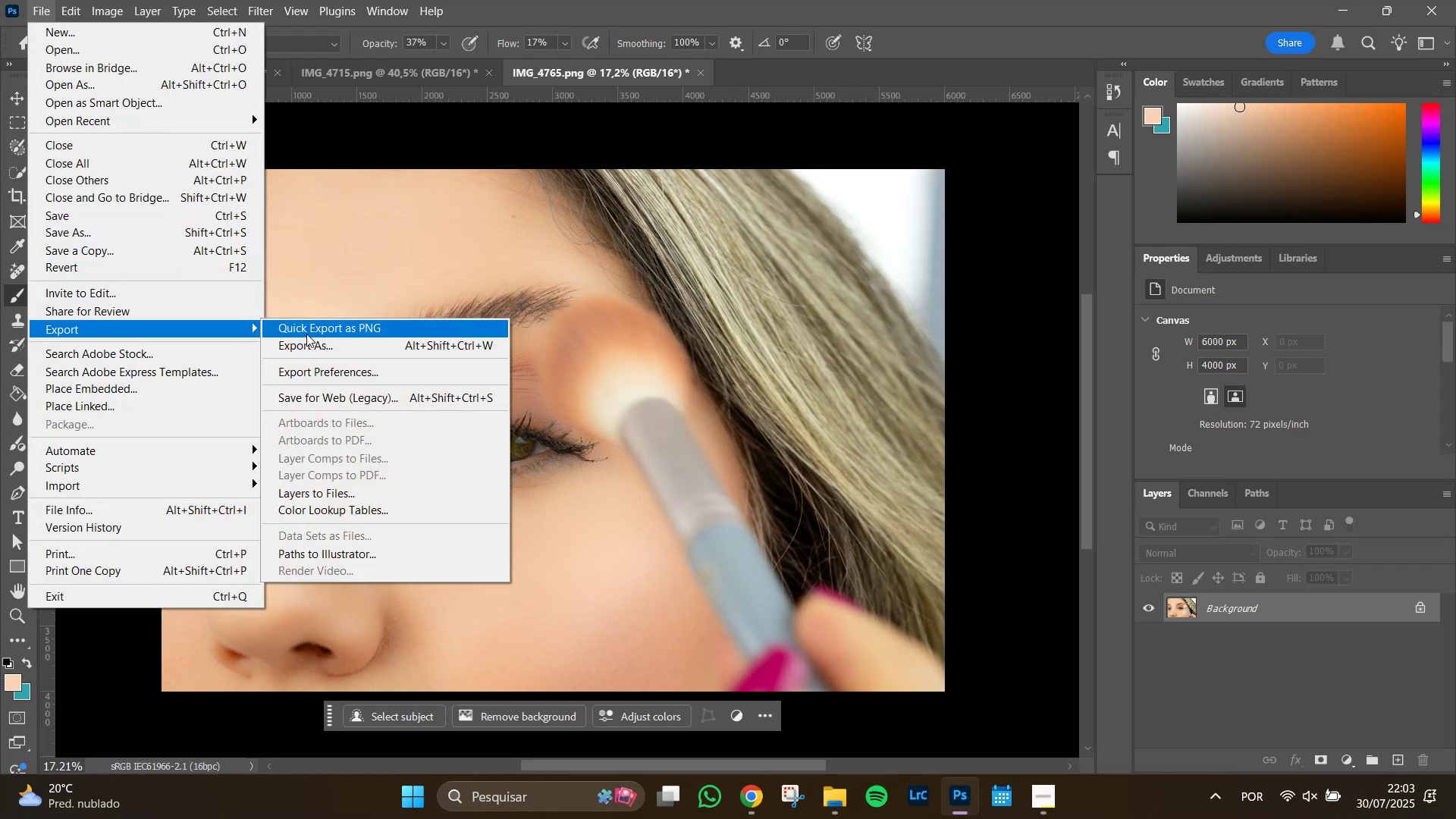 
left_click([308, 333])
 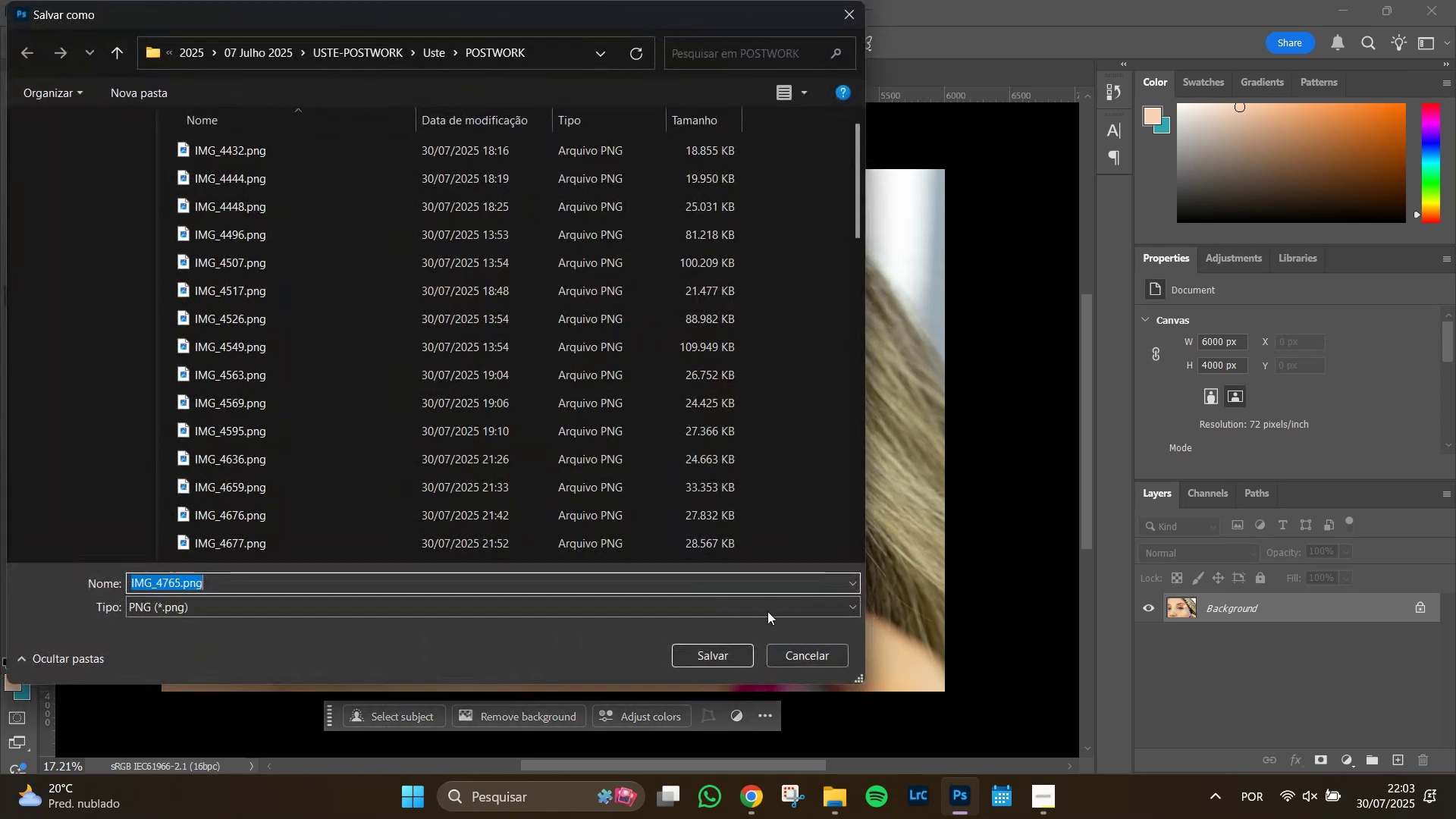 
left_click([708, 666])
 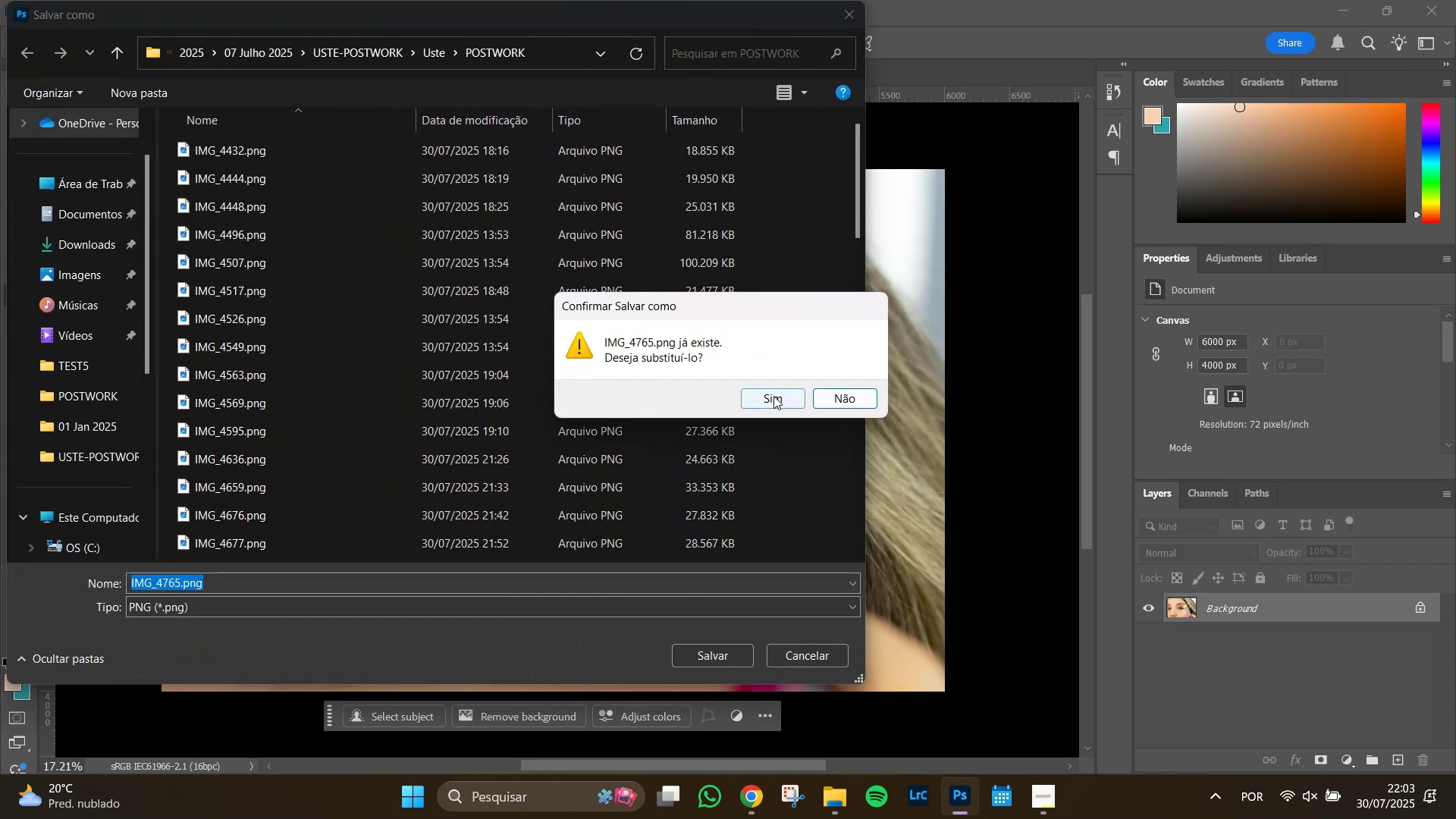 
left_click([774, 396])
 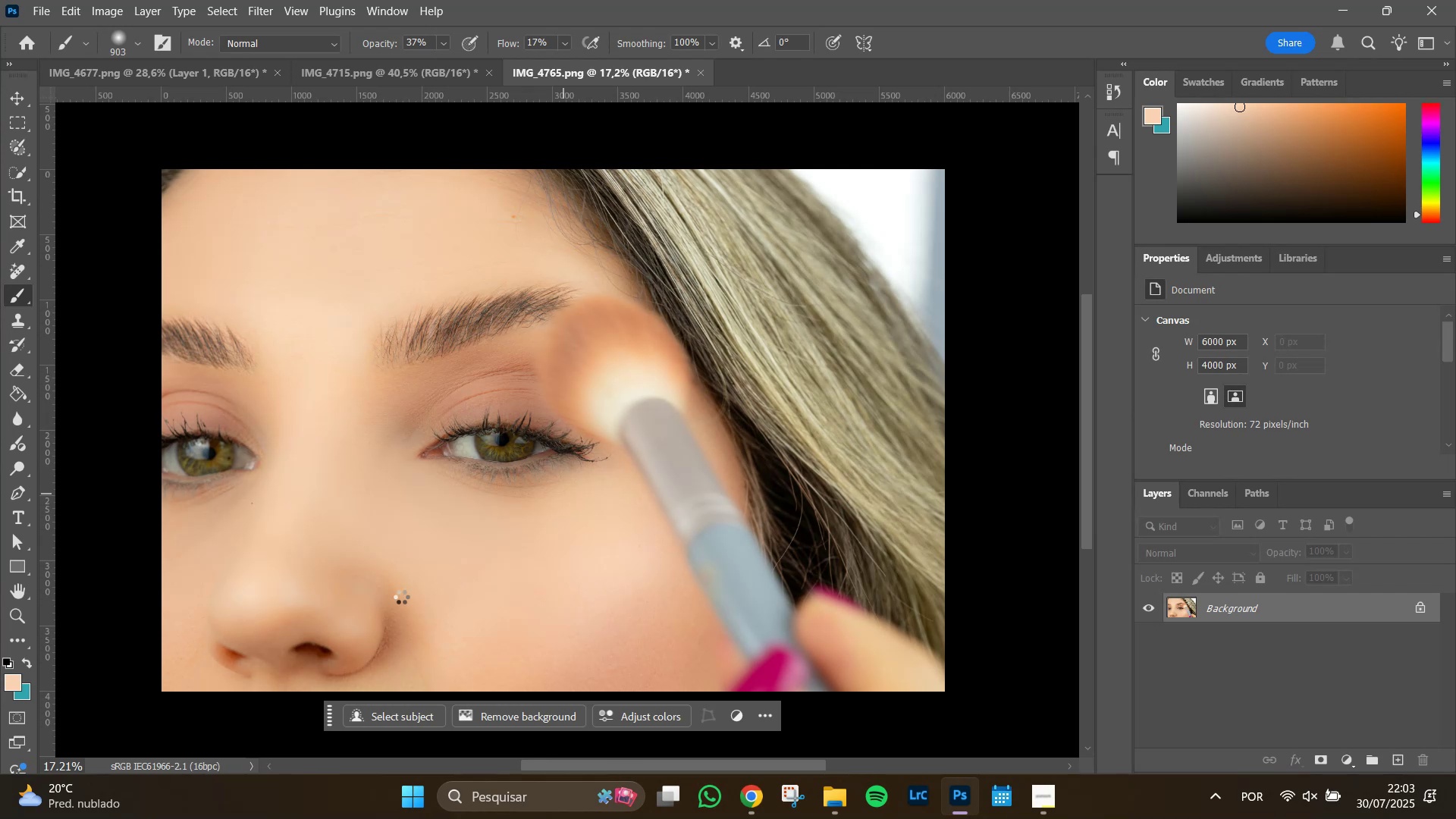 
wait(18.35)
 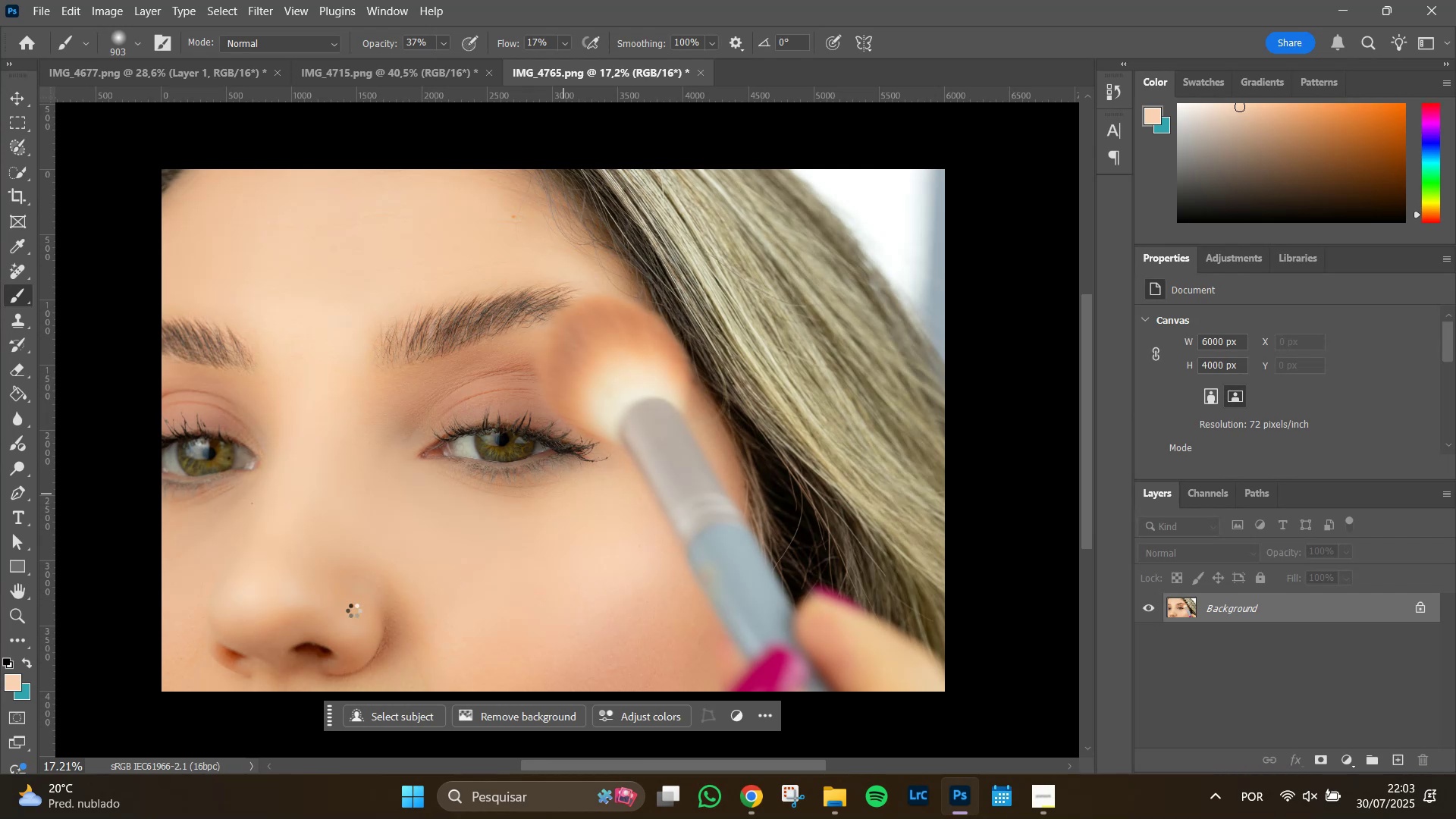 
key(Alt+Tab)
 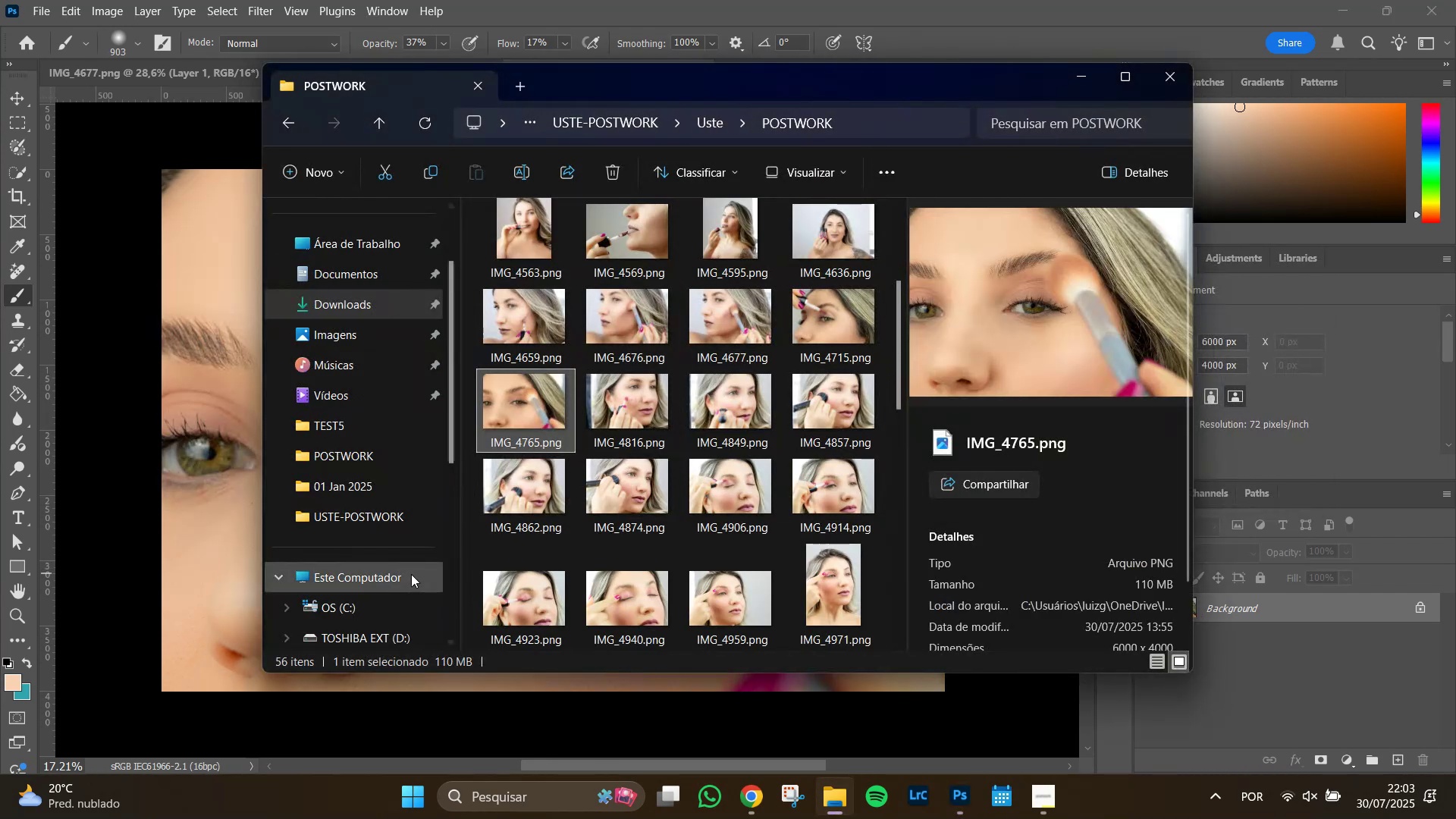 
left_click([636, 416])
 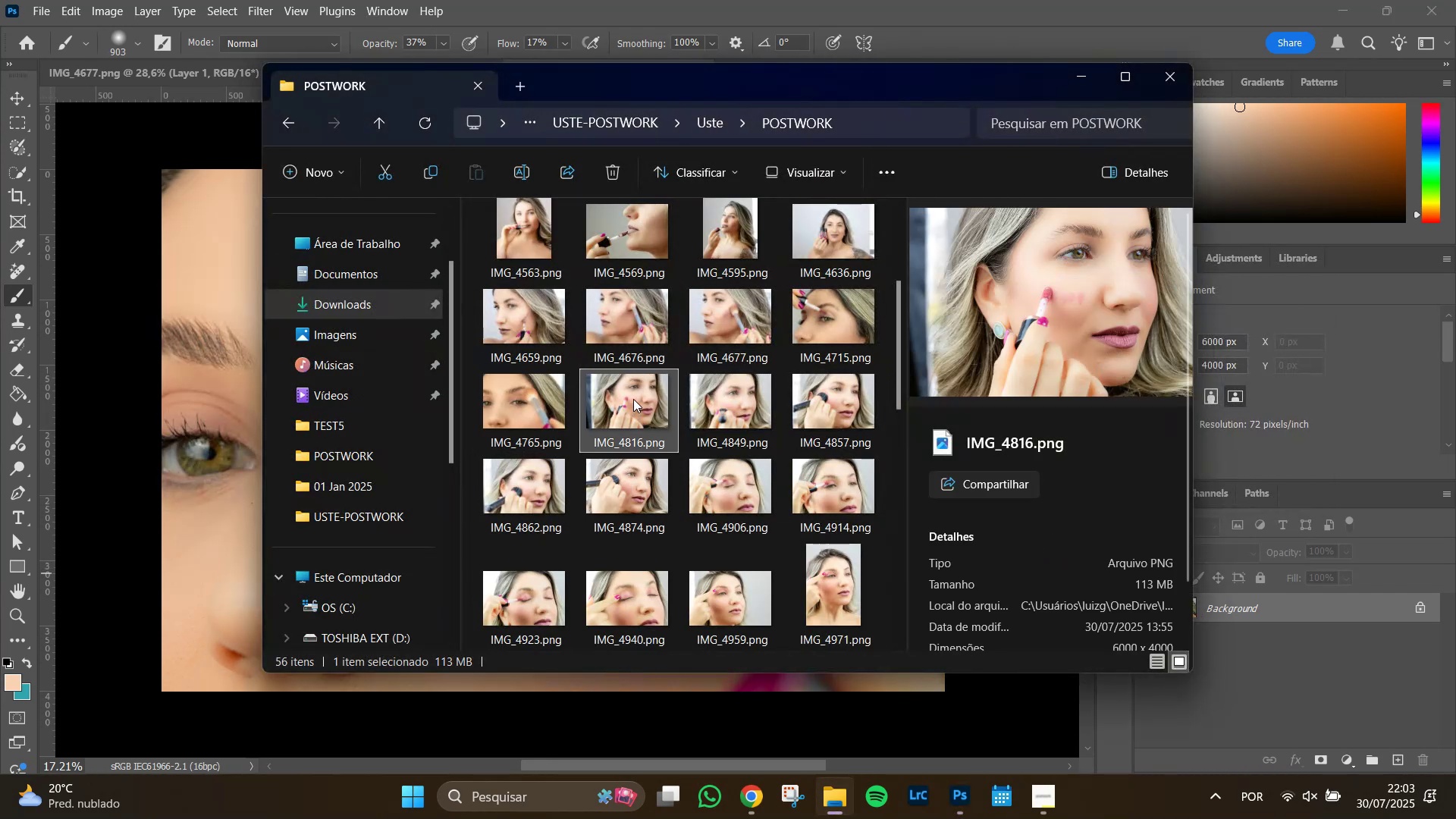 
key(Alt+Tab)
 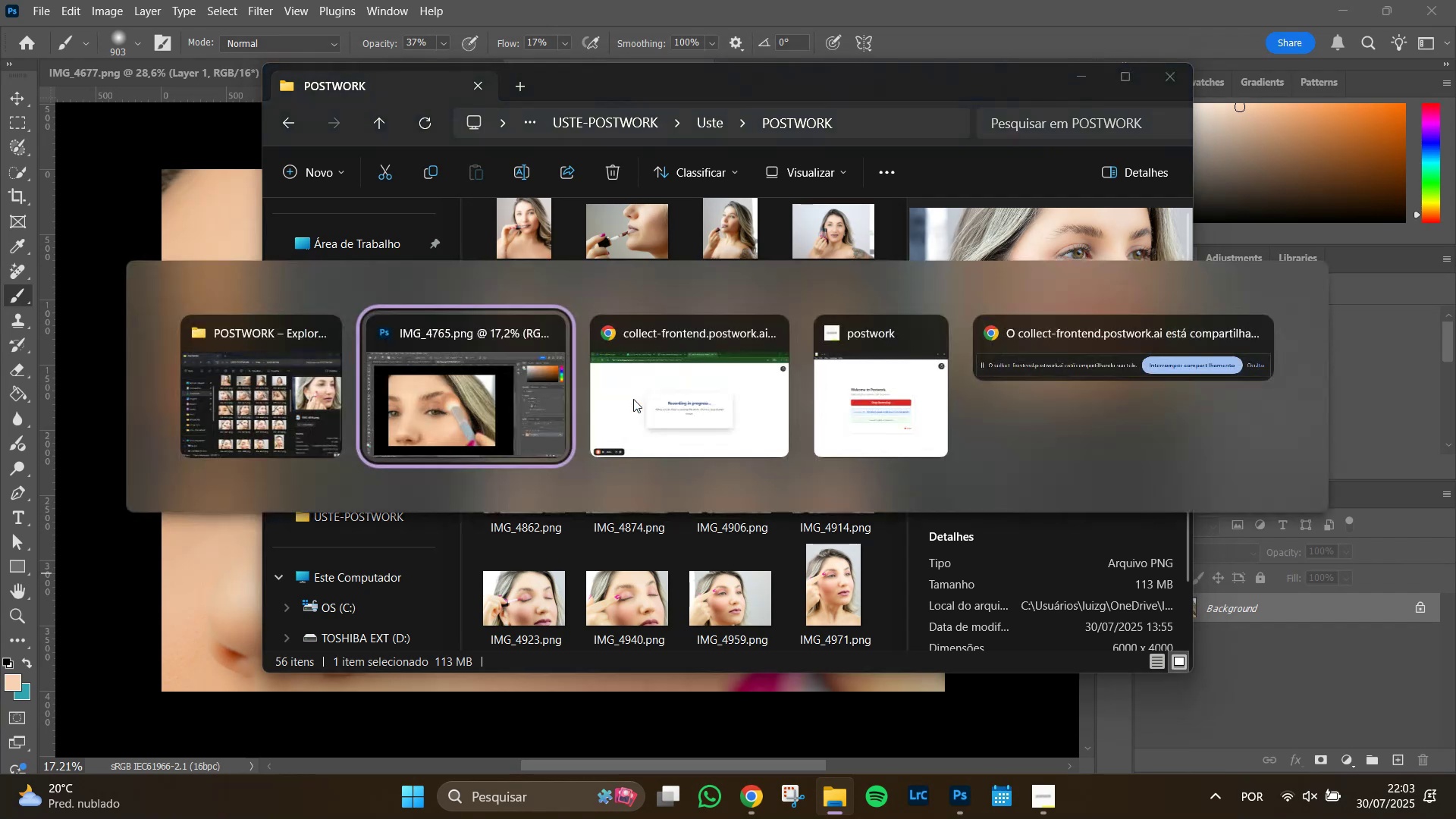 
key(Alt+Tab)
 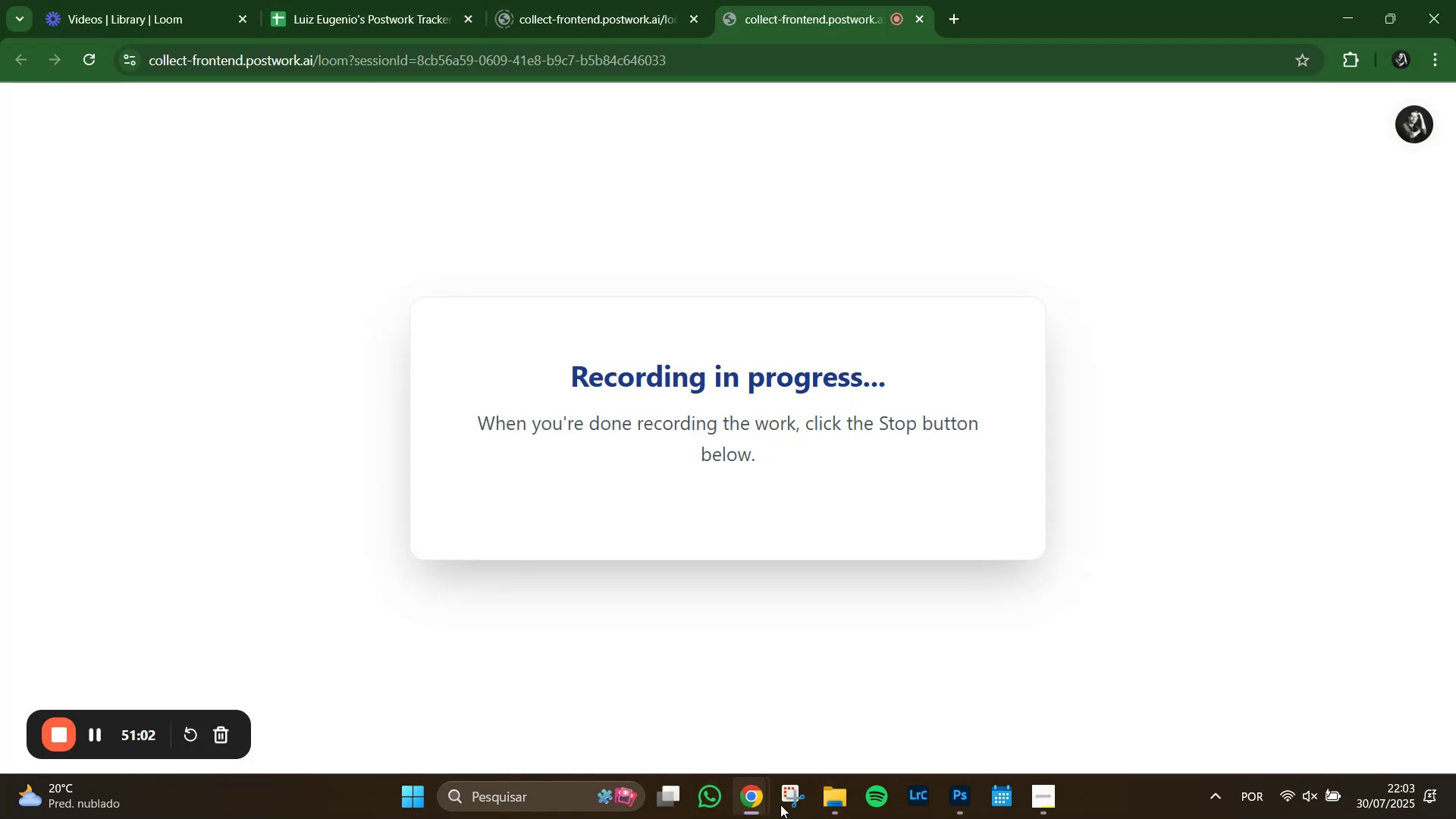 
left_click([837, 802])
 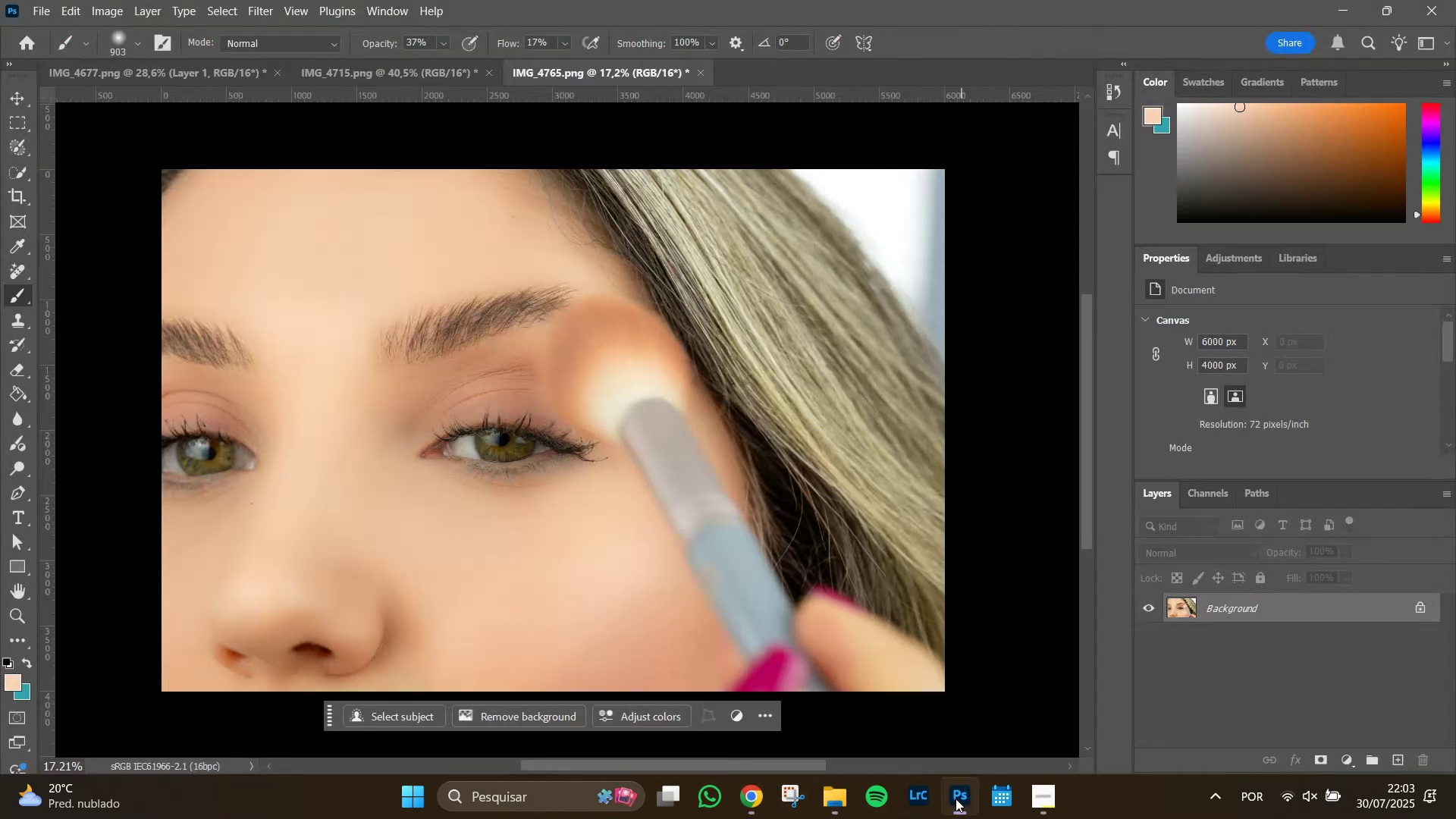 
key(Alt+Tab)
 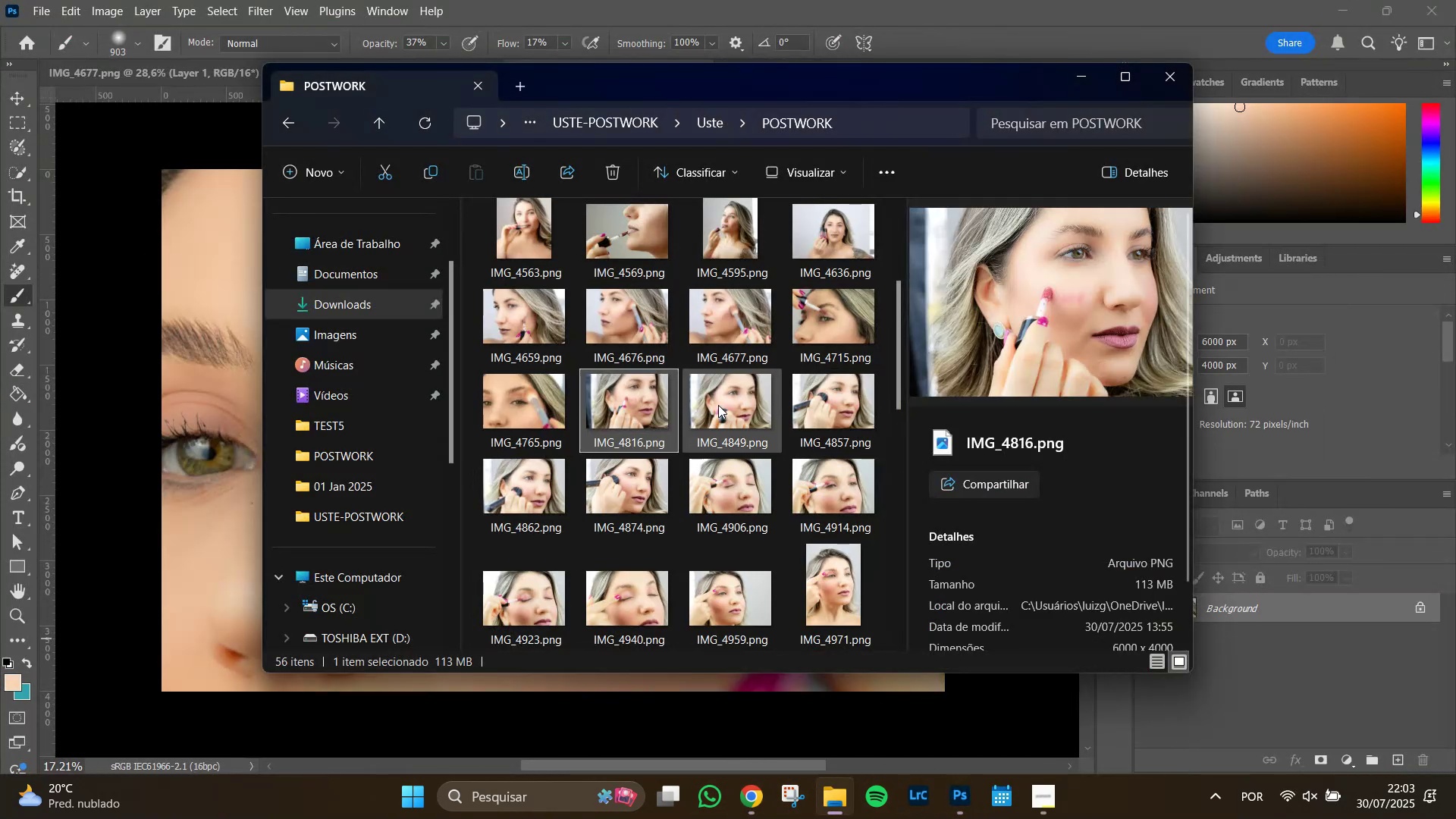 
right_click([632, 408])
 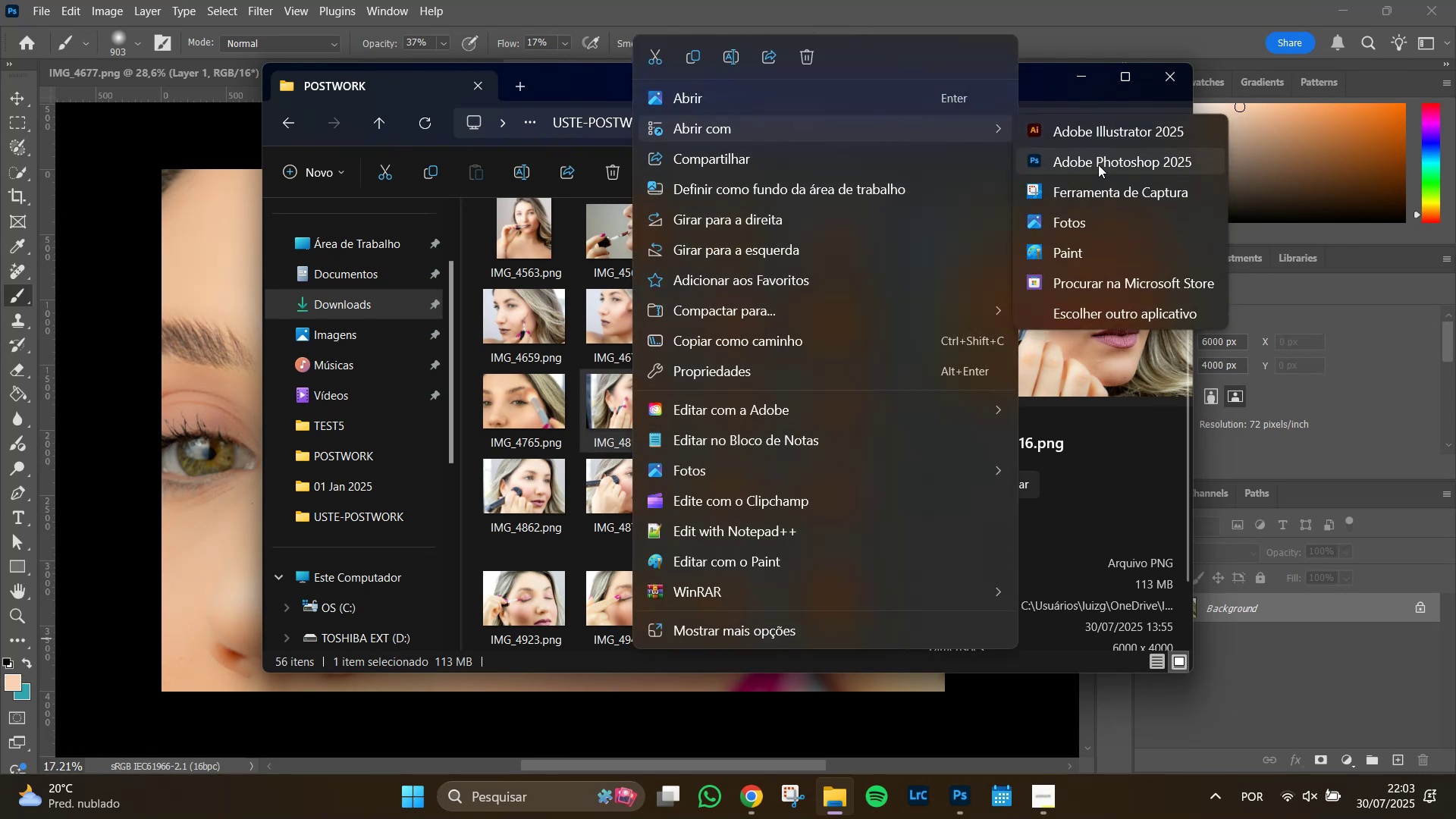 
wait(6.79)
 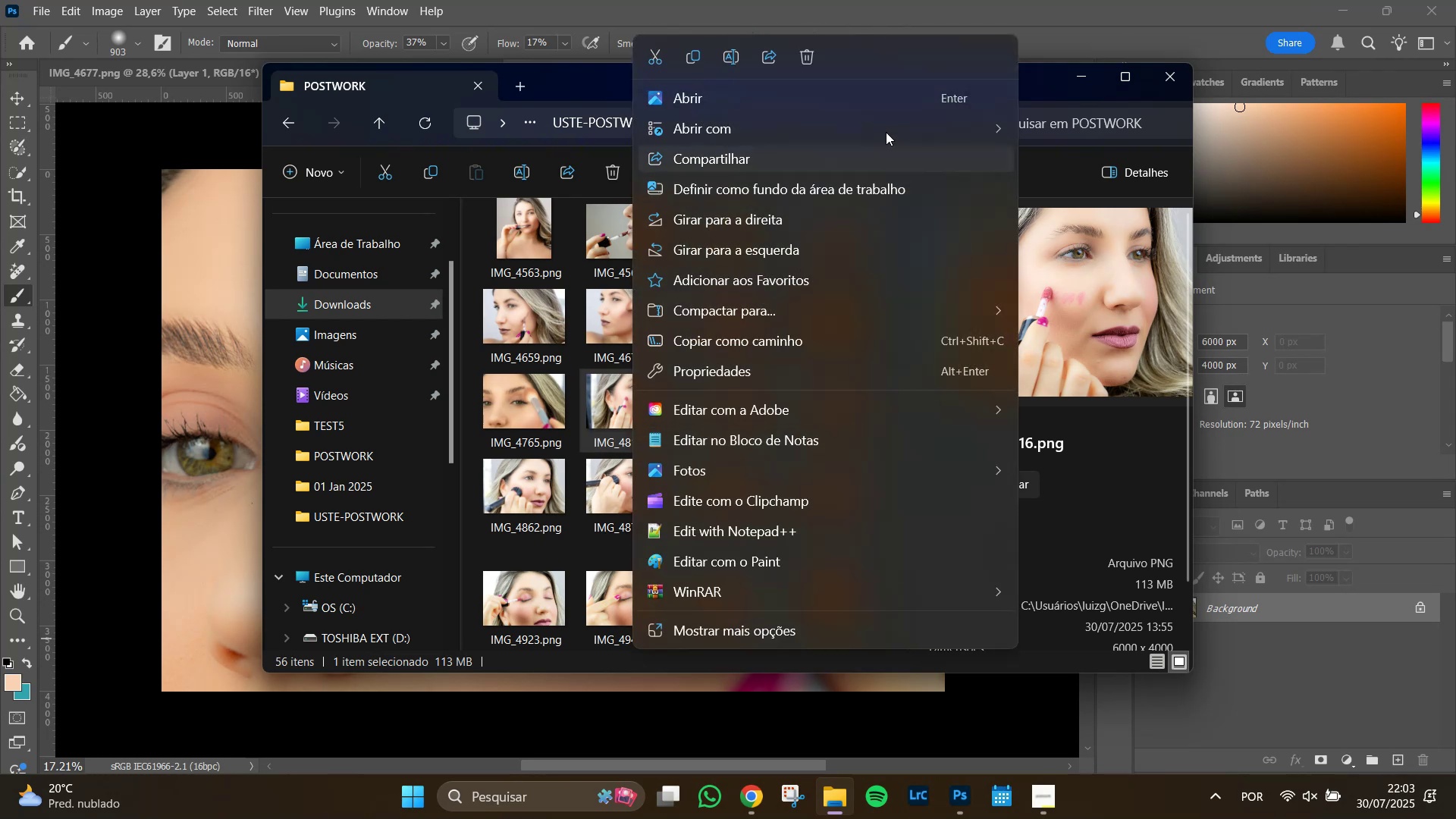 
left_click([1098, 164])
 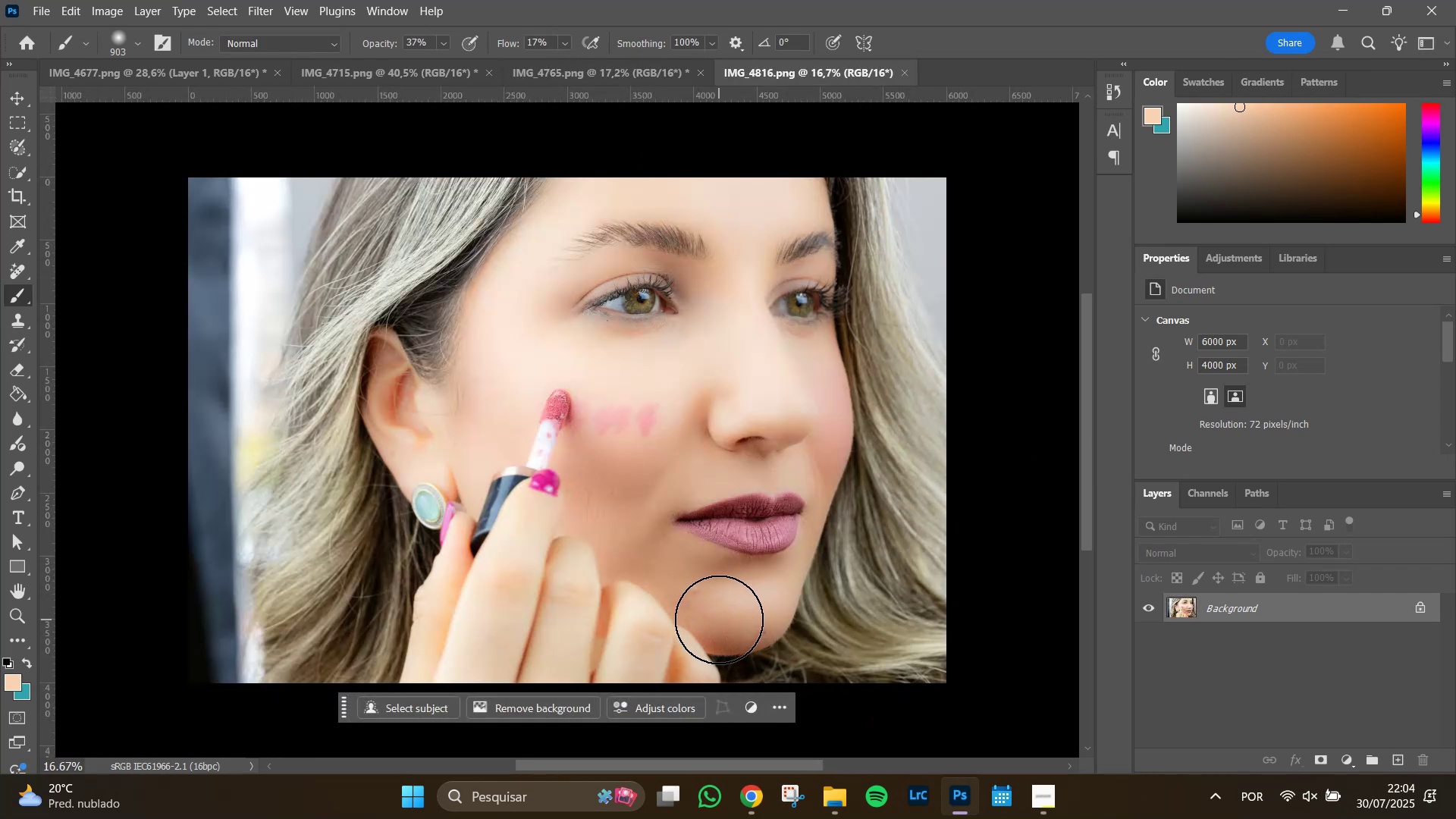 
wait(7.0)
 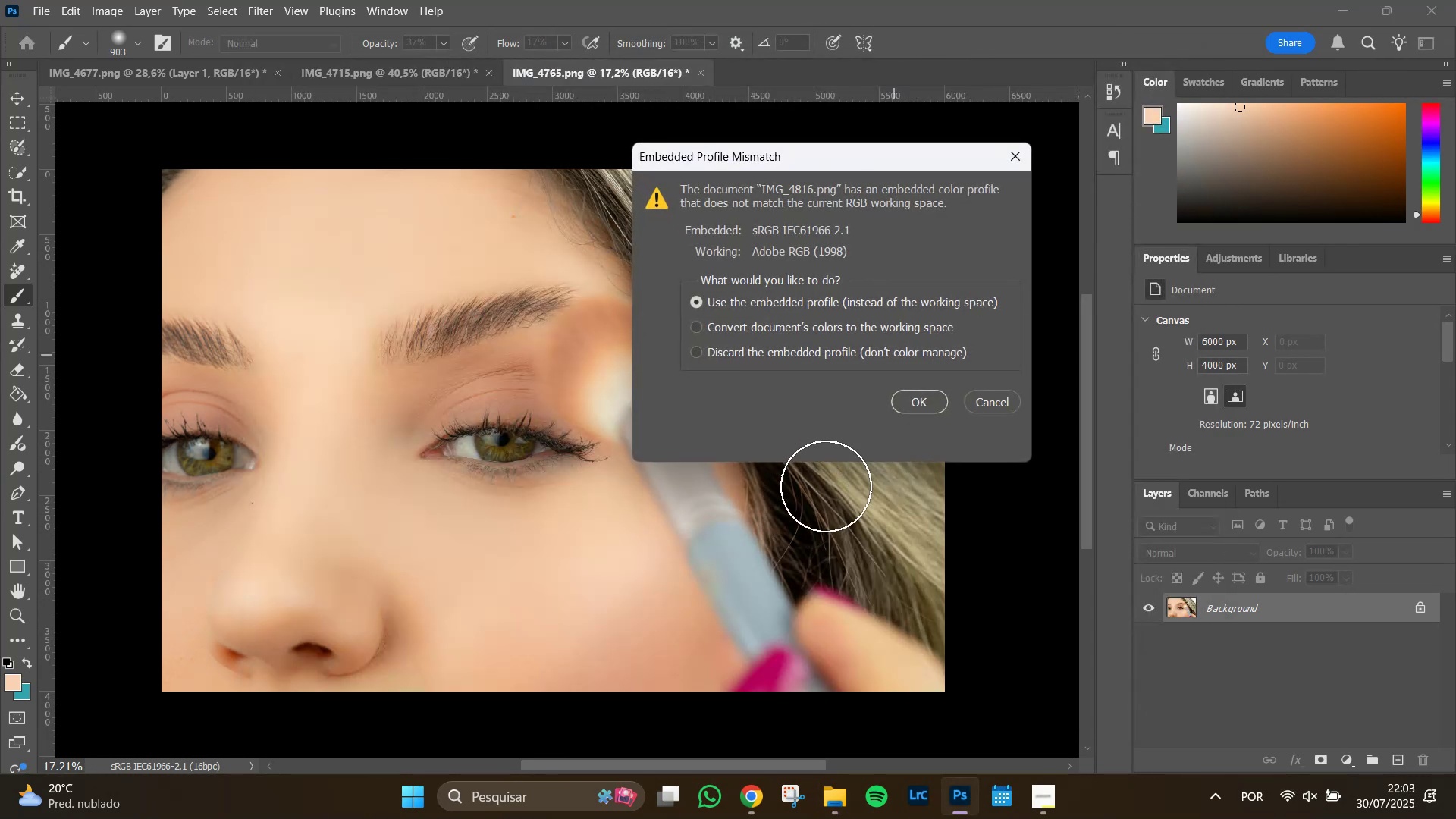 
hold_key(key=AltLeft, duration=1.51)
scroll: coordinate [670, 436], scroll_direction: up, amount: 13.0
 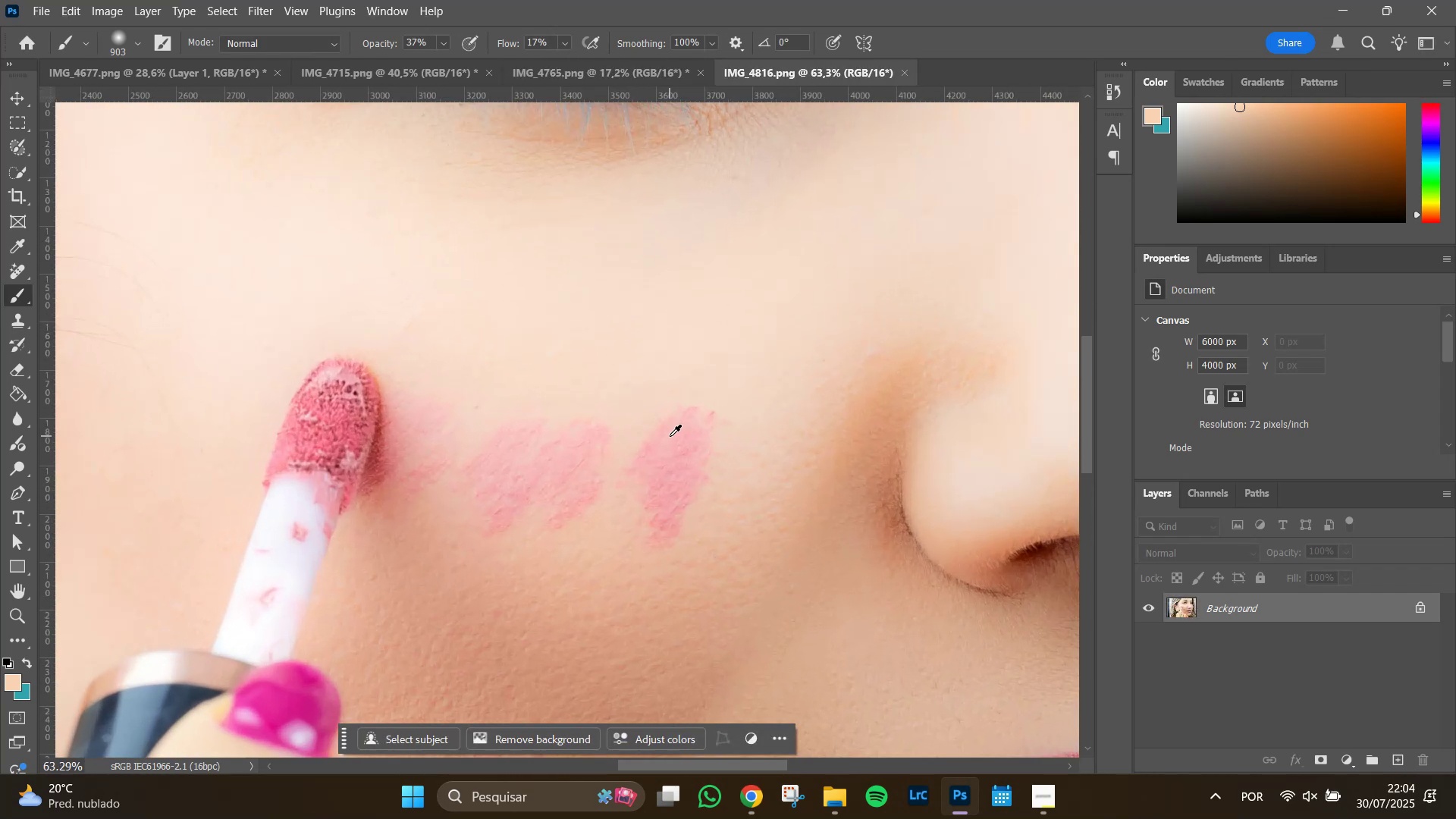 
hold_key(key=AltLeft, duration=1.51)
 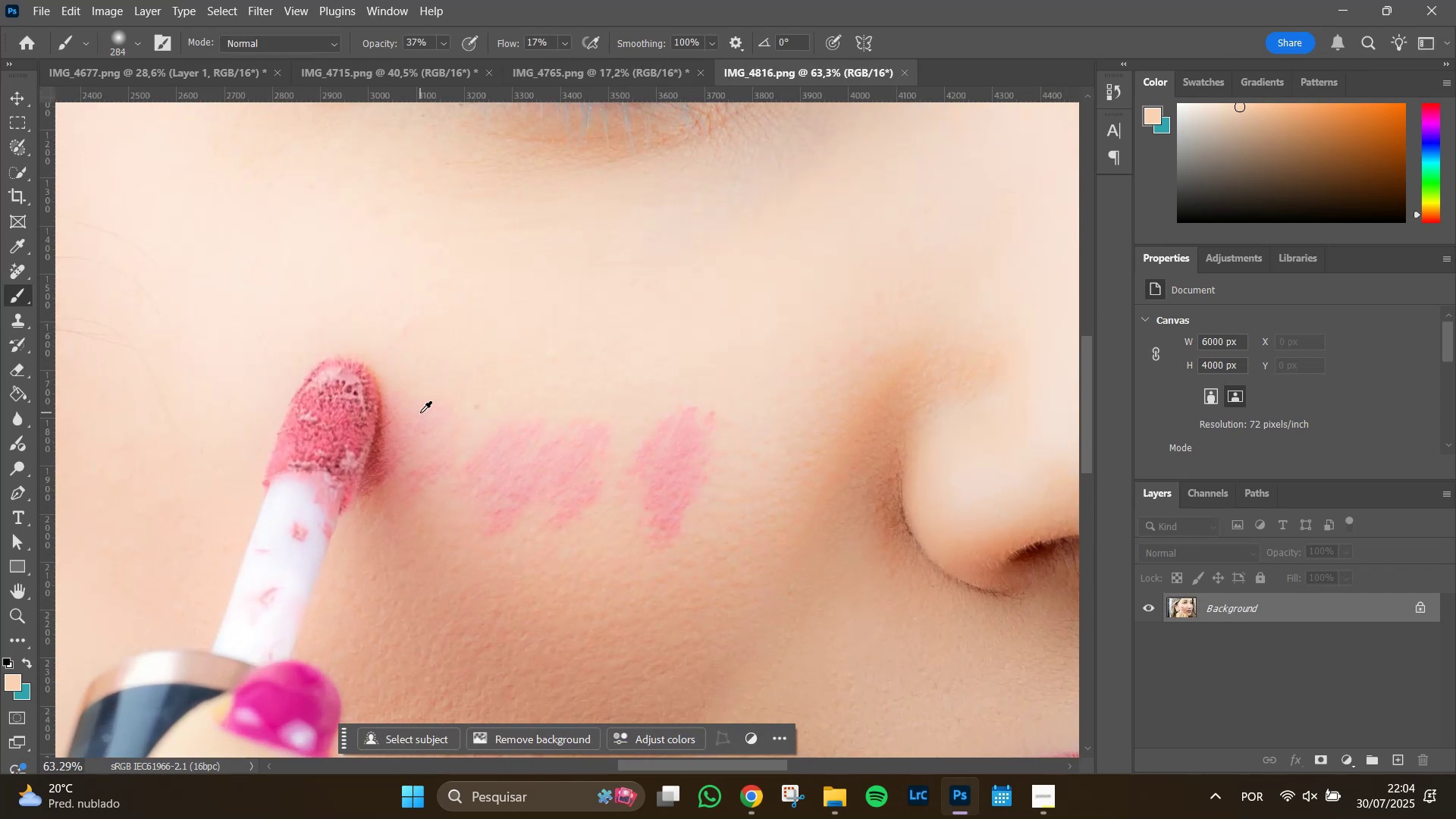 
hold_key(key=AltLeft, duration=0.59)
 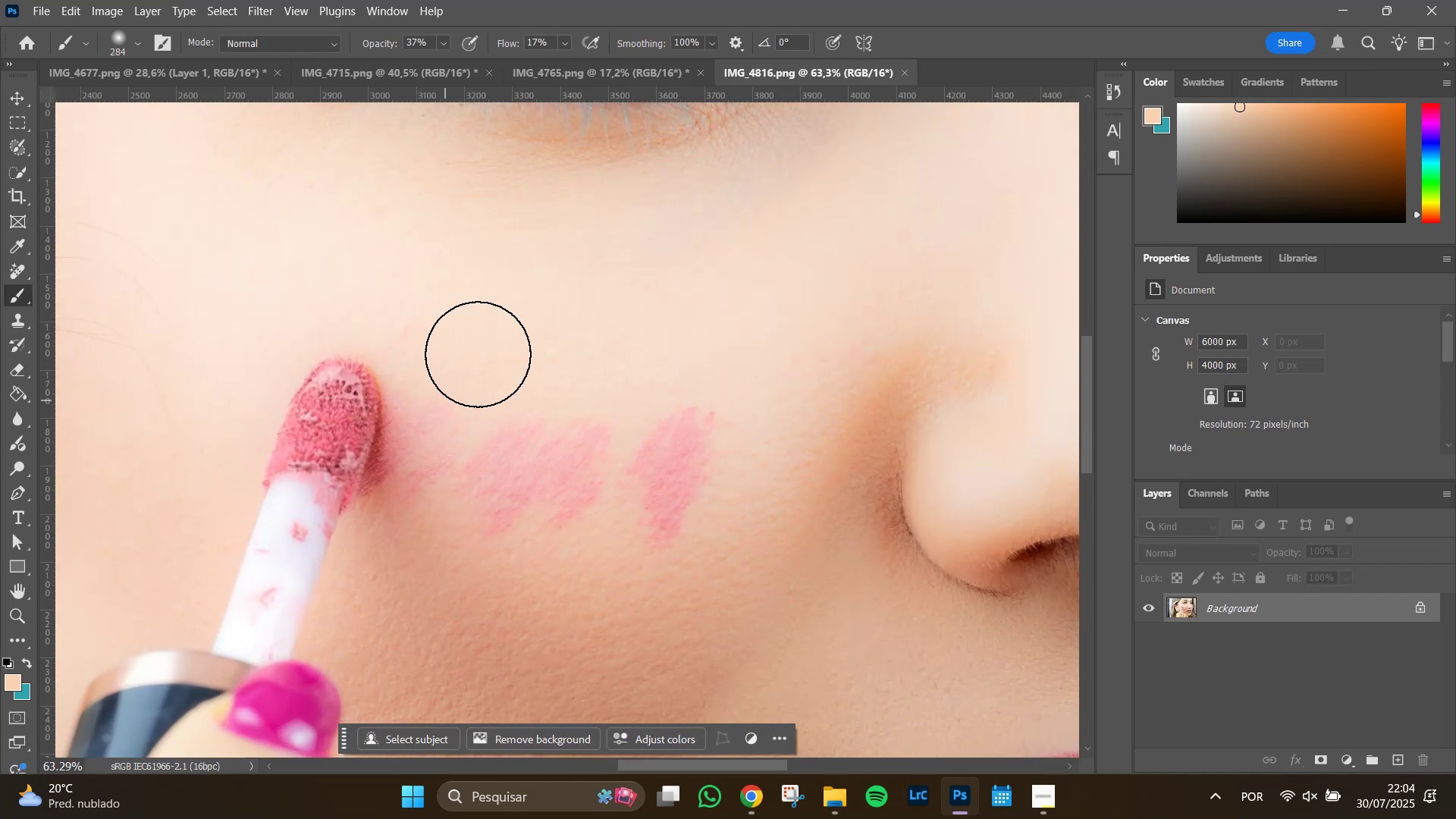 
hold_key(key=Space, duration=1.01)
 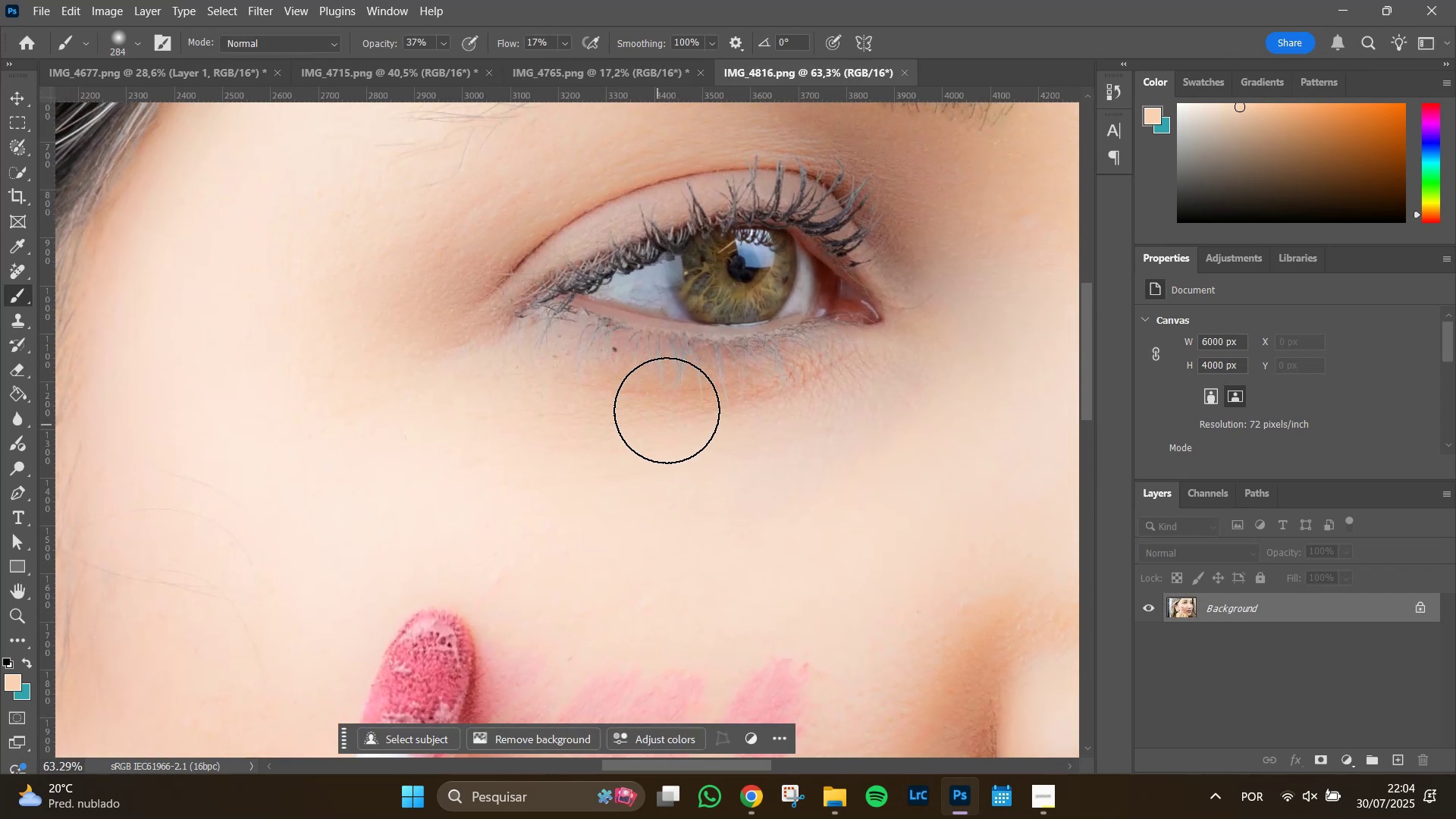 
hold_key(key=AltLeft, duration=0.43)
 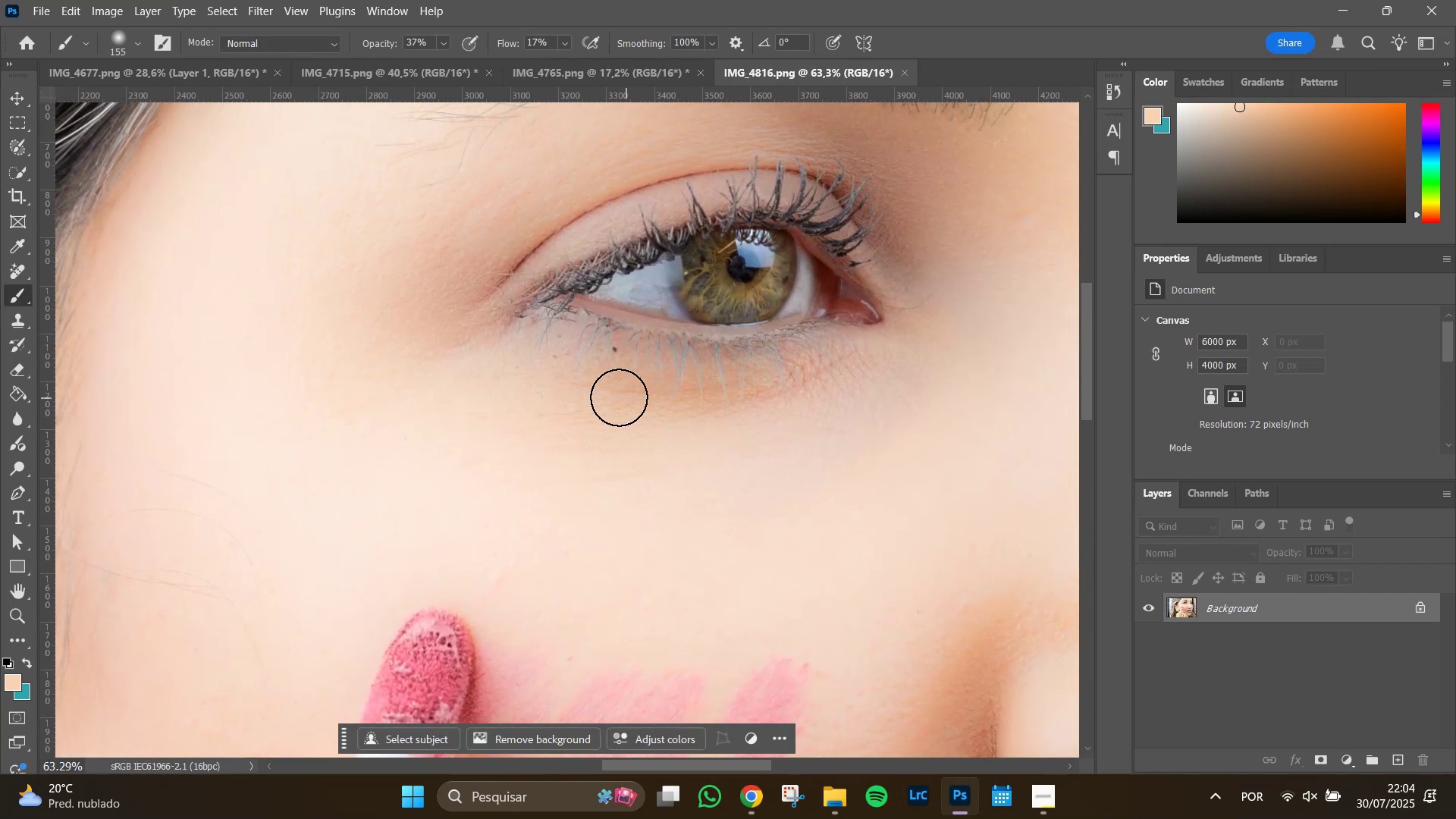 
hold_key(key=Space, duration=0.76)
 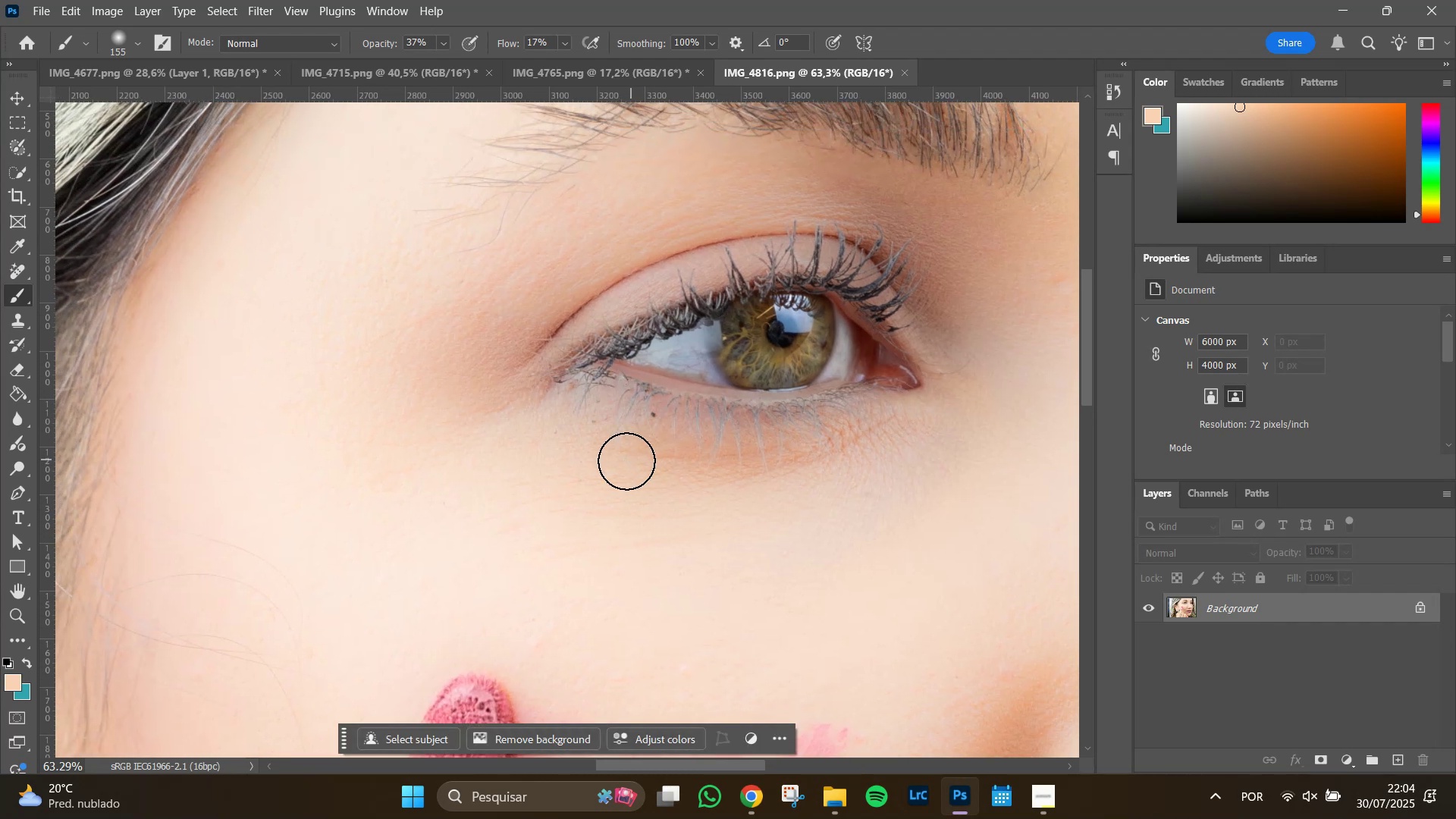 
key(J)
 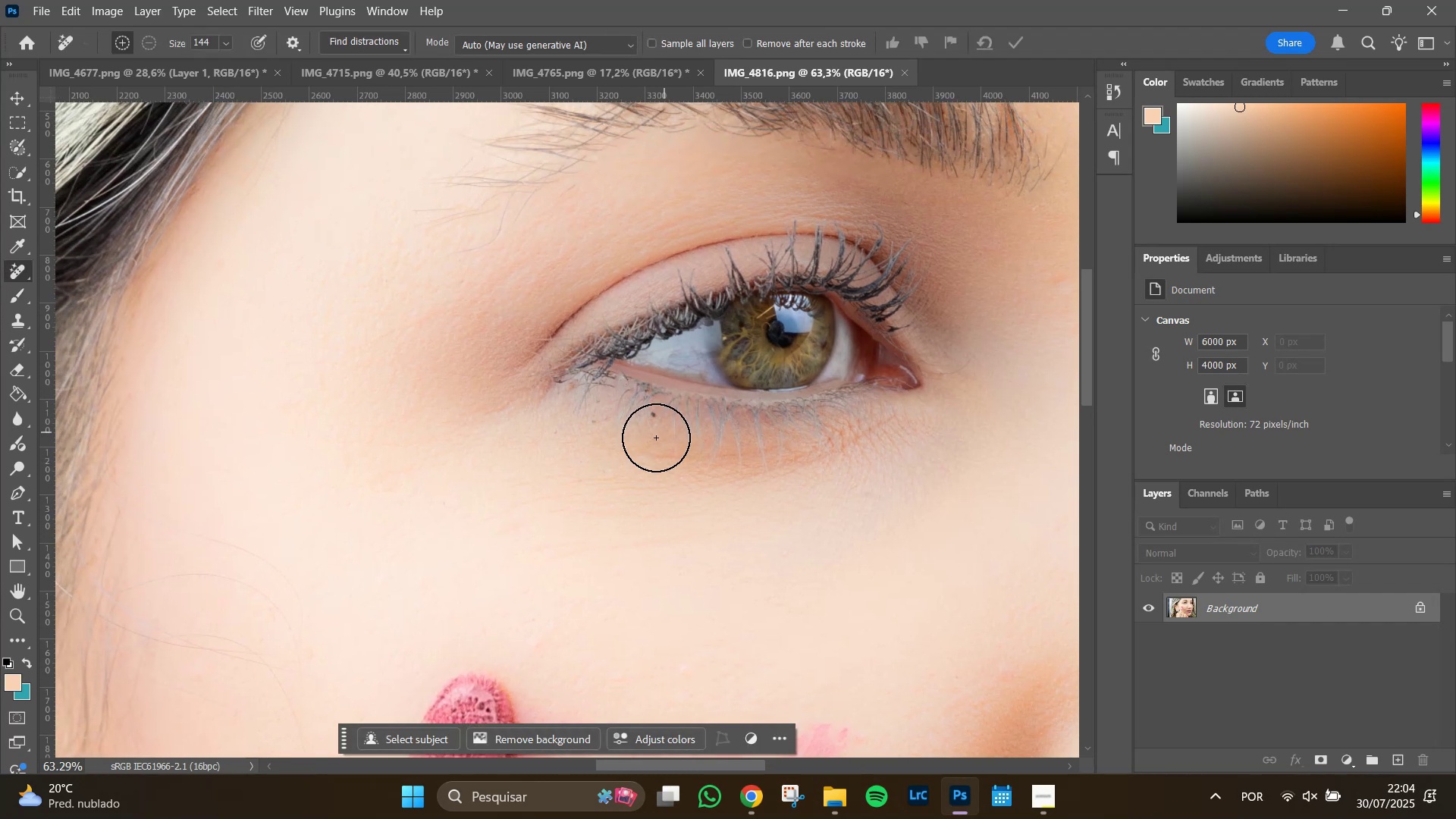 
hold_key(key=AltLeft, duration=1.51)
scroll: coordinate [659, 435], scroll_direction: up, amount: 9.0
 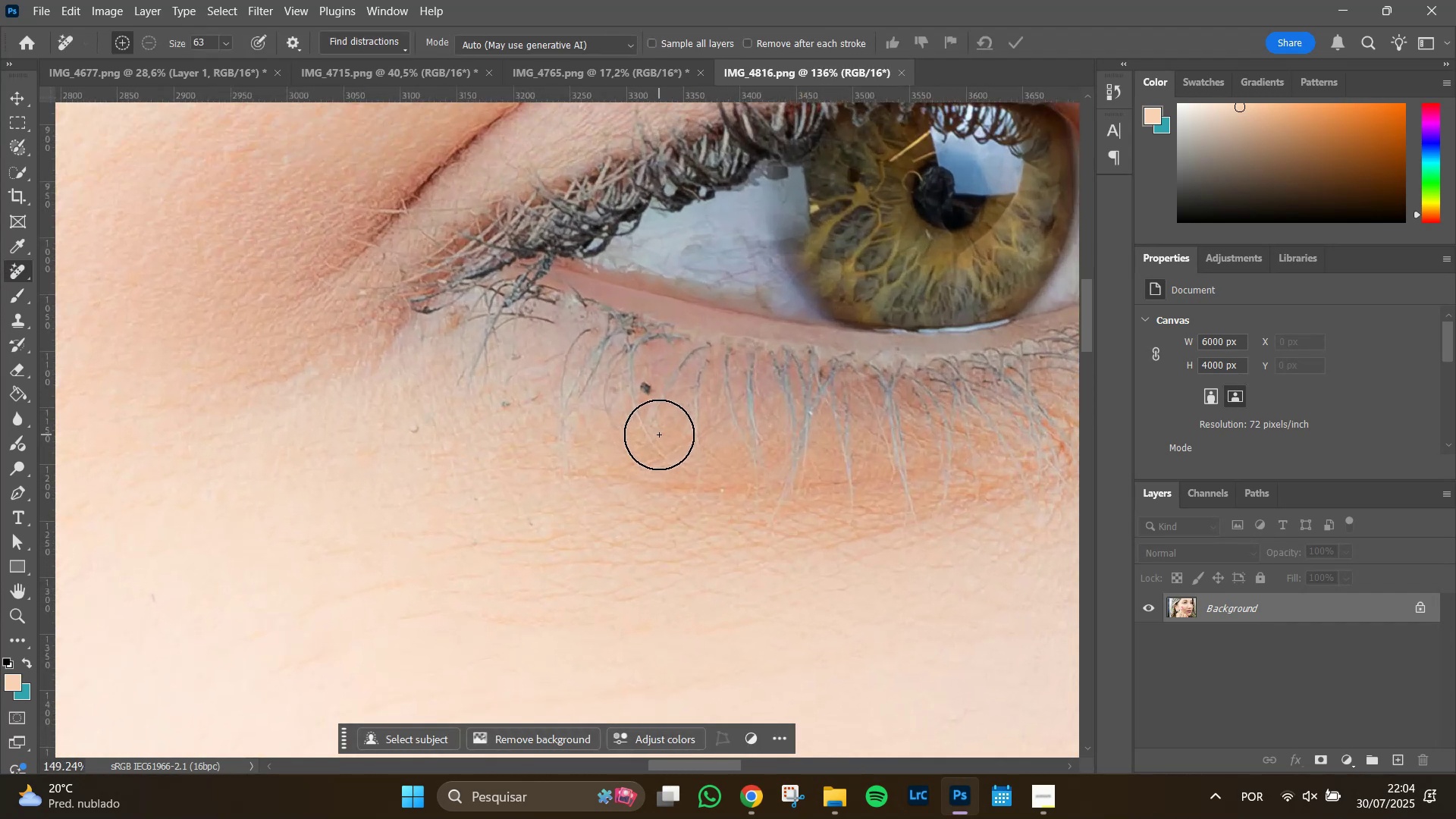 
hold_key(key=AltLeft, duration=0.43)
 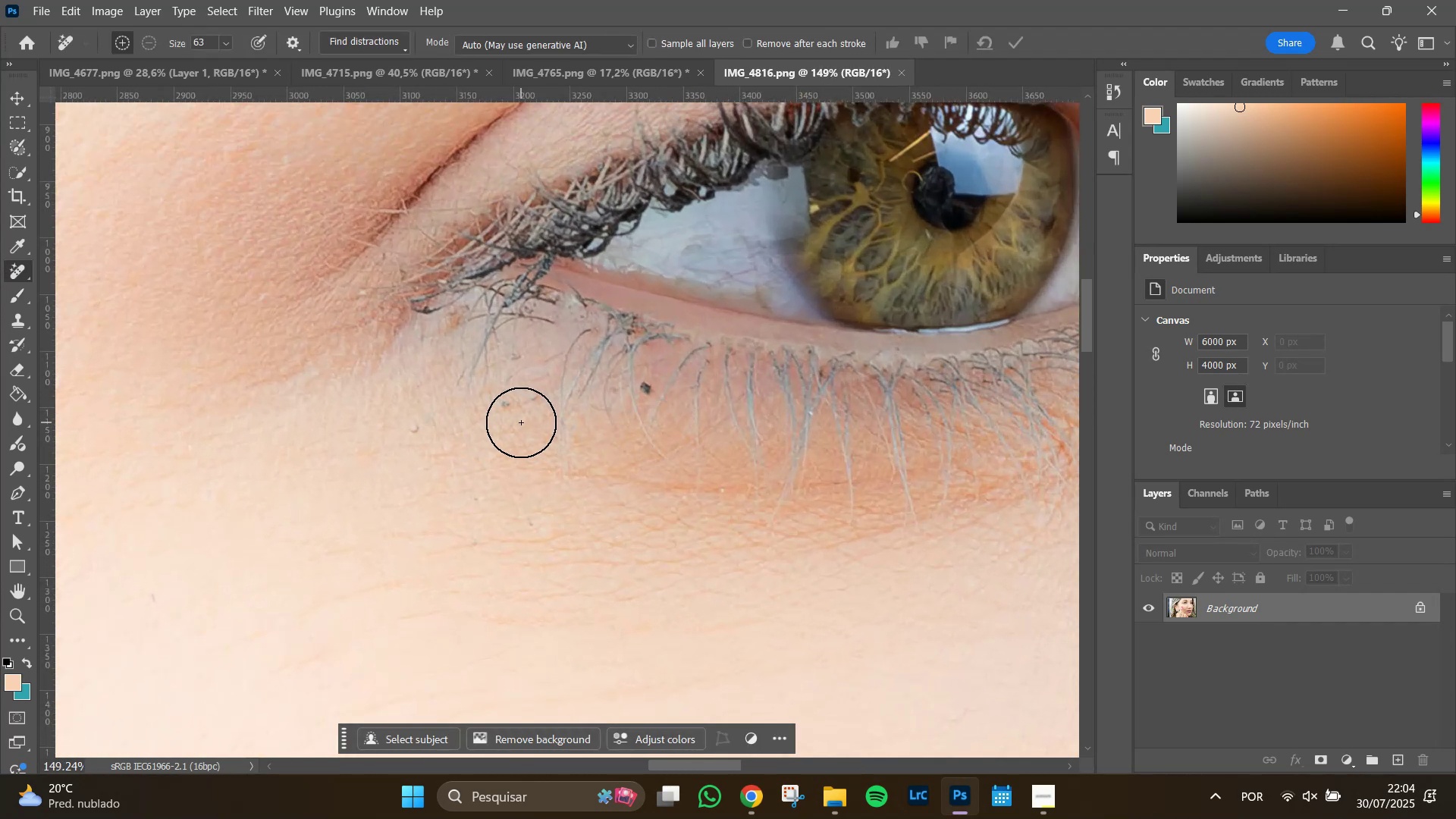 
hold_key(key=AltLeft, duration=0.9)
 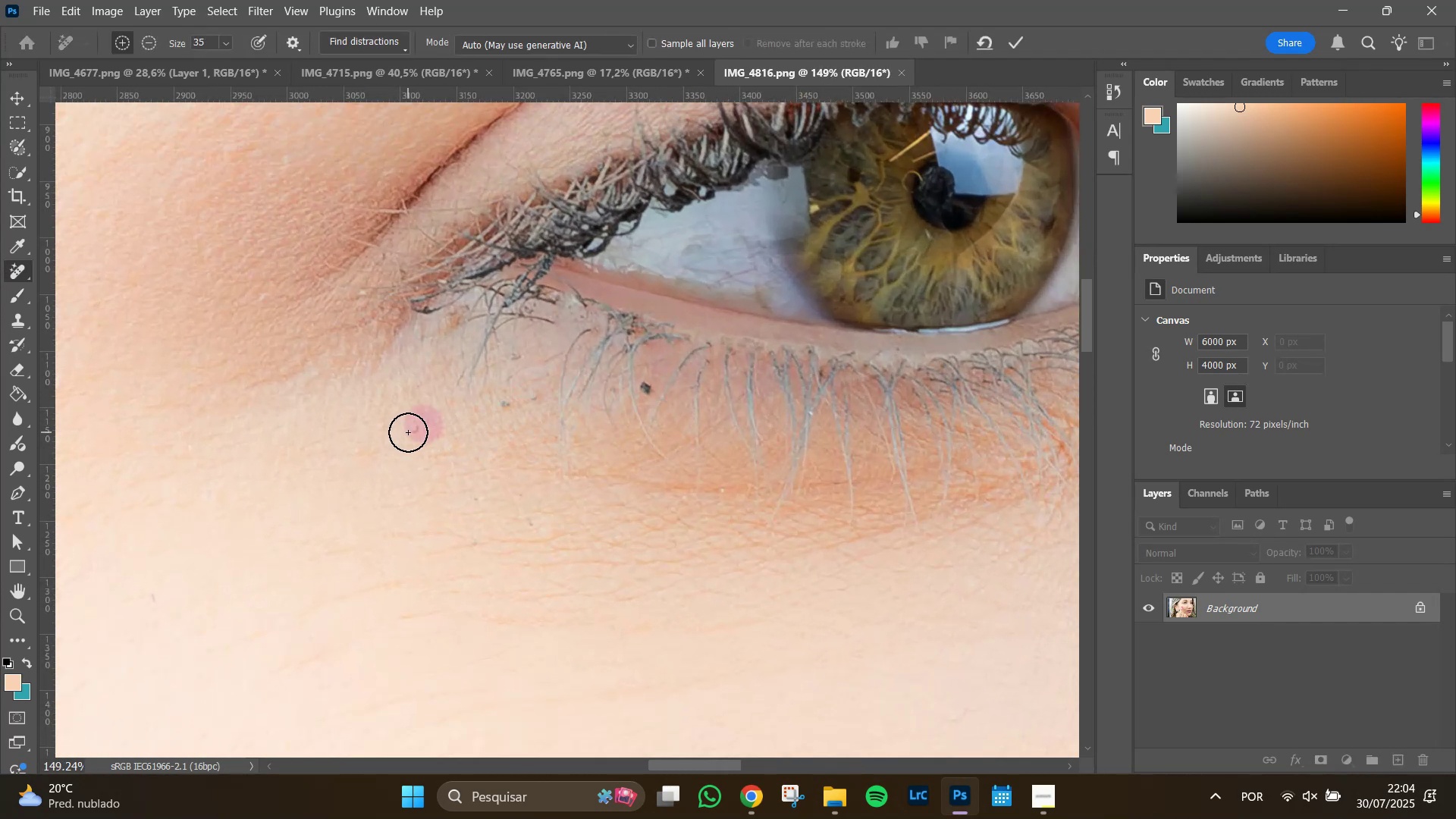 
left_click([419, 431])
 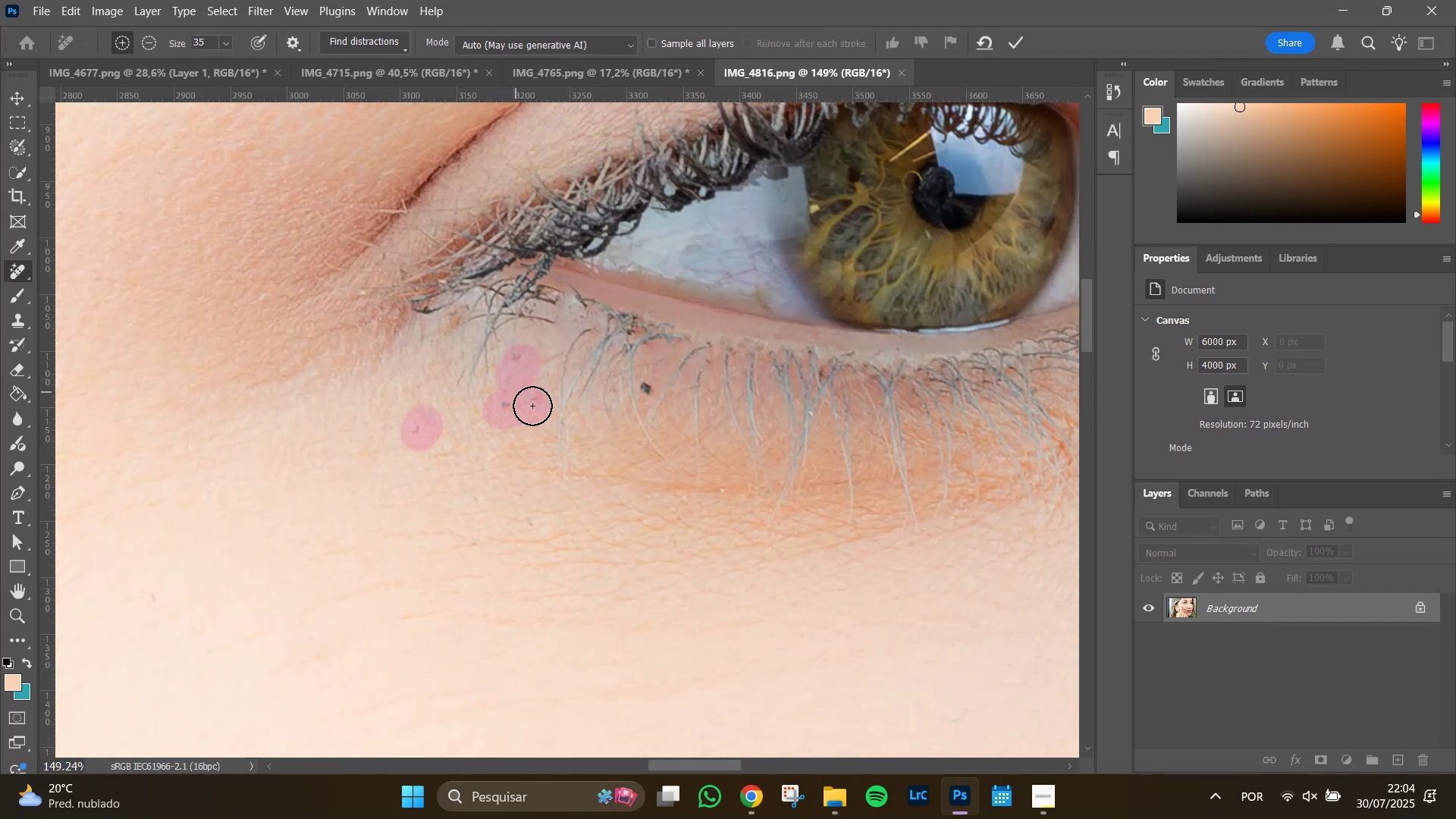 
left_click([647, 391])
 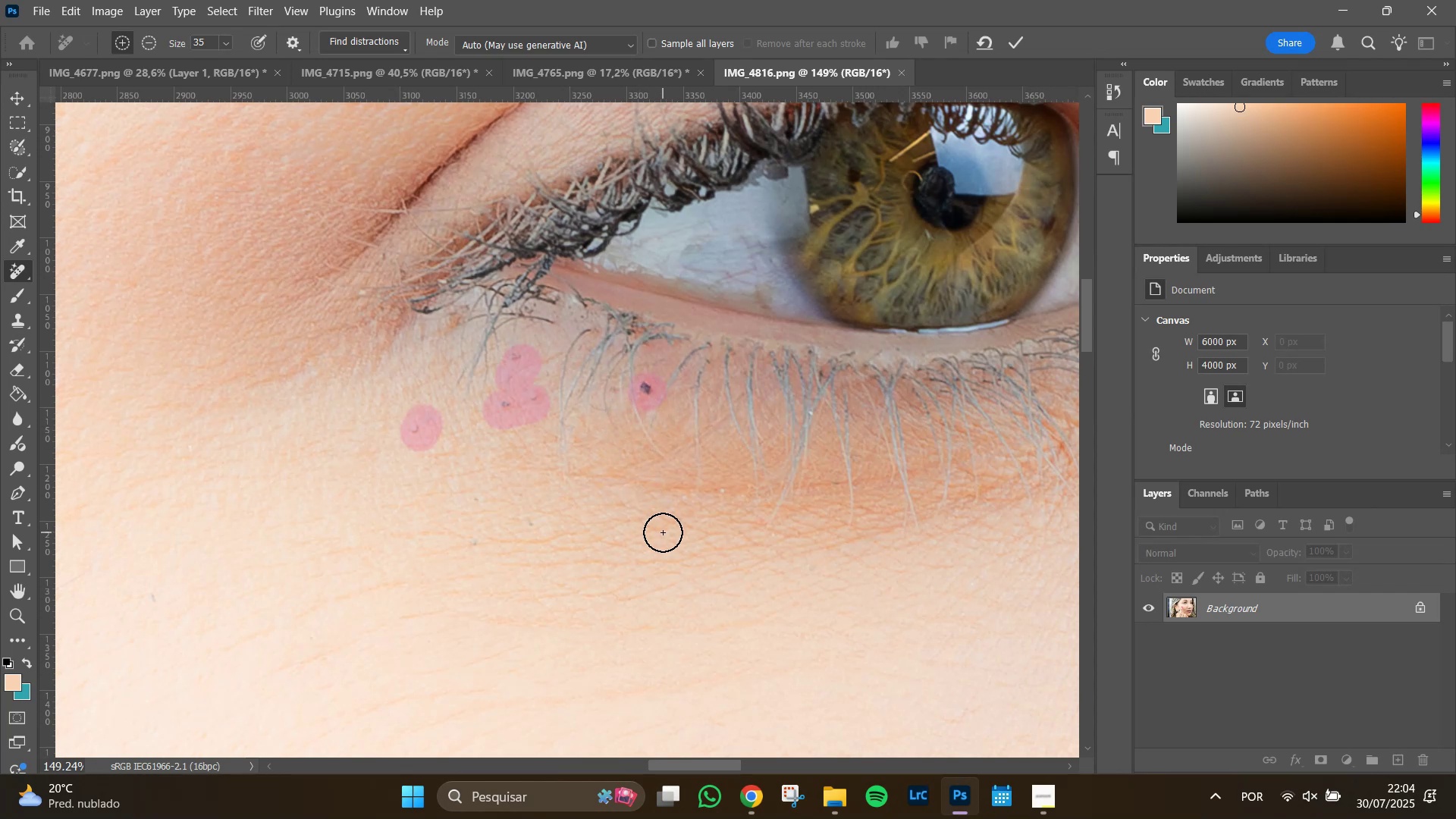 
key(Enter)
 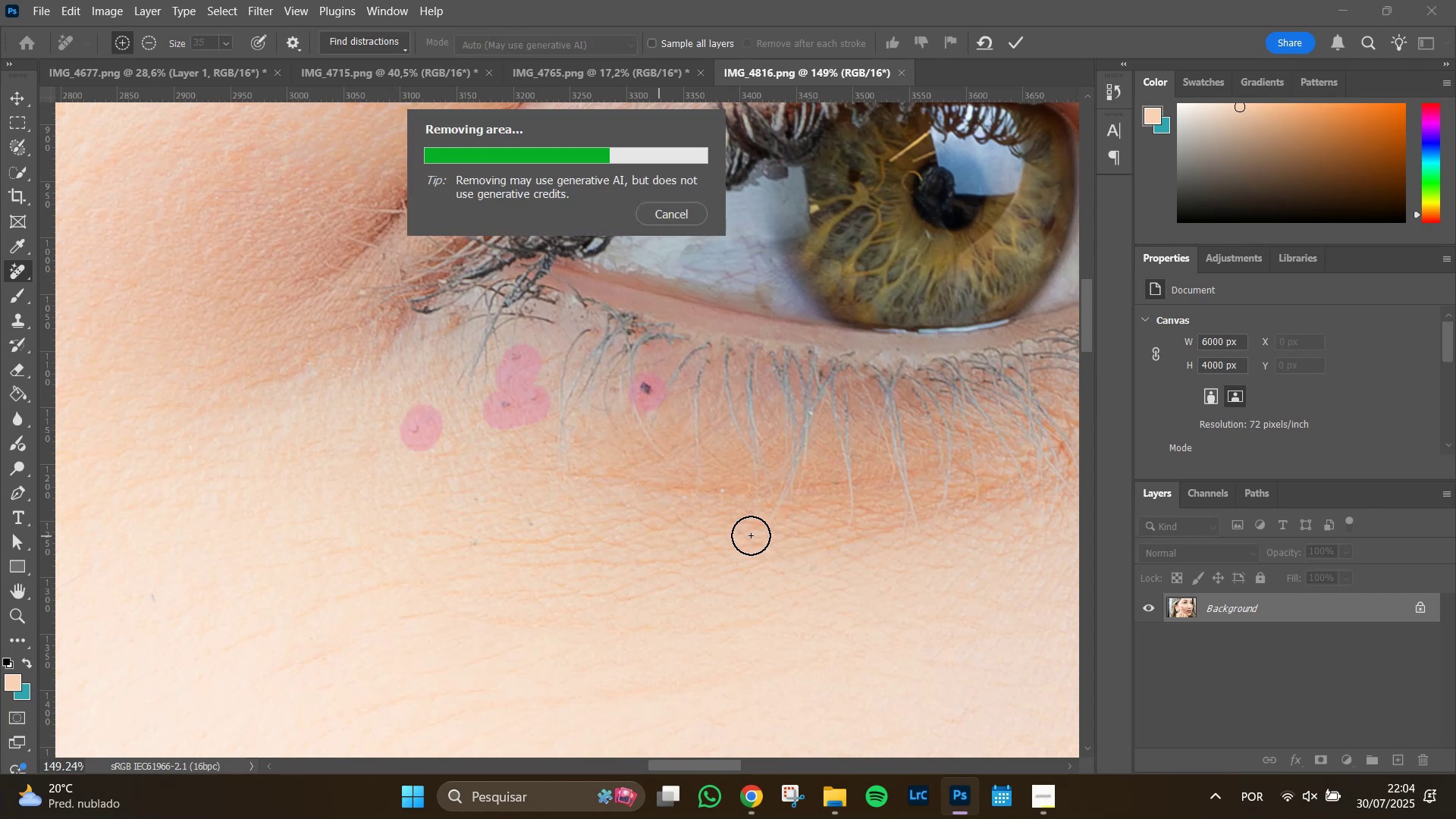 
wait(7.42)
 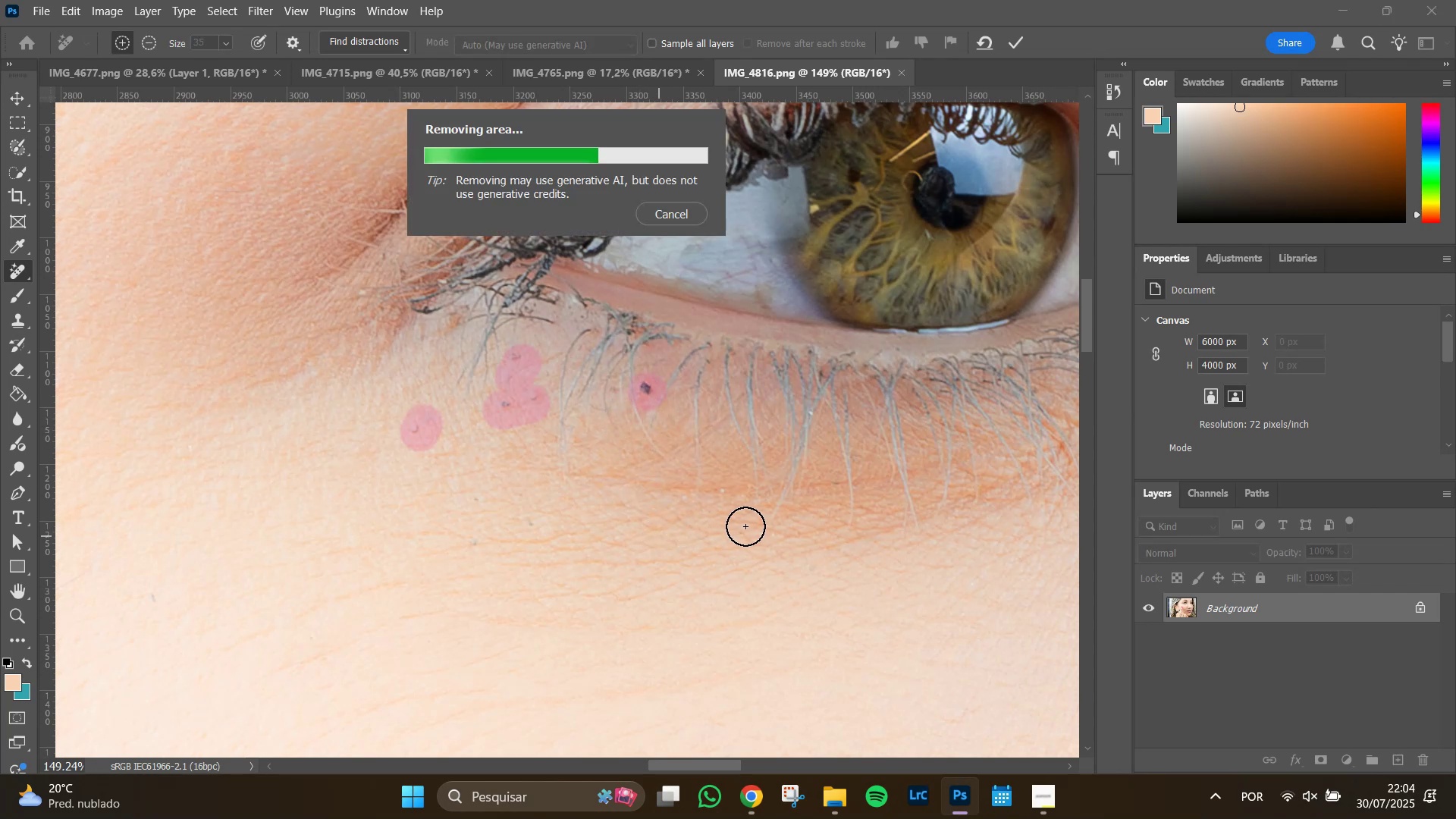 
hold_key(key=AltLeft, duration=0.72)
scroll: coordinate [835, 523], scroll_direction: down, amount: 8.0
 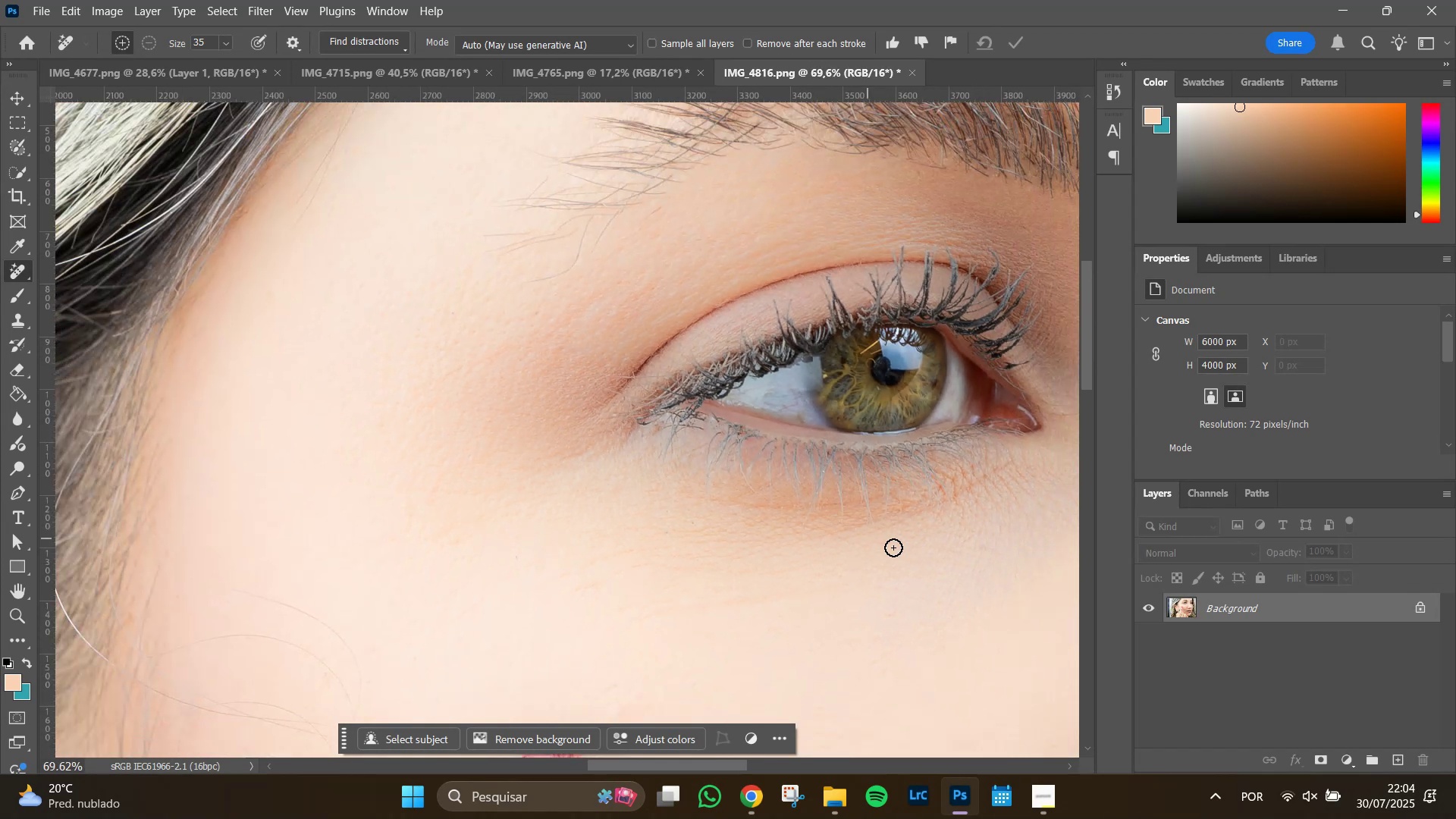 
hold_key(key=Space, duration=1.08)
 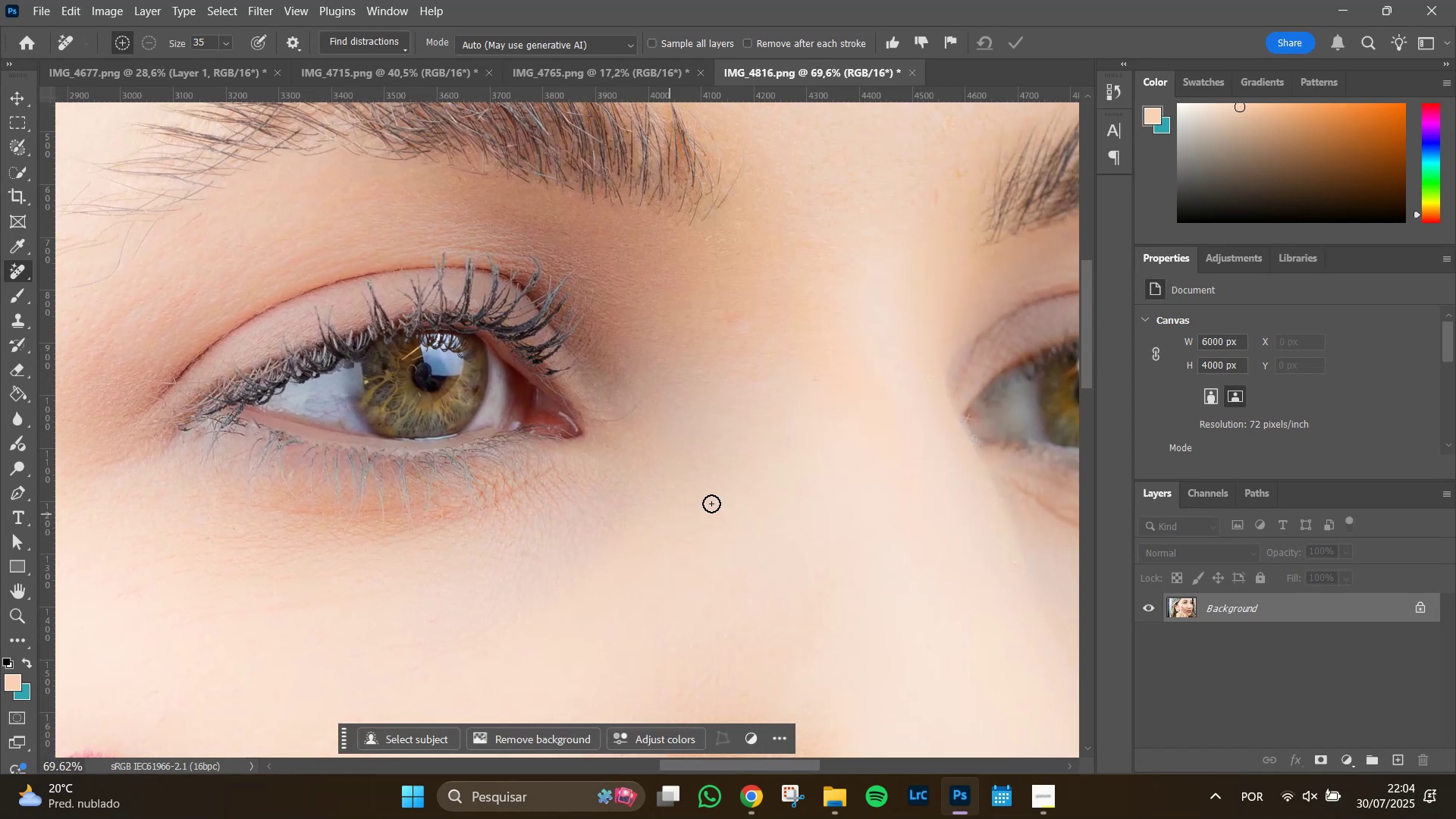 
hold_key(key=AltLeft, duration=1.08)
scroll: coordinate [713, 502], scroll_direction: down, amount: 8.0
 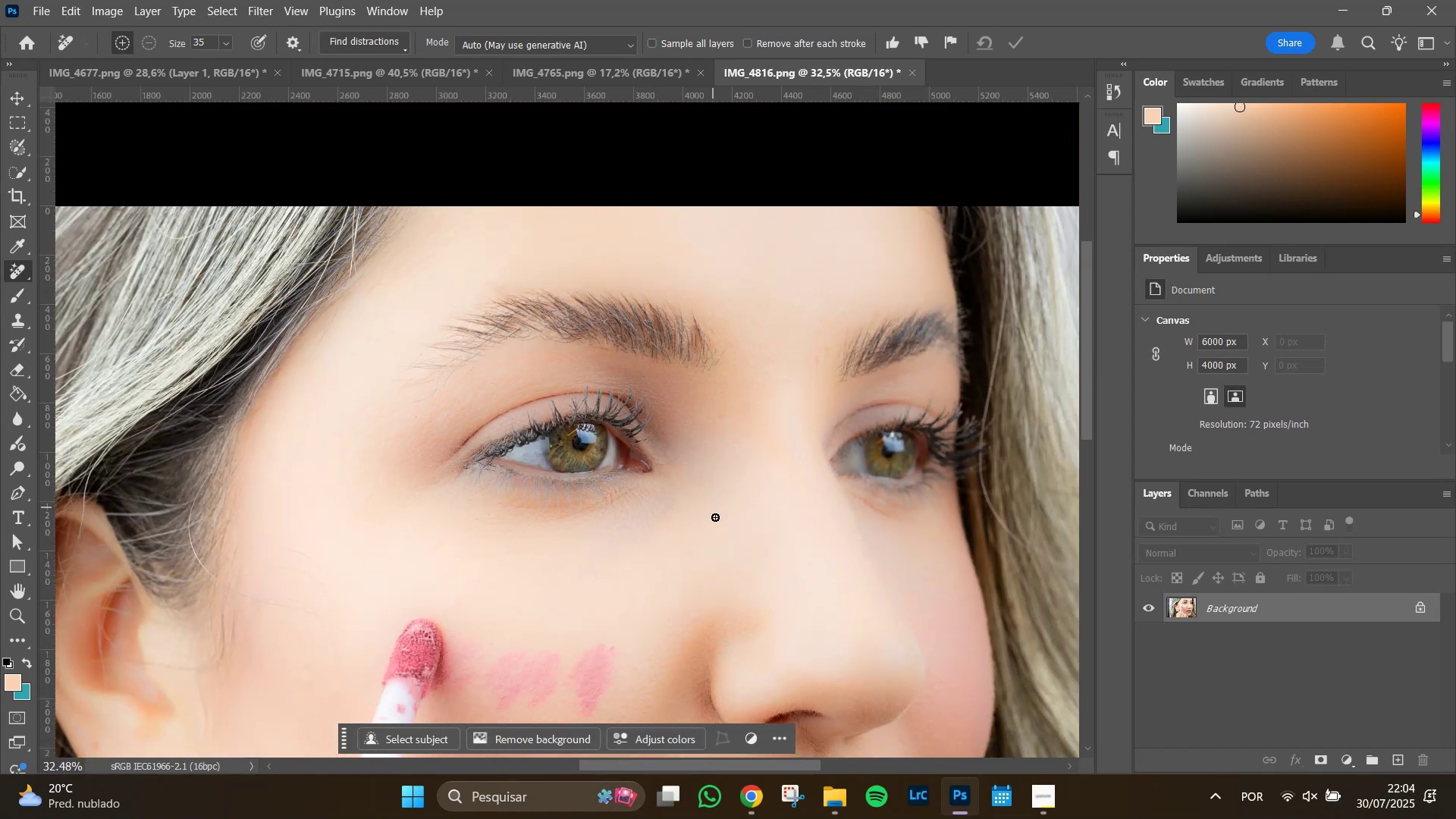 
hold_key(key=Space, duration=1.51)
 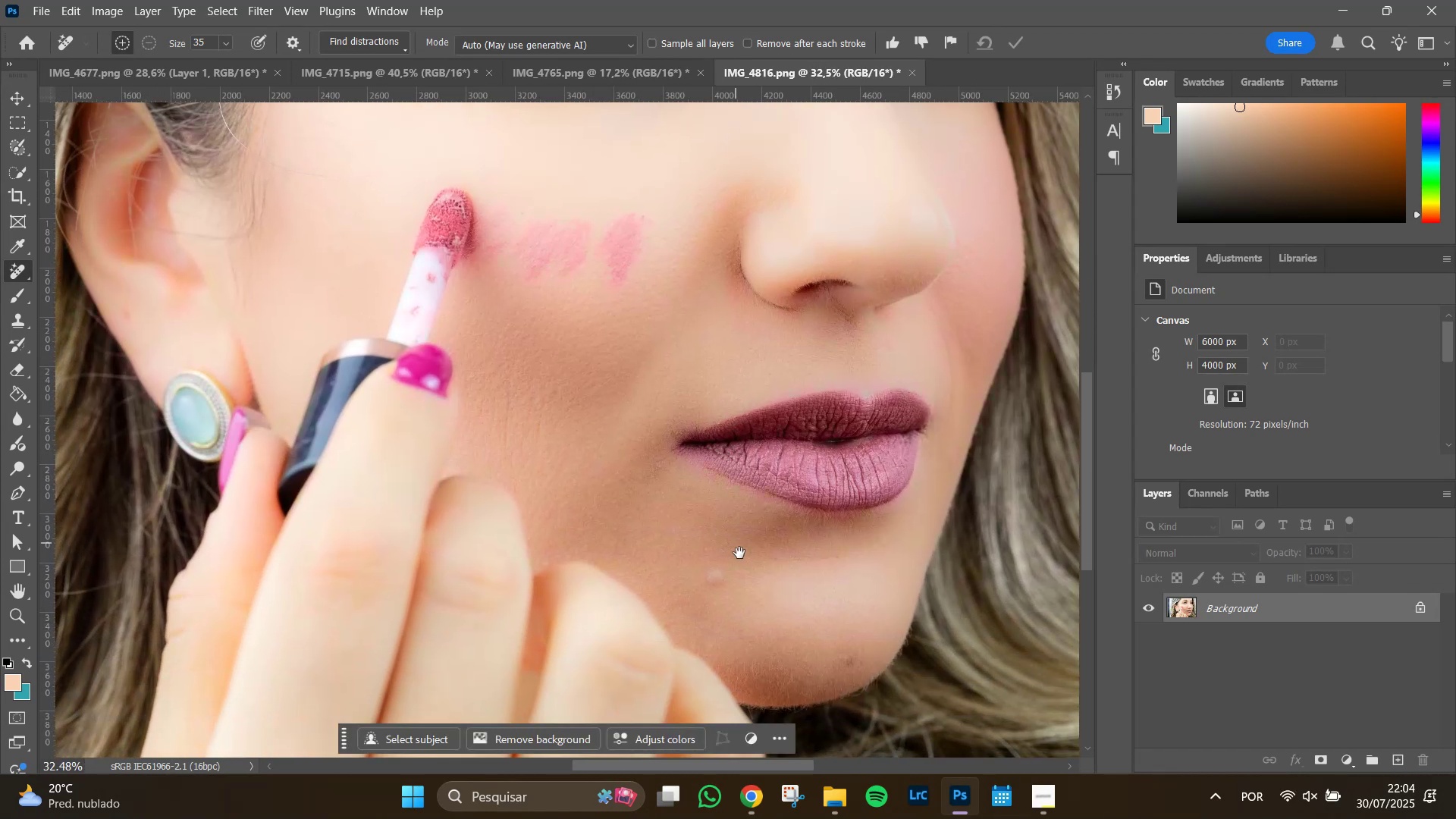 
hold_key(key=Space, duration=0.56)
 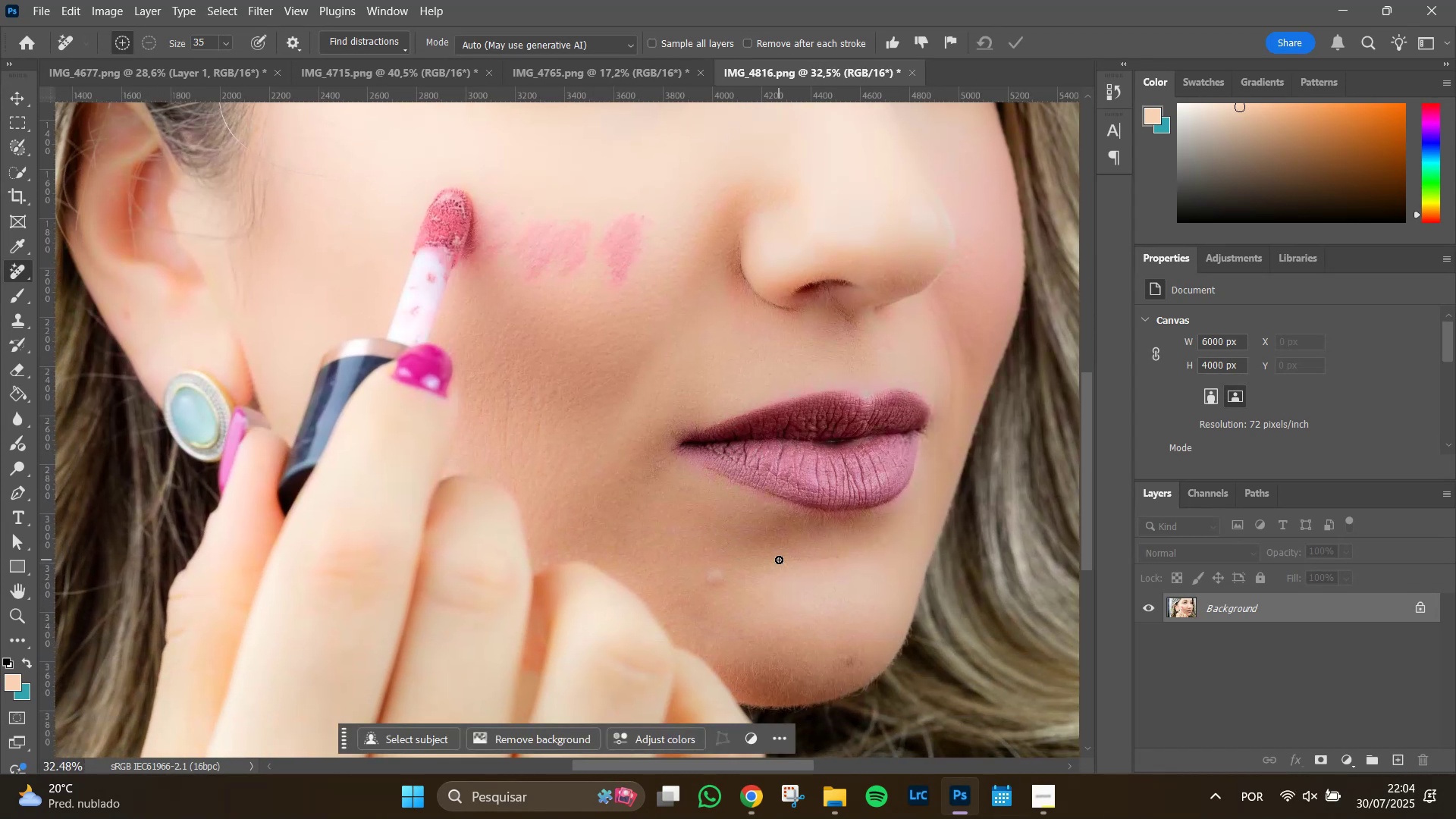 
hold_key(key=AltLeft, duration=1.51)
scroll: coordinate [578, 448], scroll_direction: up, amount: 7.0
 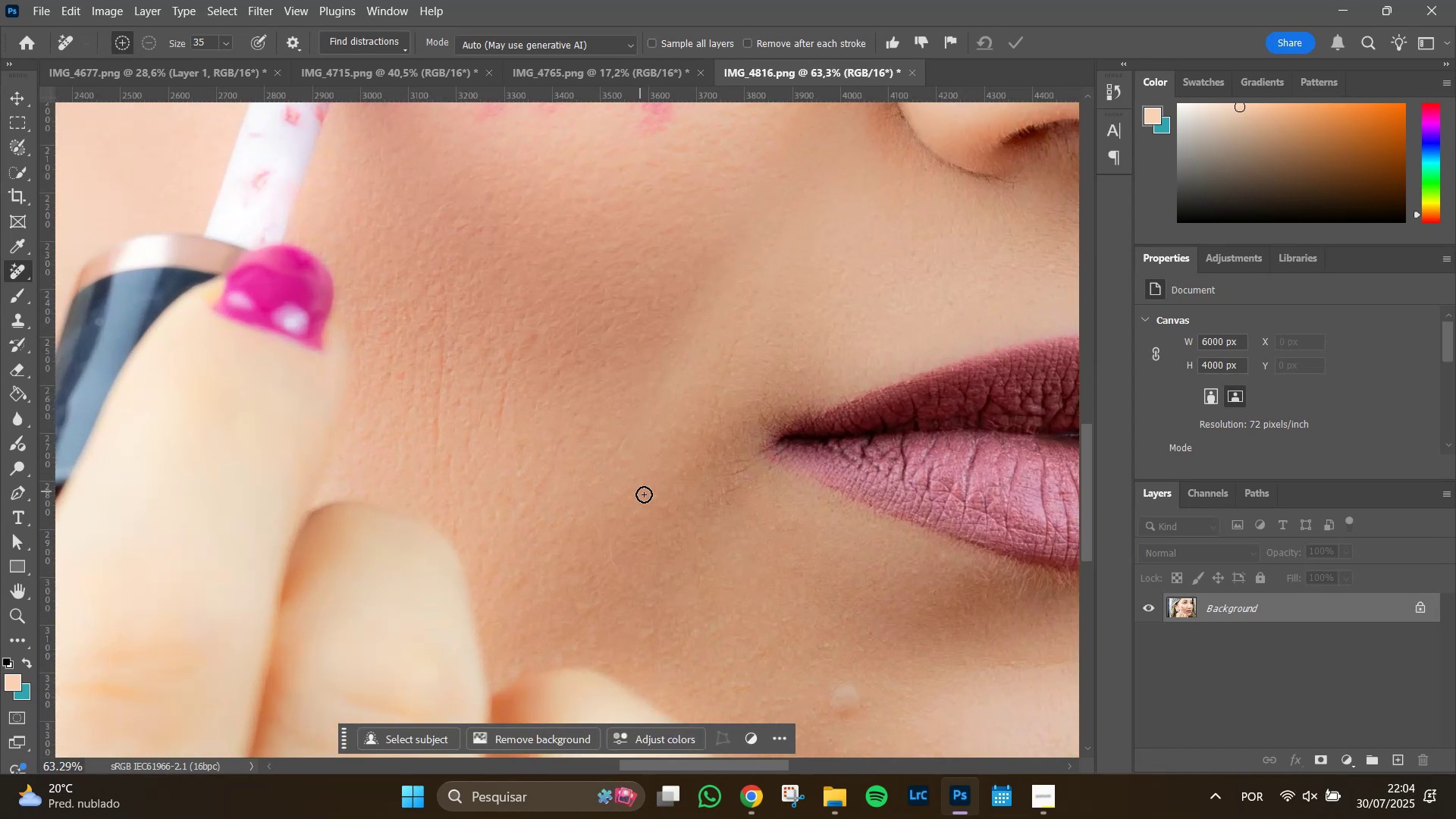 
key(Alt+AltLeft)
 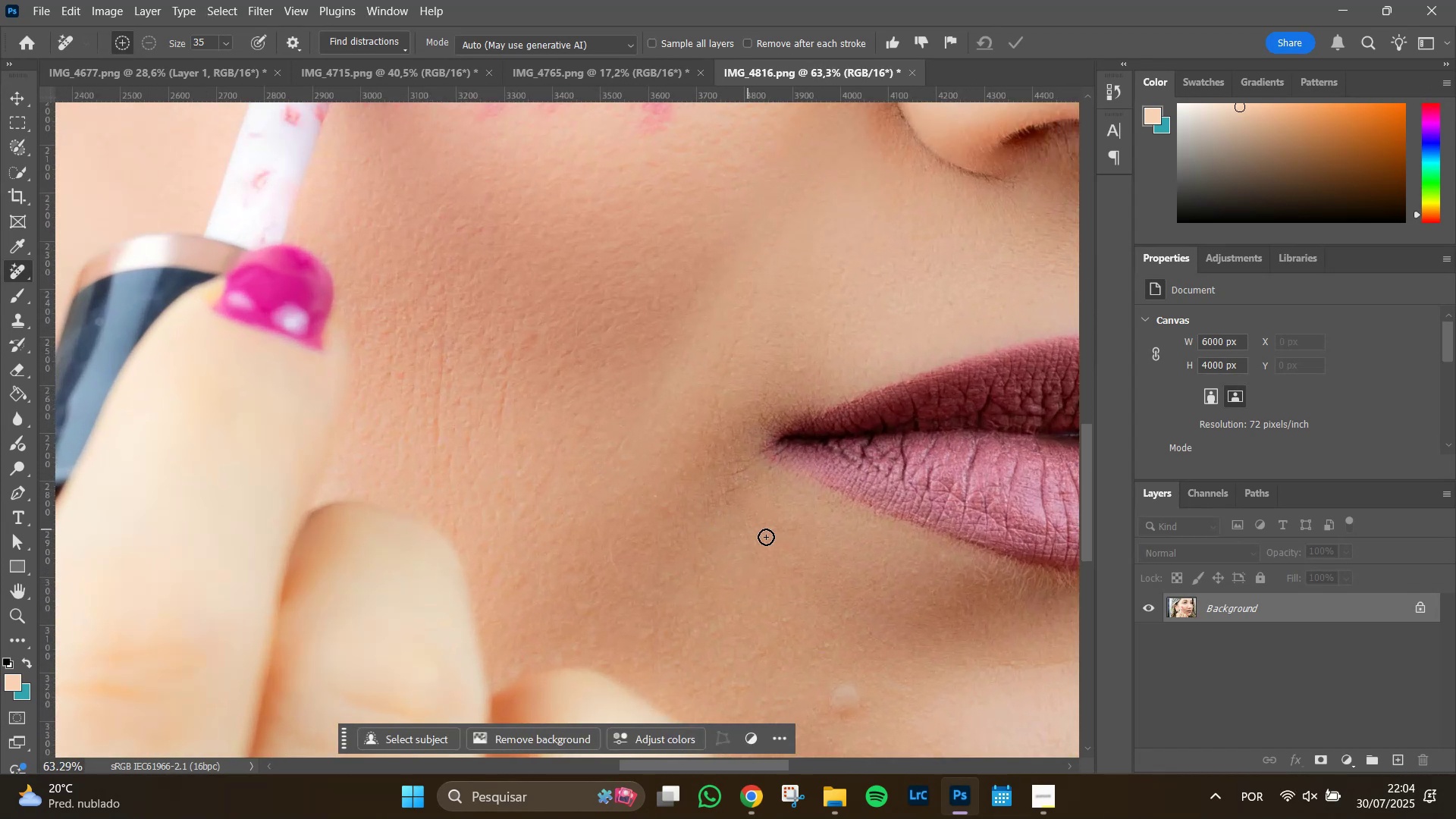 
hold_key(key=Space, duration=1.51)
 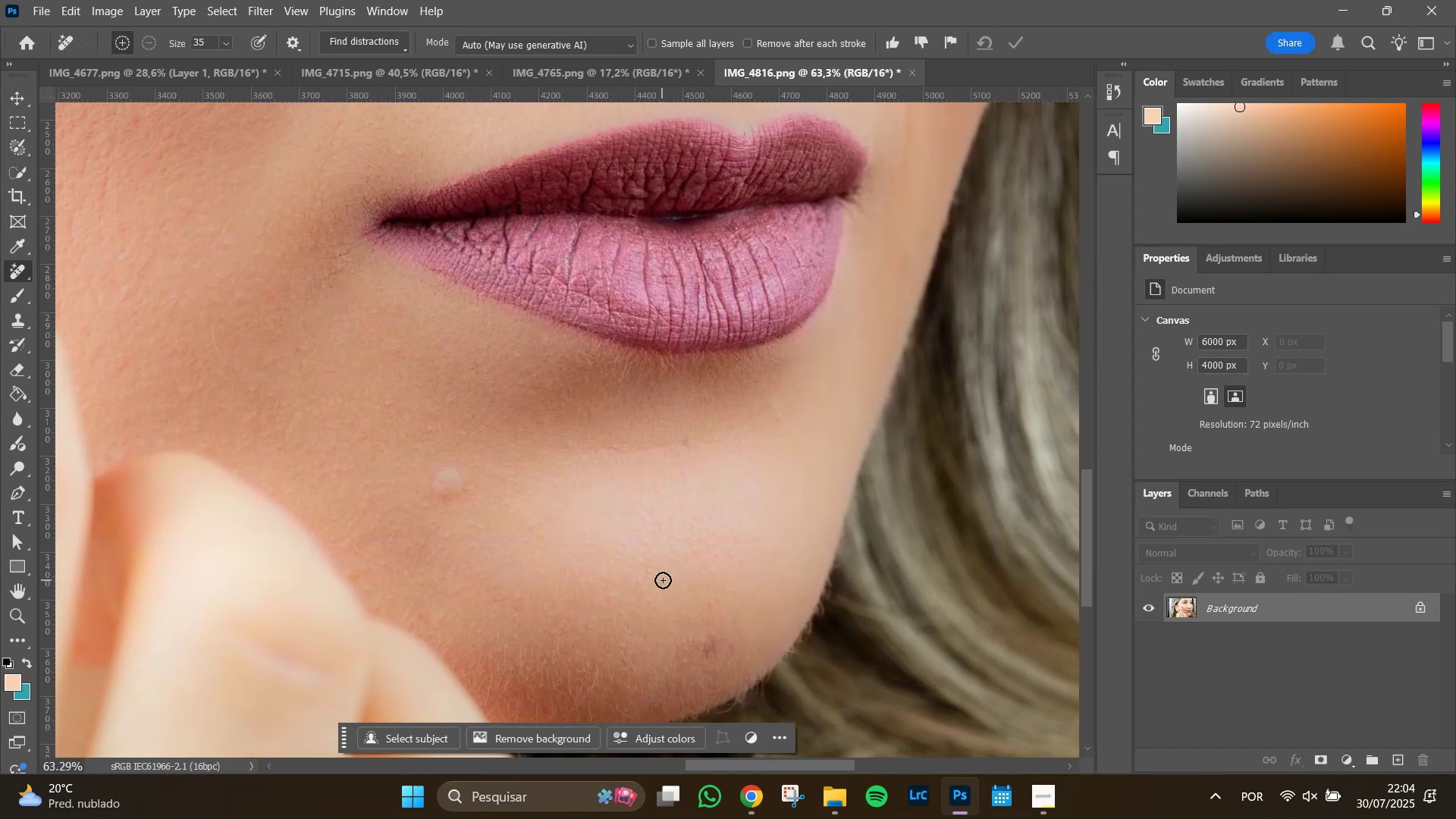 
hold_key(key=AltLeft, duration=0.67)
 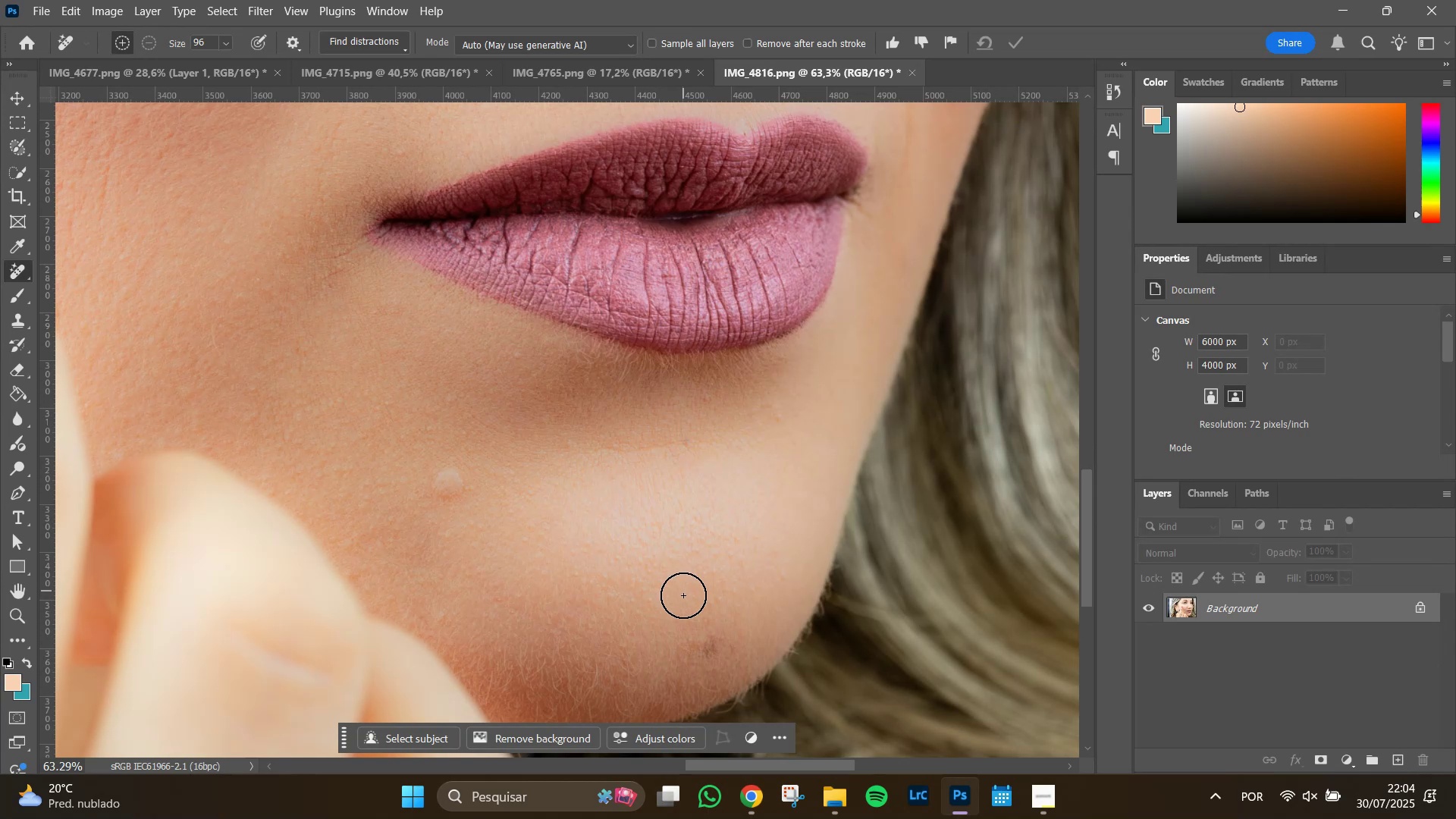 
hold_key(key=Space, duration=0.64)
 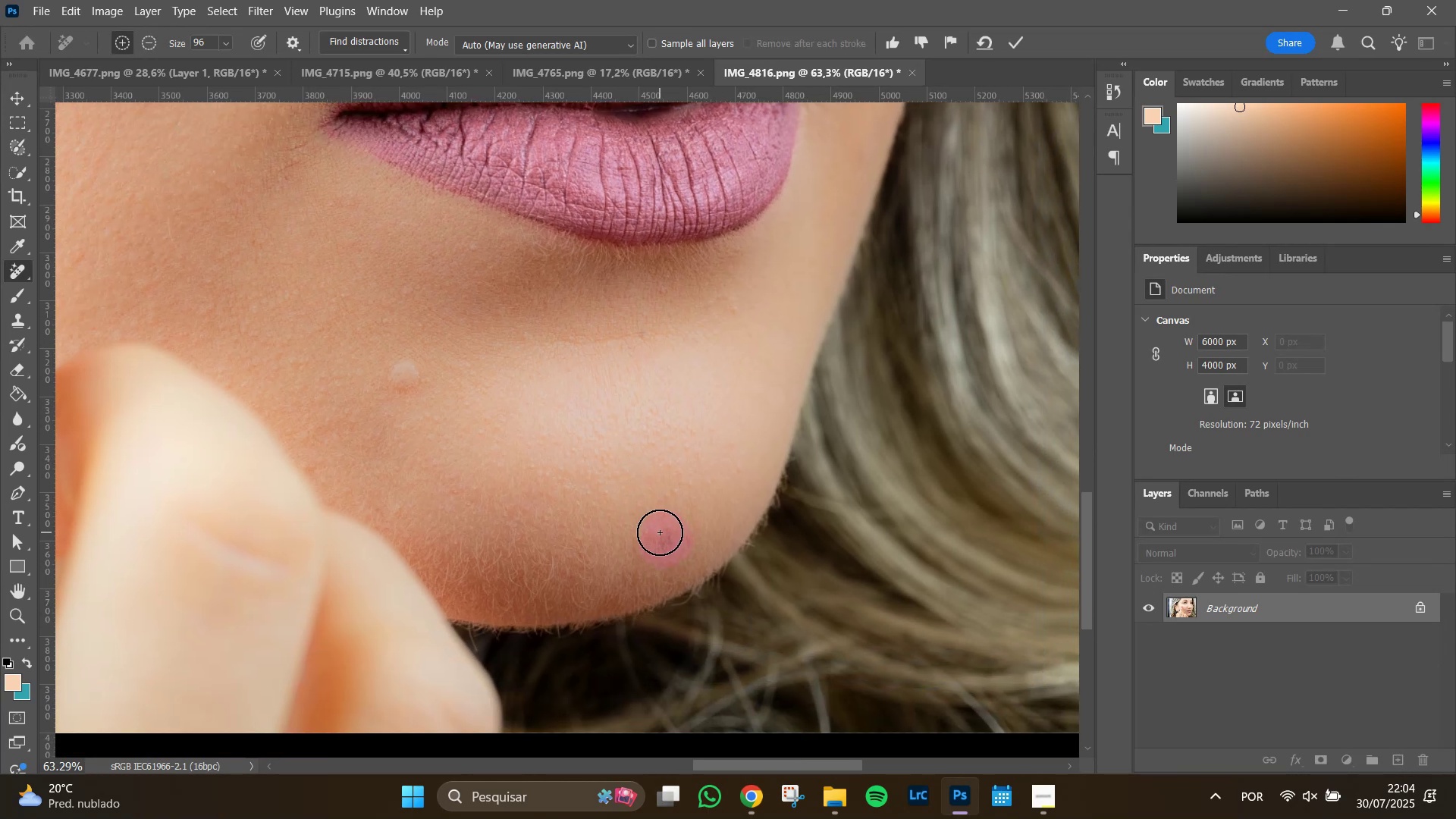 
key(Enter)
 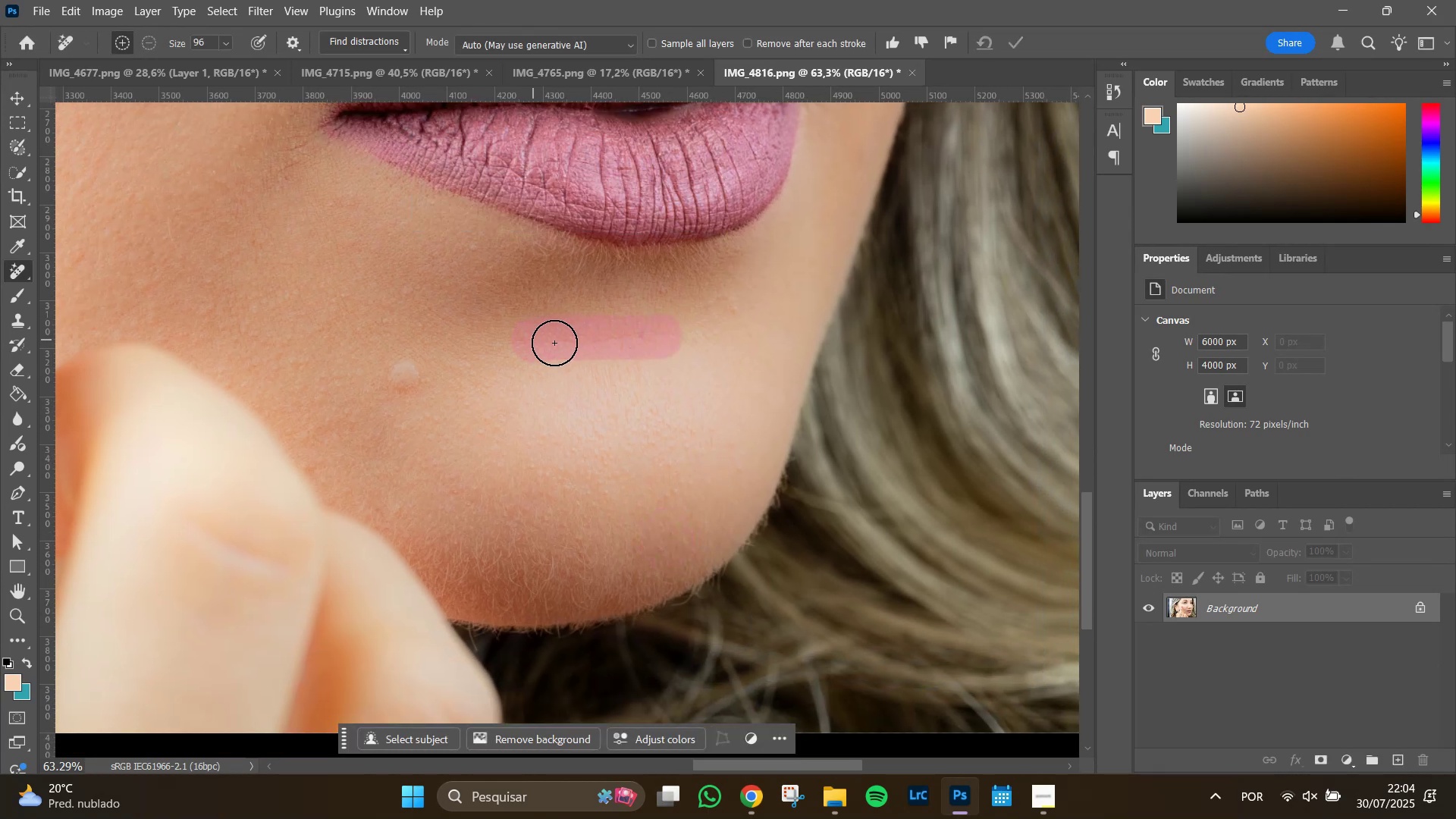 
wait(5.78)
 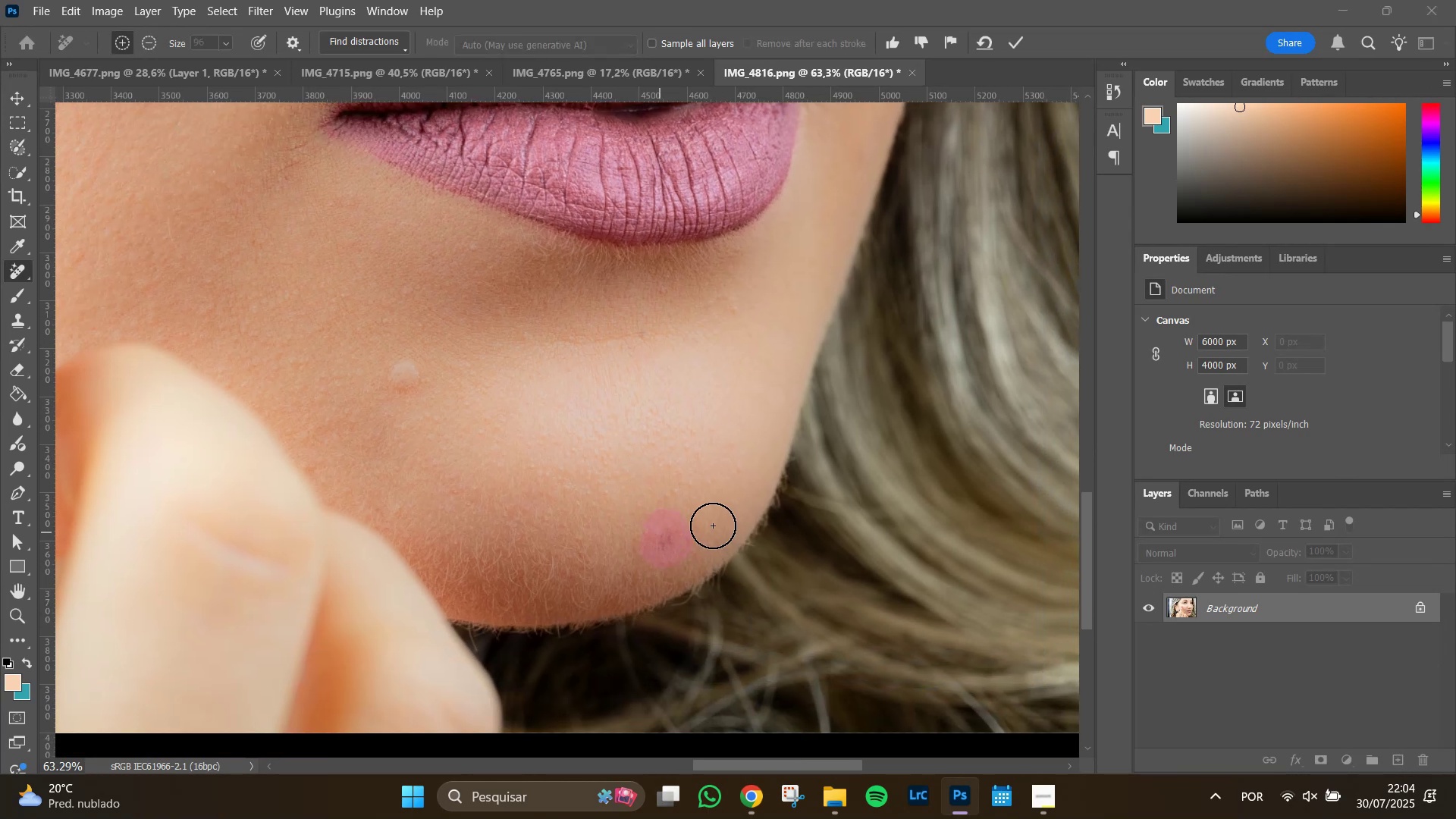 
key(Enter)
 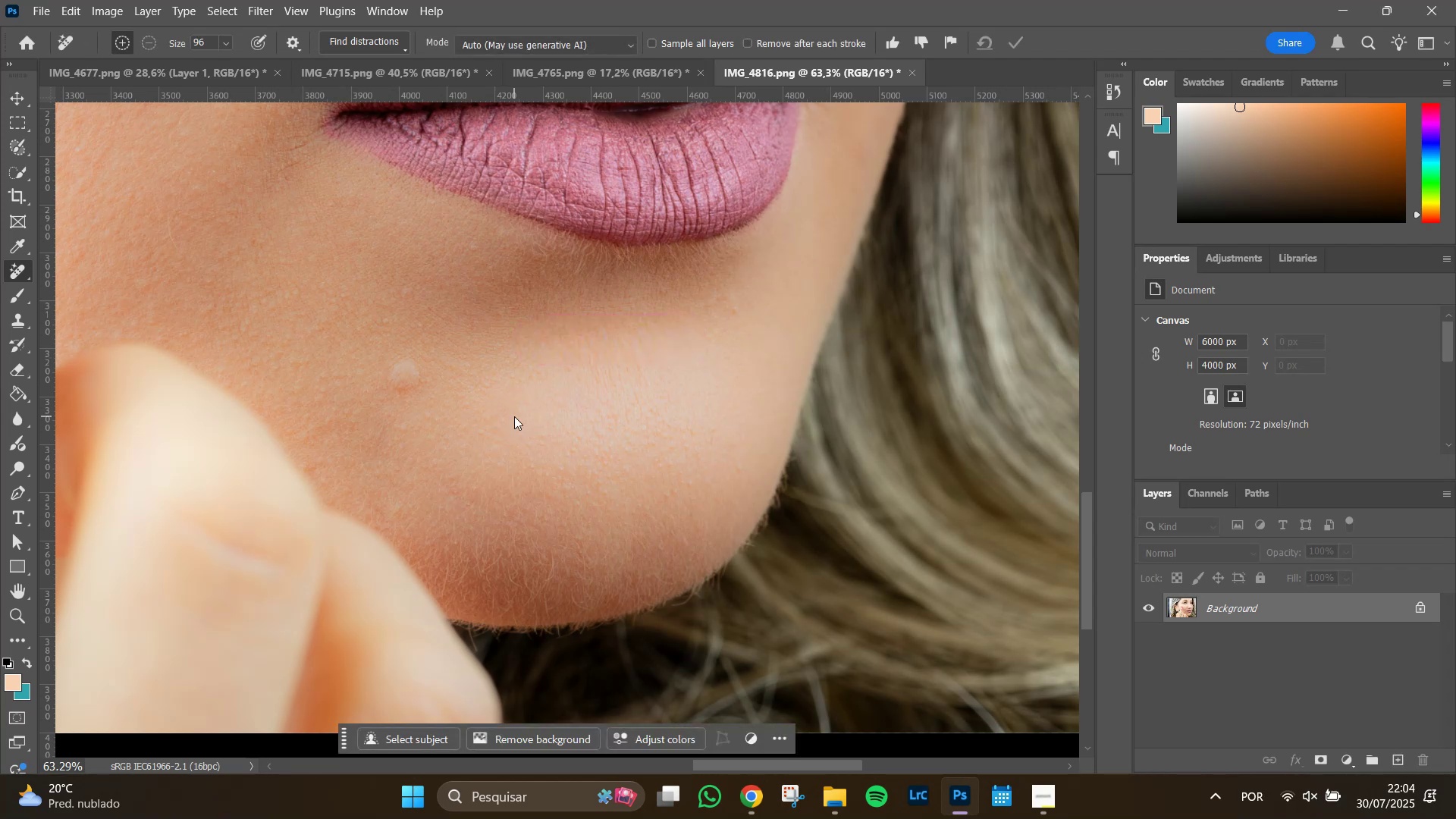 
hold_key(key=AltLeft, duration=0.54)
 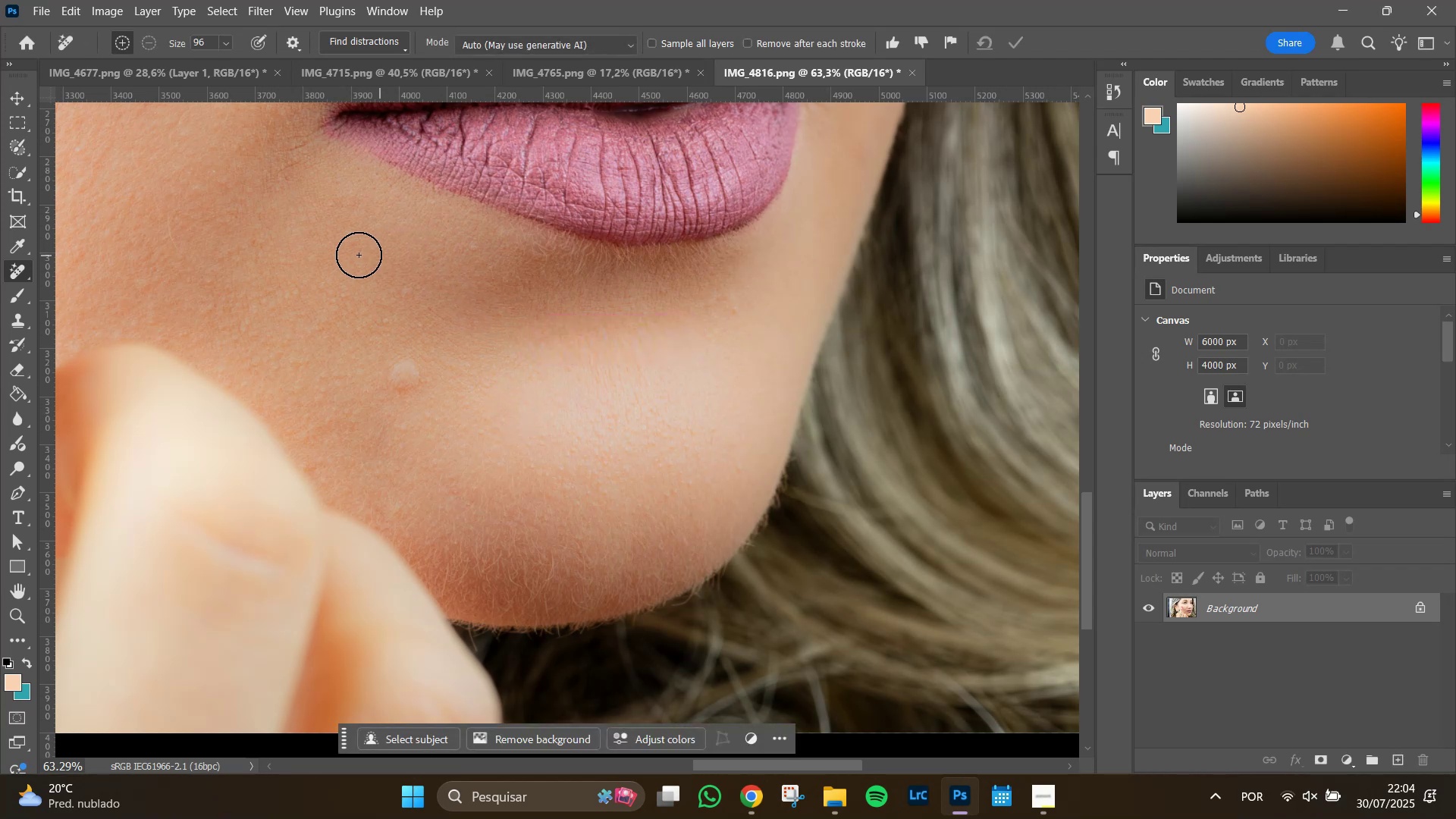 
hold_key(key=Space, duration=1.51)
 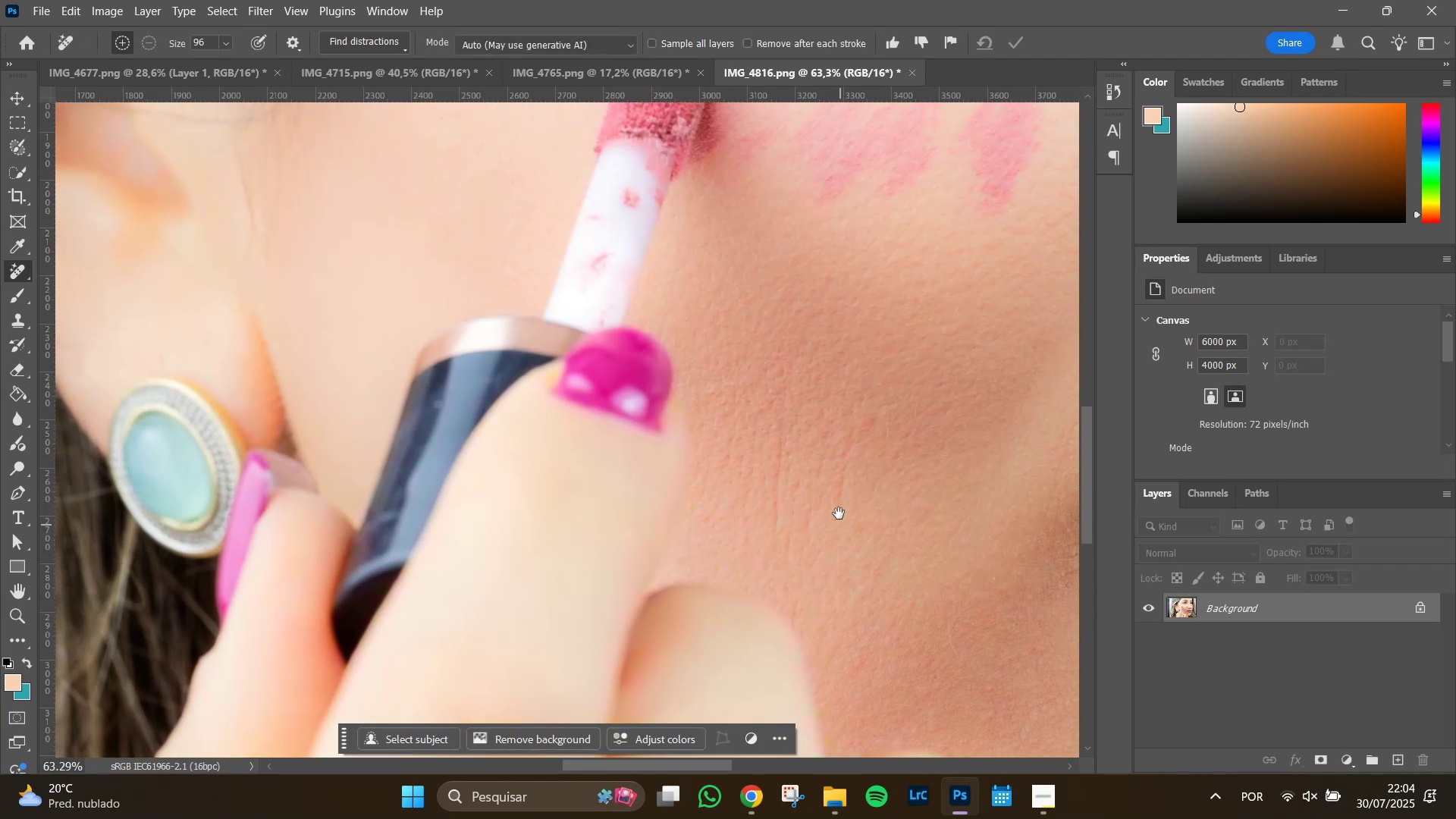 
hold_key(key=Space, duration=1.41)
 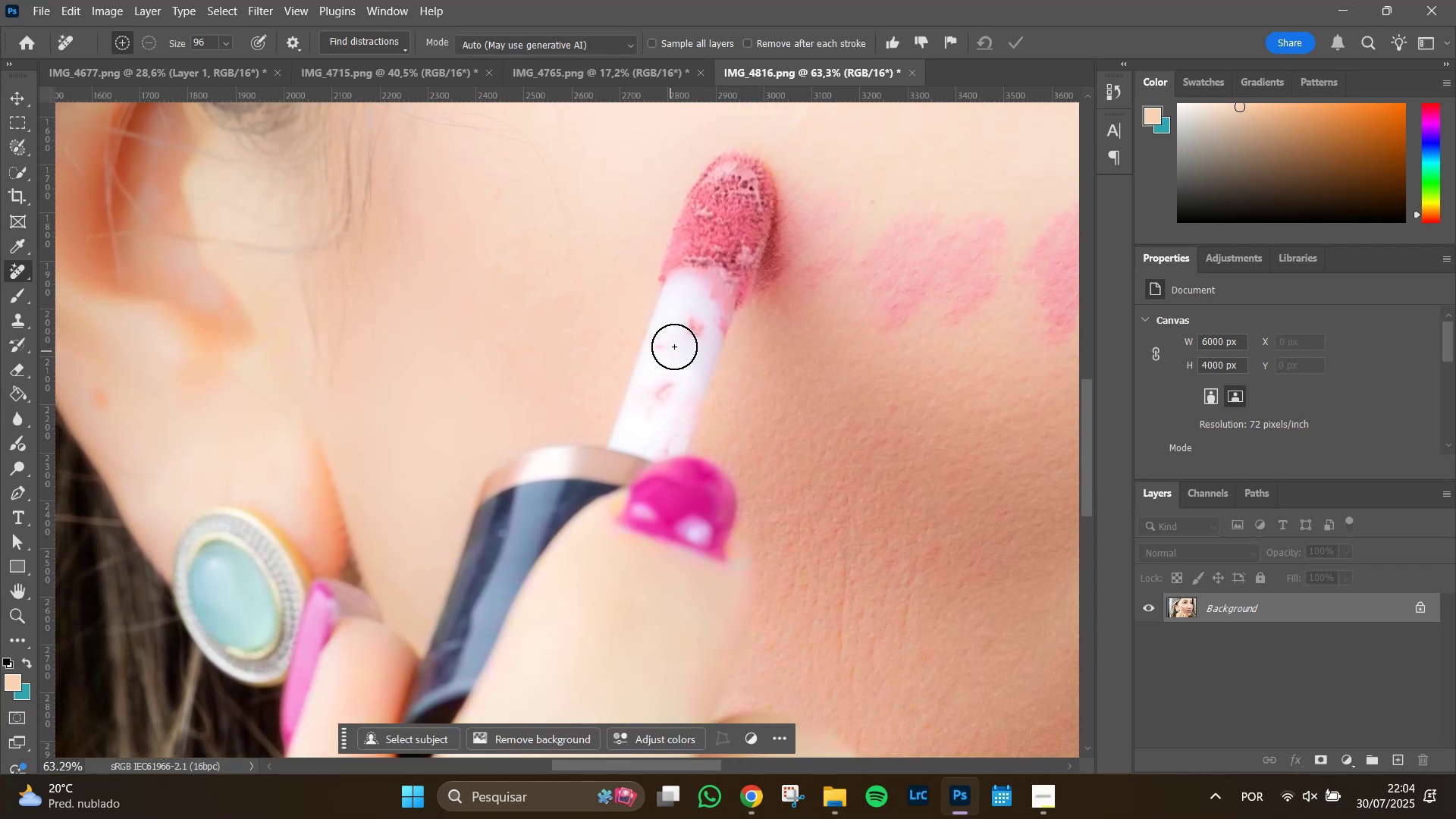 
hold_key(key=AltLeft, duration=1.51)
scroll: coordinate [674, 347], scroll_direction: up, amount: 4.0
 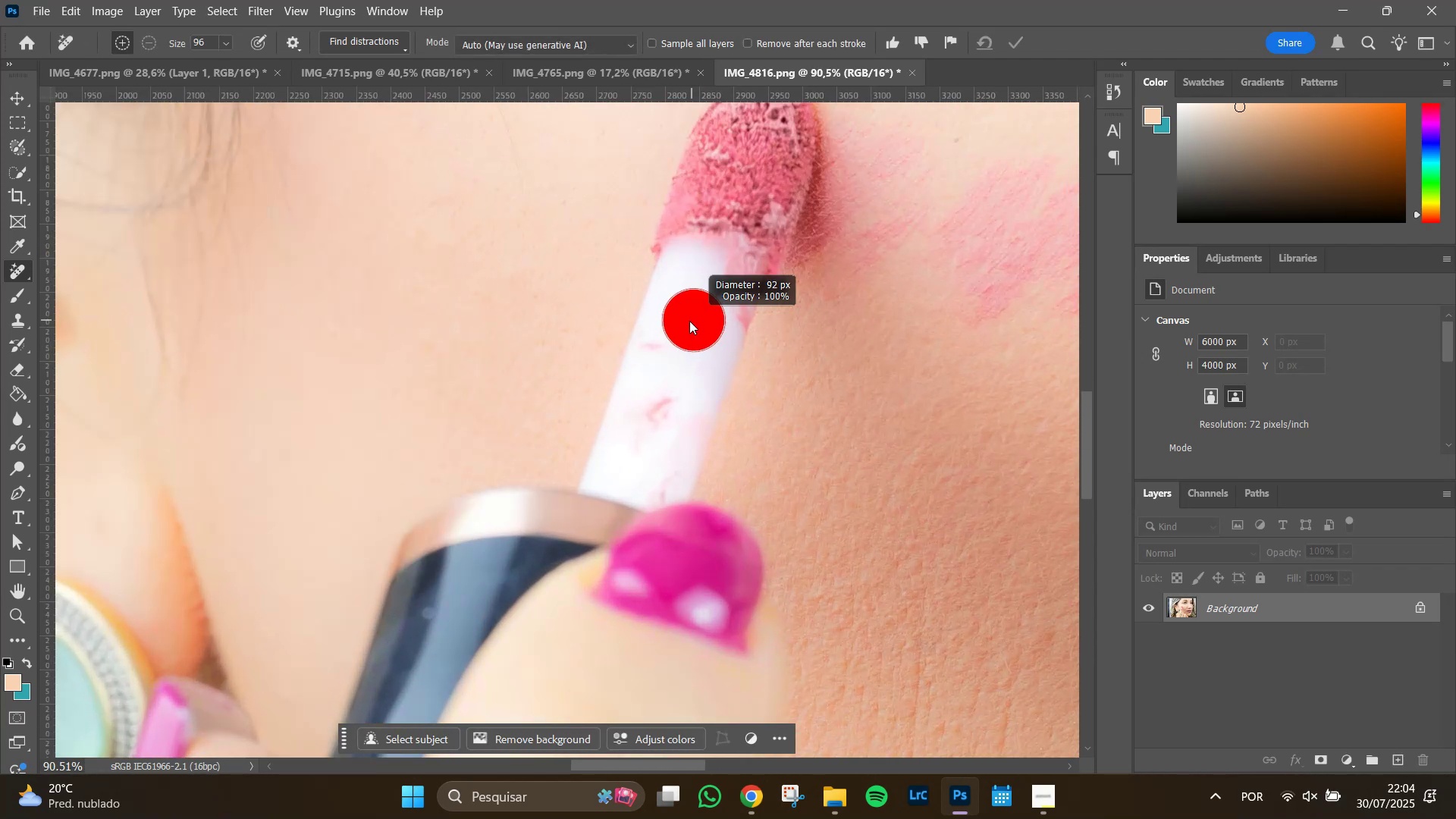 
hold_key(key=AltLeft, duration=0.49)
 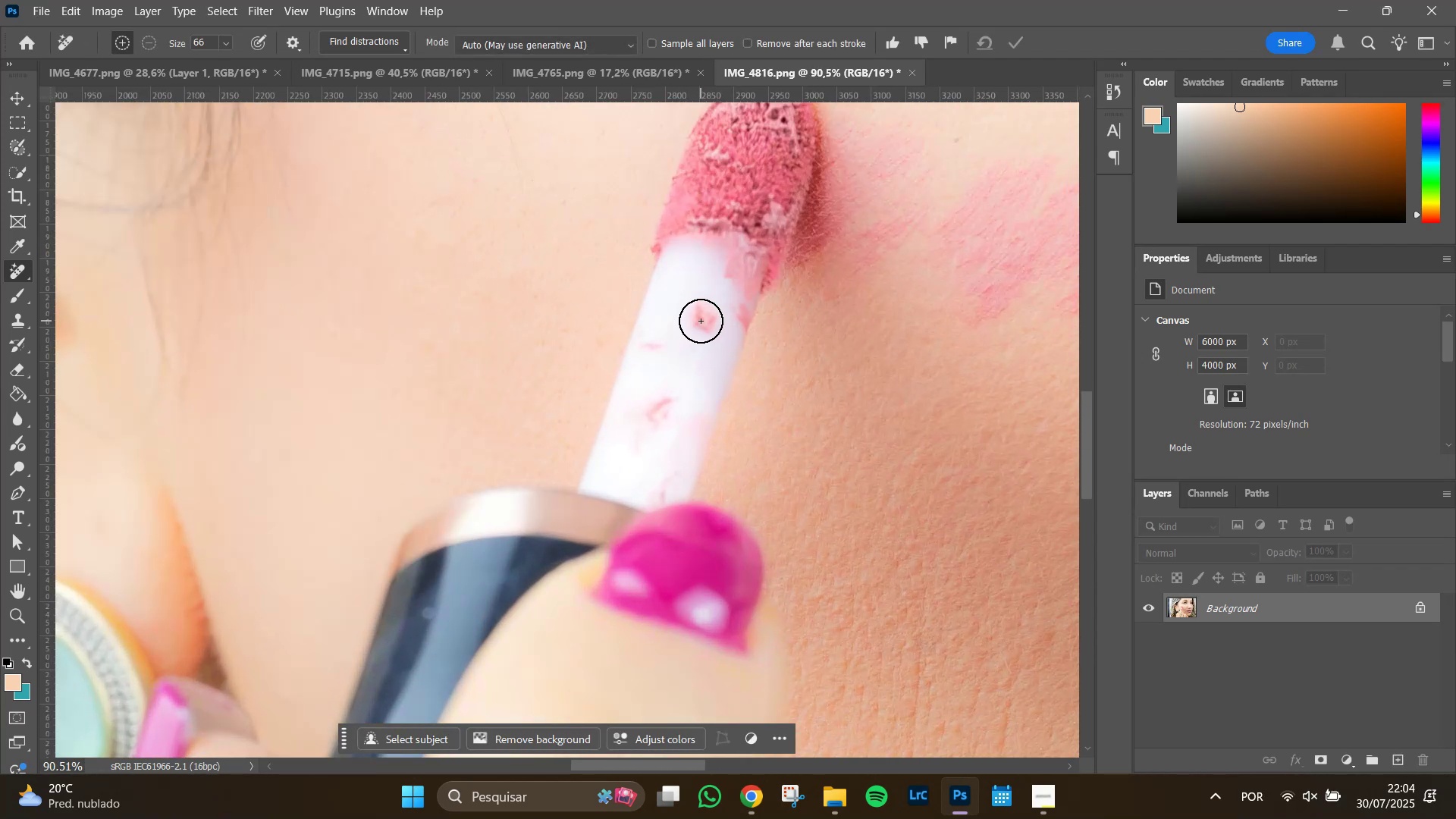 
left_click([701, 321])
 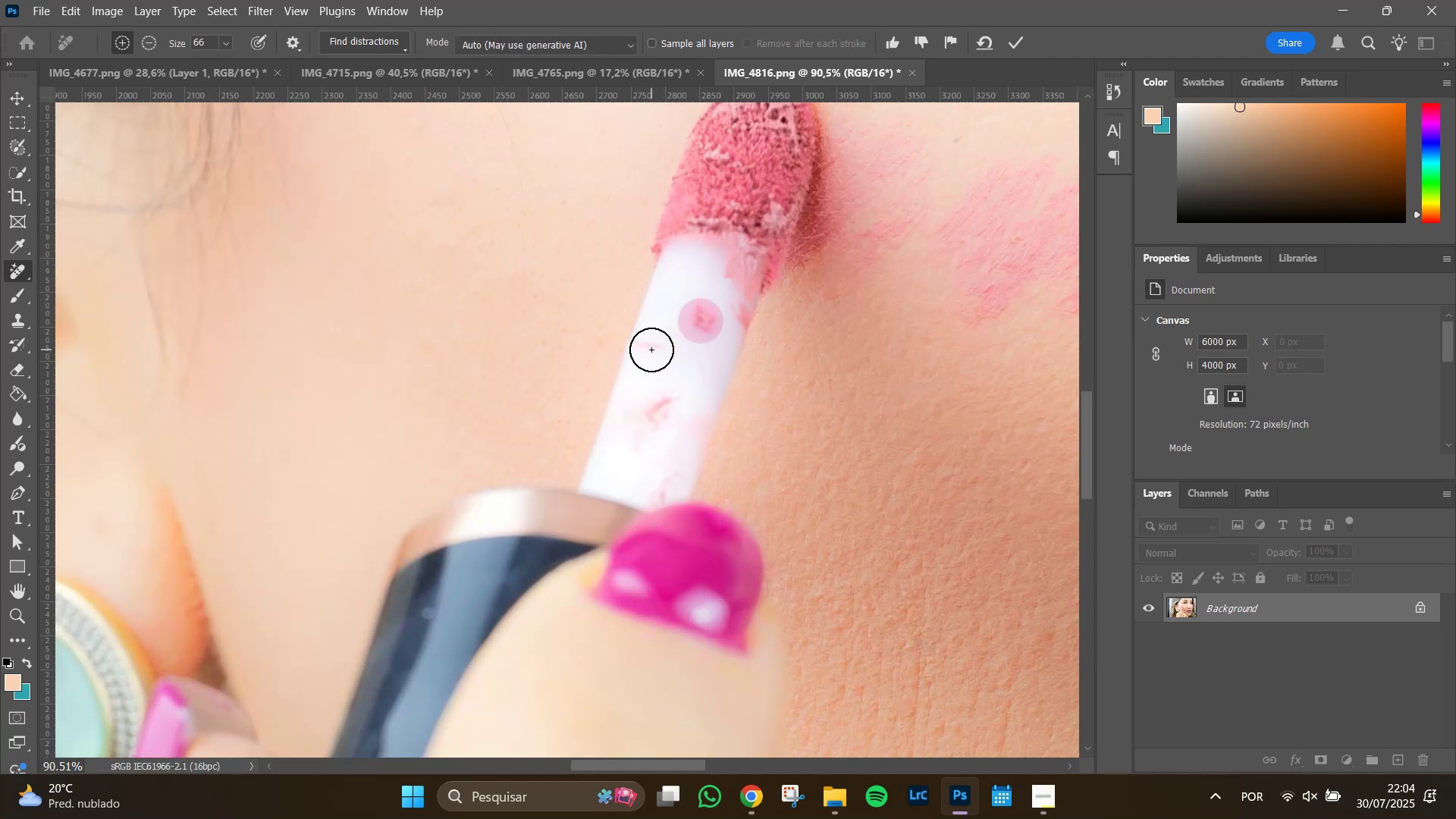 
left_click([653, 350])
 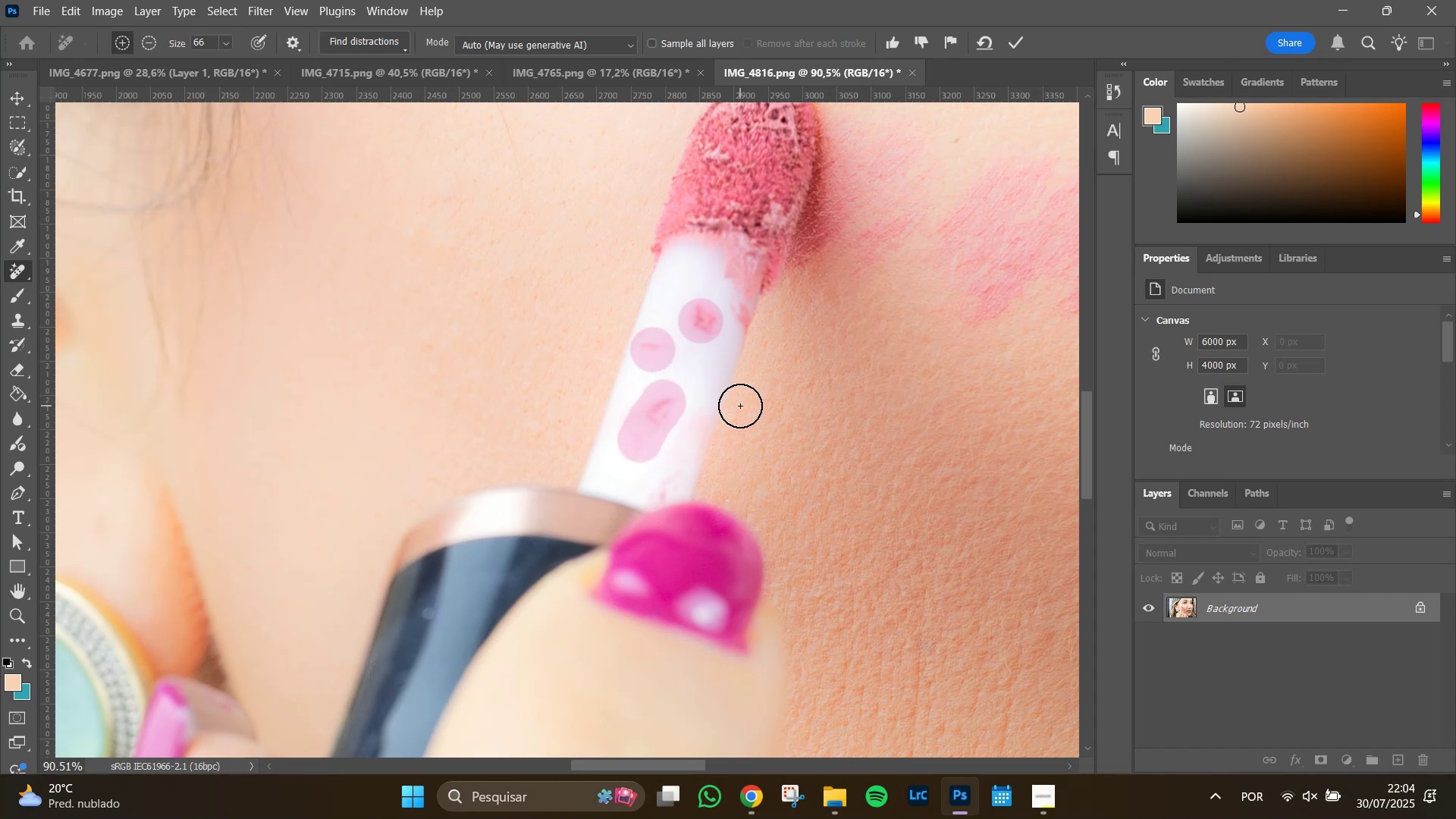 
key(Enter)
 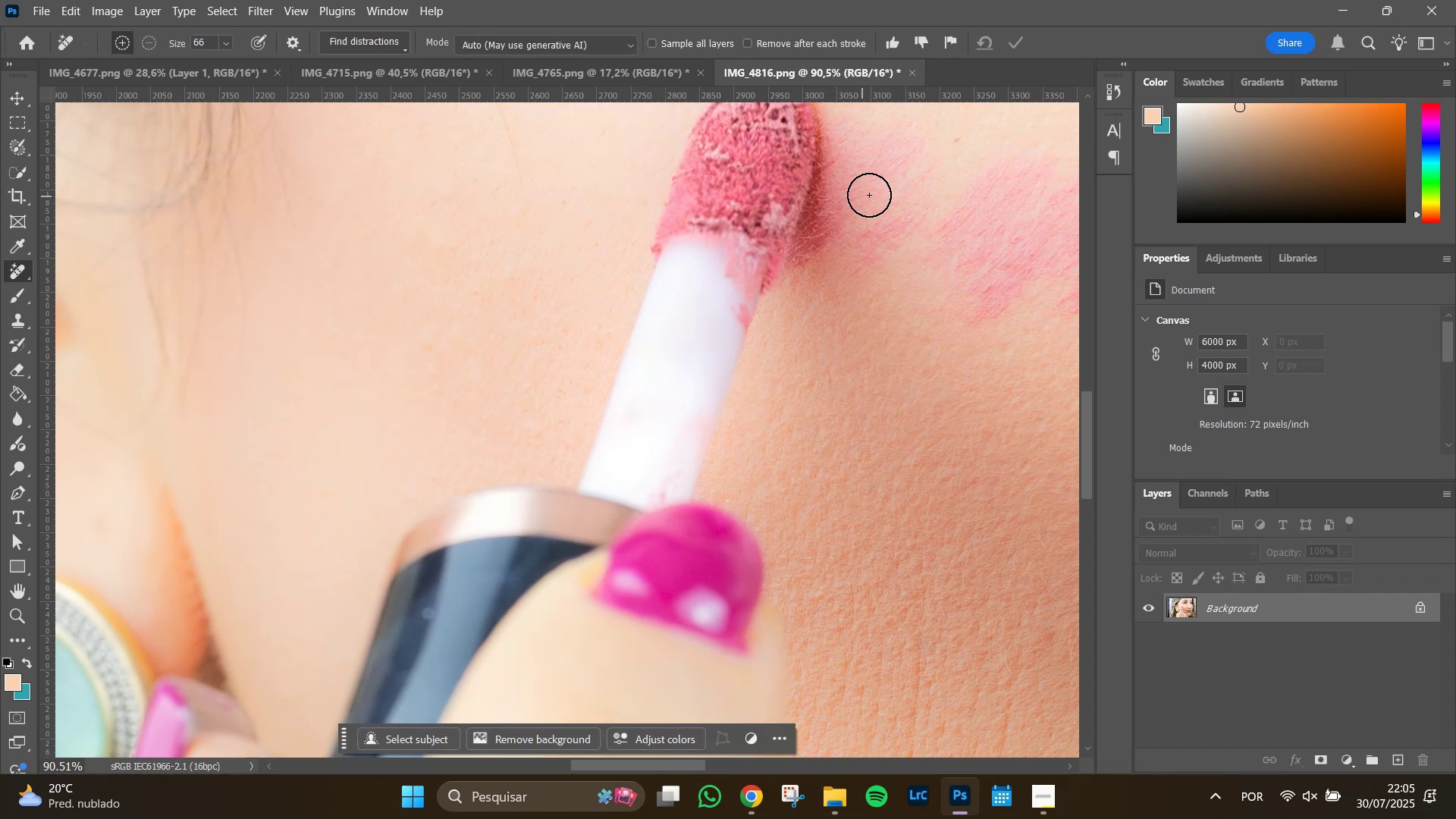 
hold_key(key=Space, duration=1.51)
 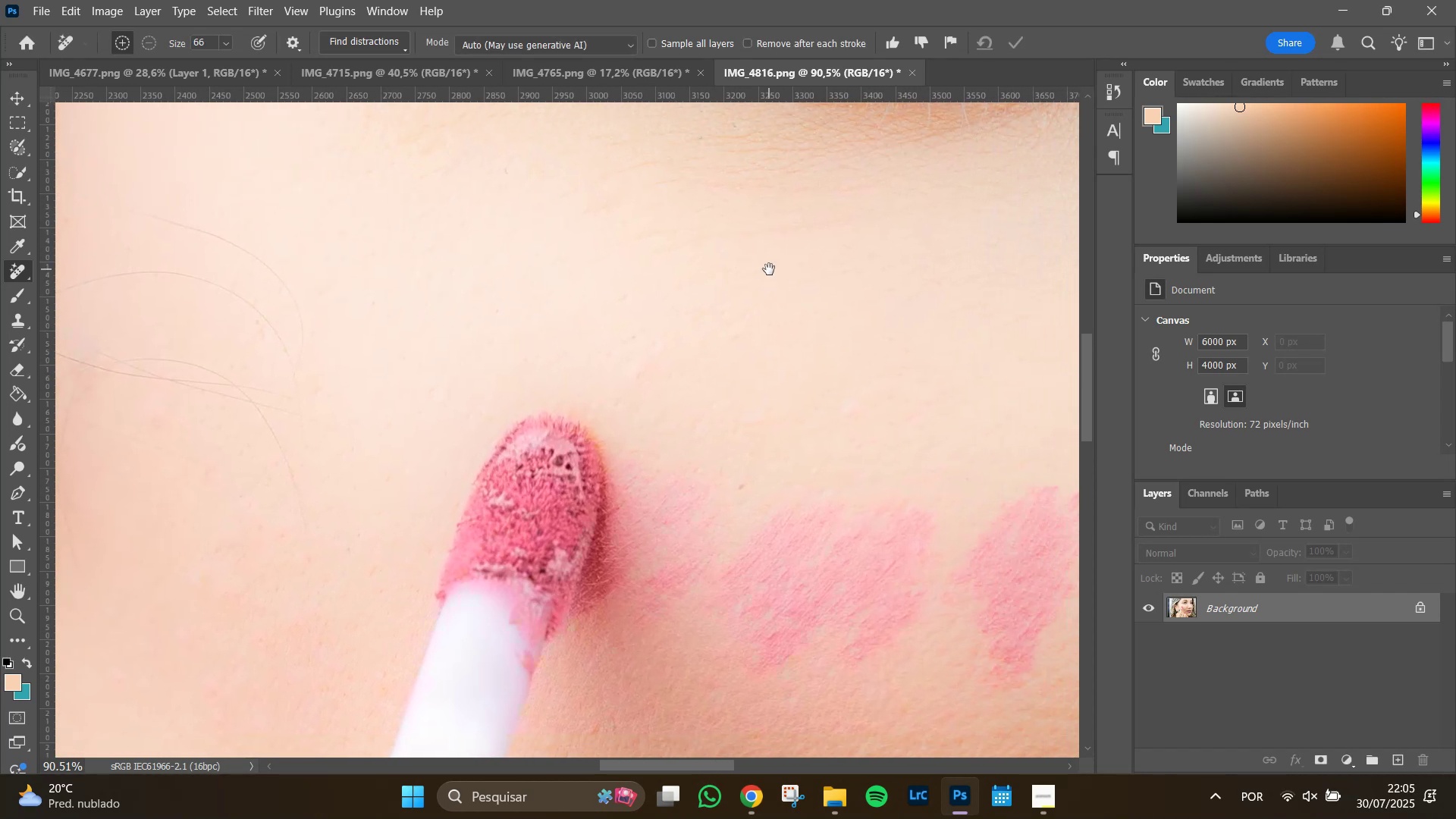 
hold_key(key=Space, duration=1.51)
 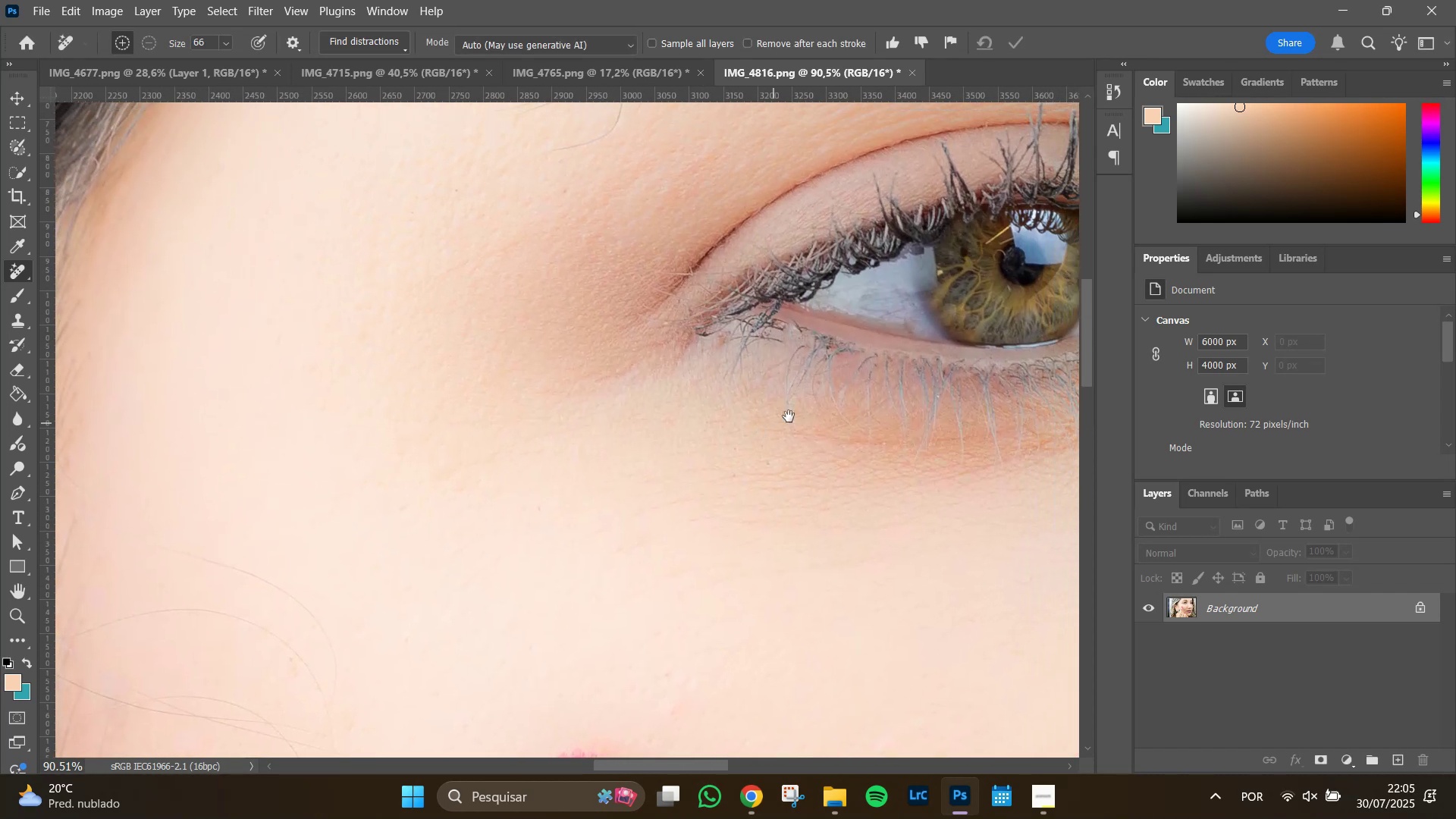 
hold_key(key=Space, duration=1.51)
 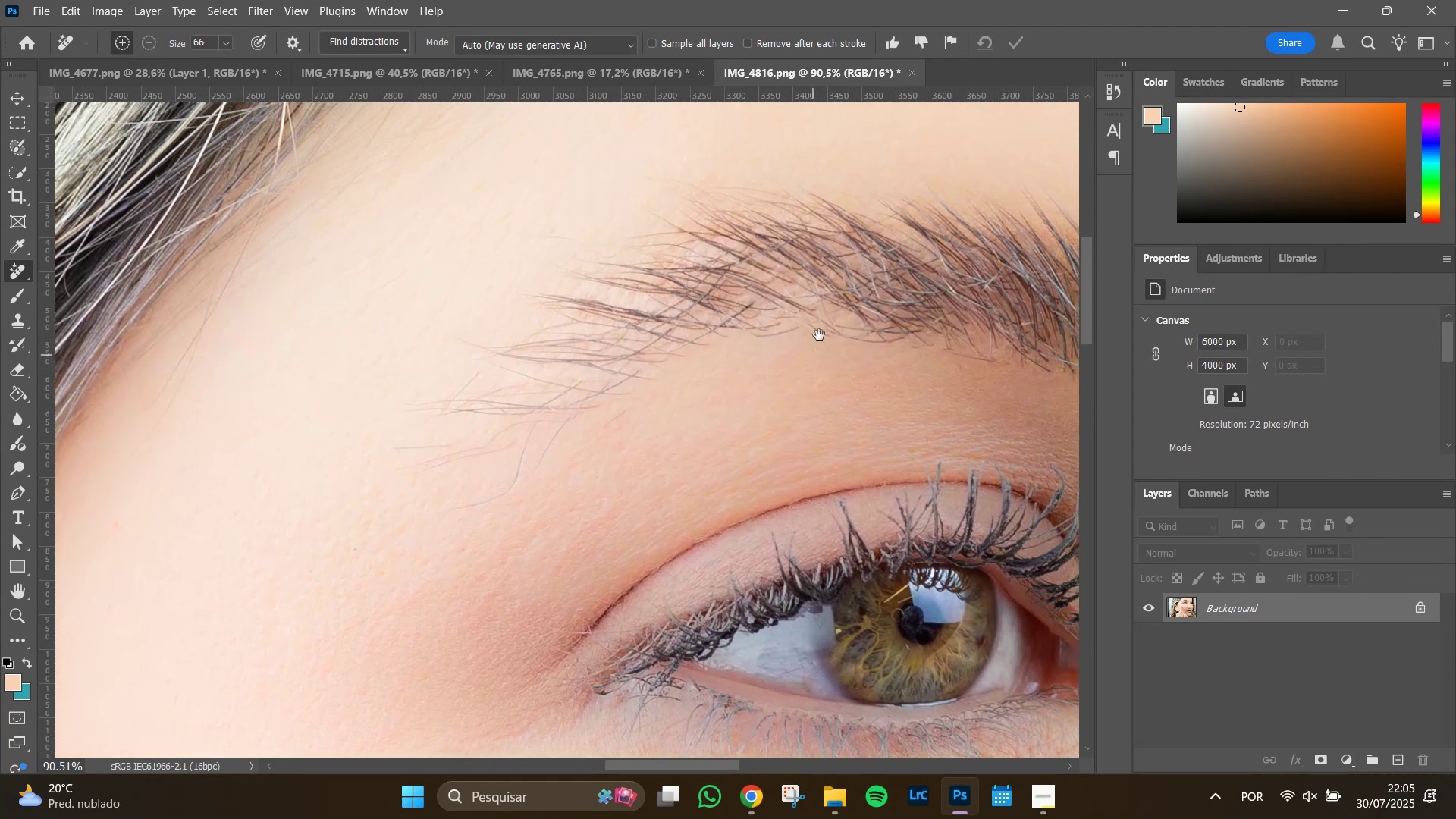 
hold_key(key=Space, duration=1.51)
 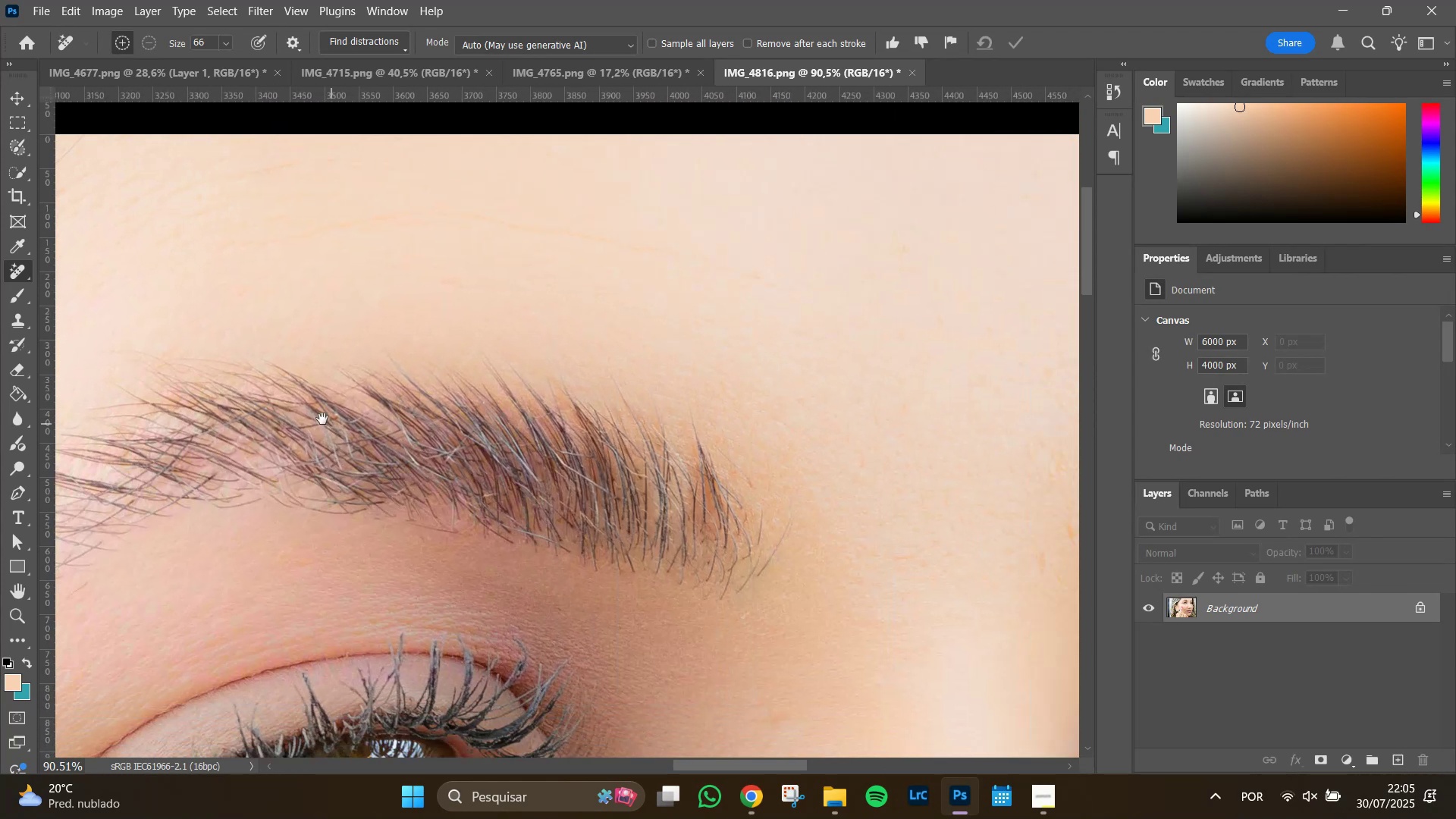 
hold_key(key=Space, duration=1.51)
 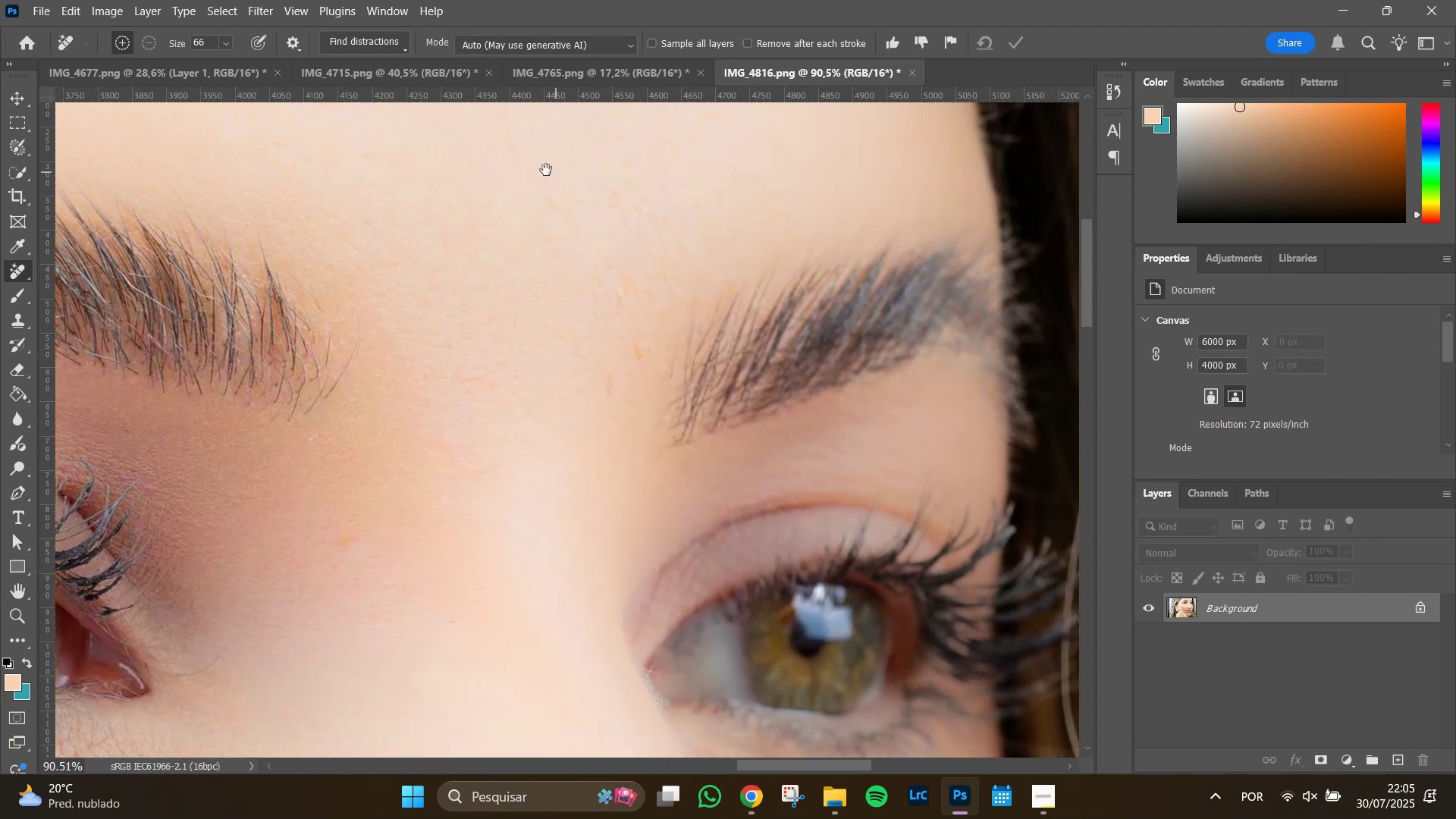 
hold_key(key=Space, duration=1.51)
 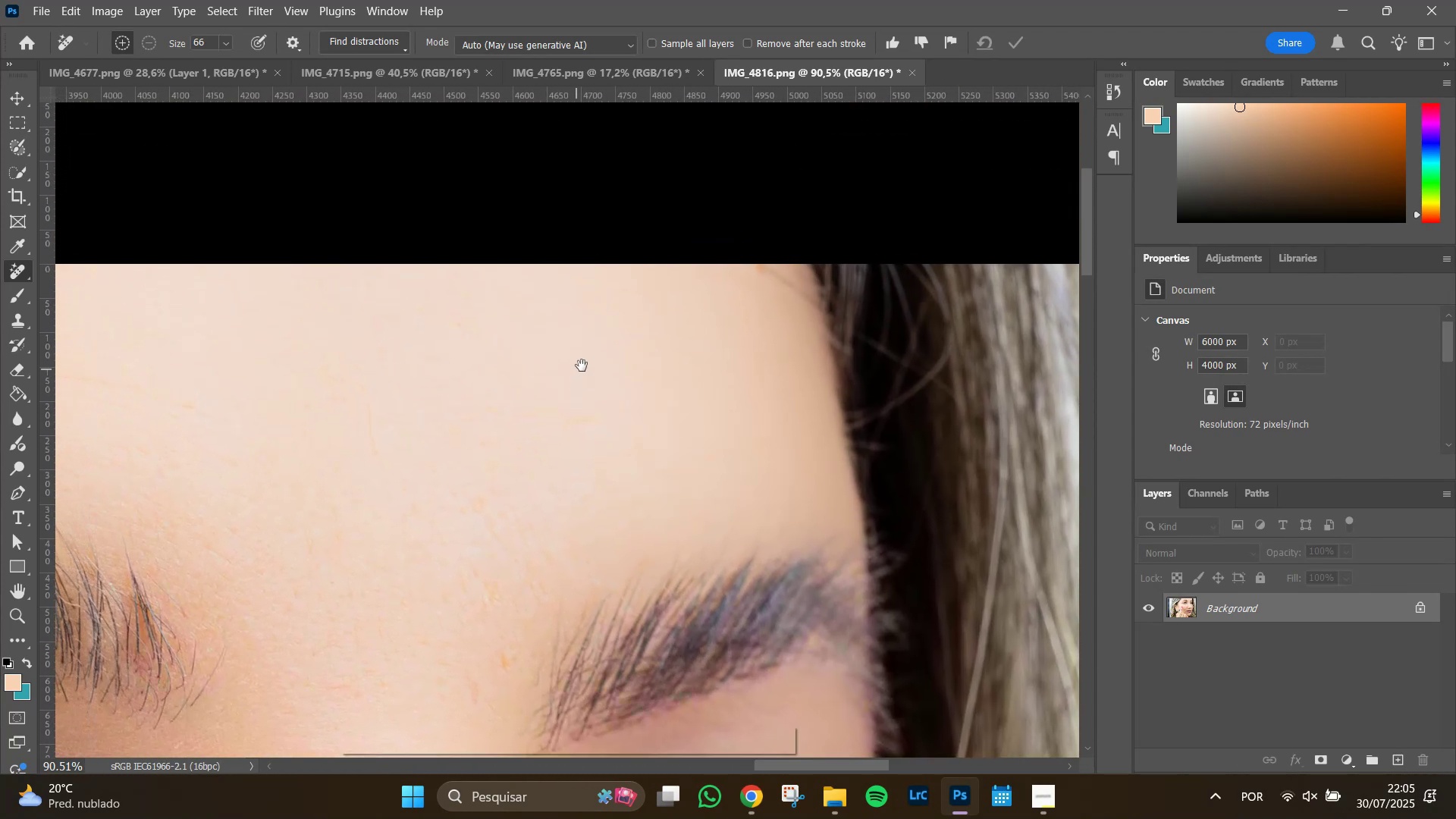 
hold_key(key=Space, duration=1.51)
 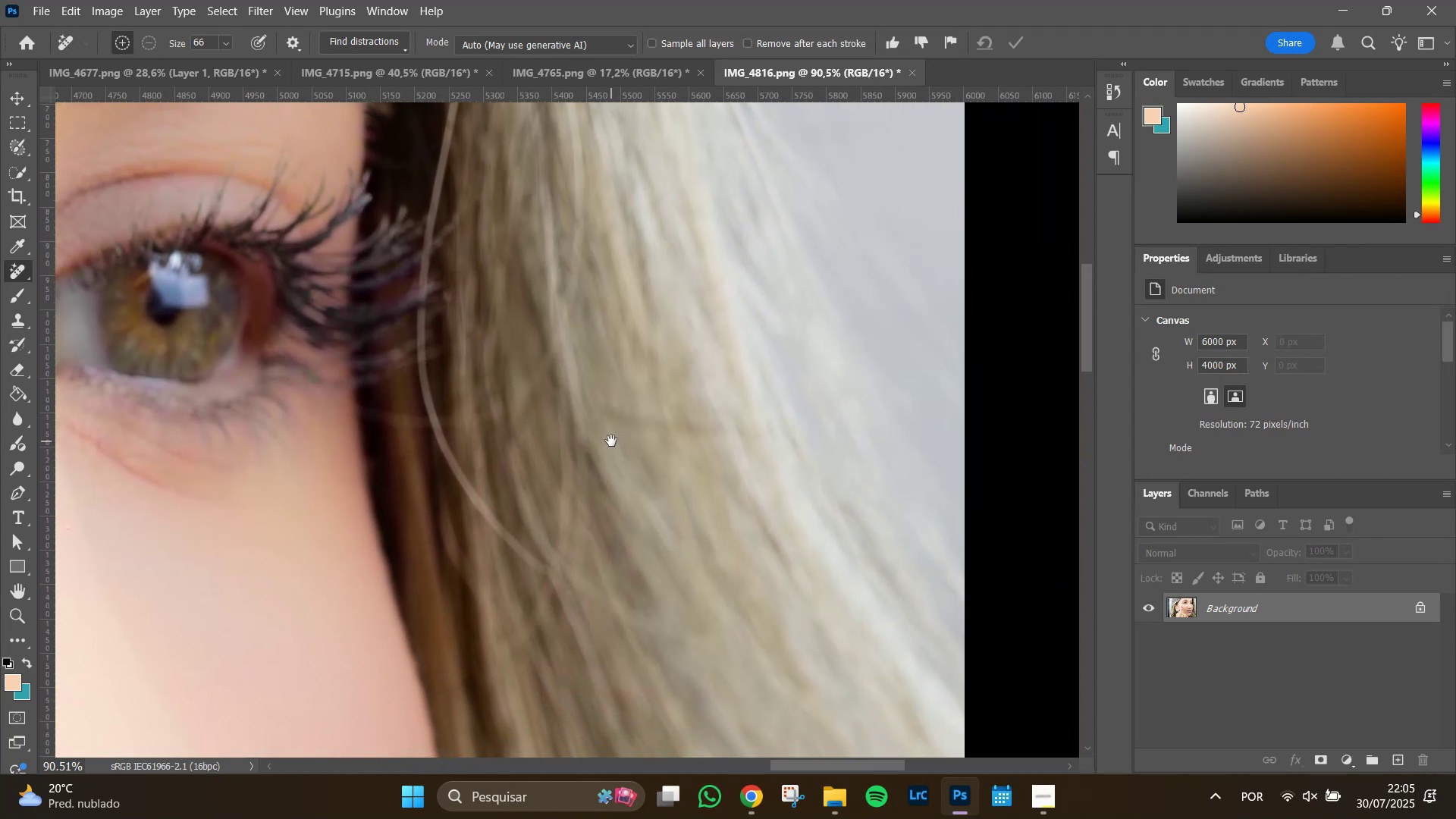 
hold_key(key=Space, duration=1.51)
 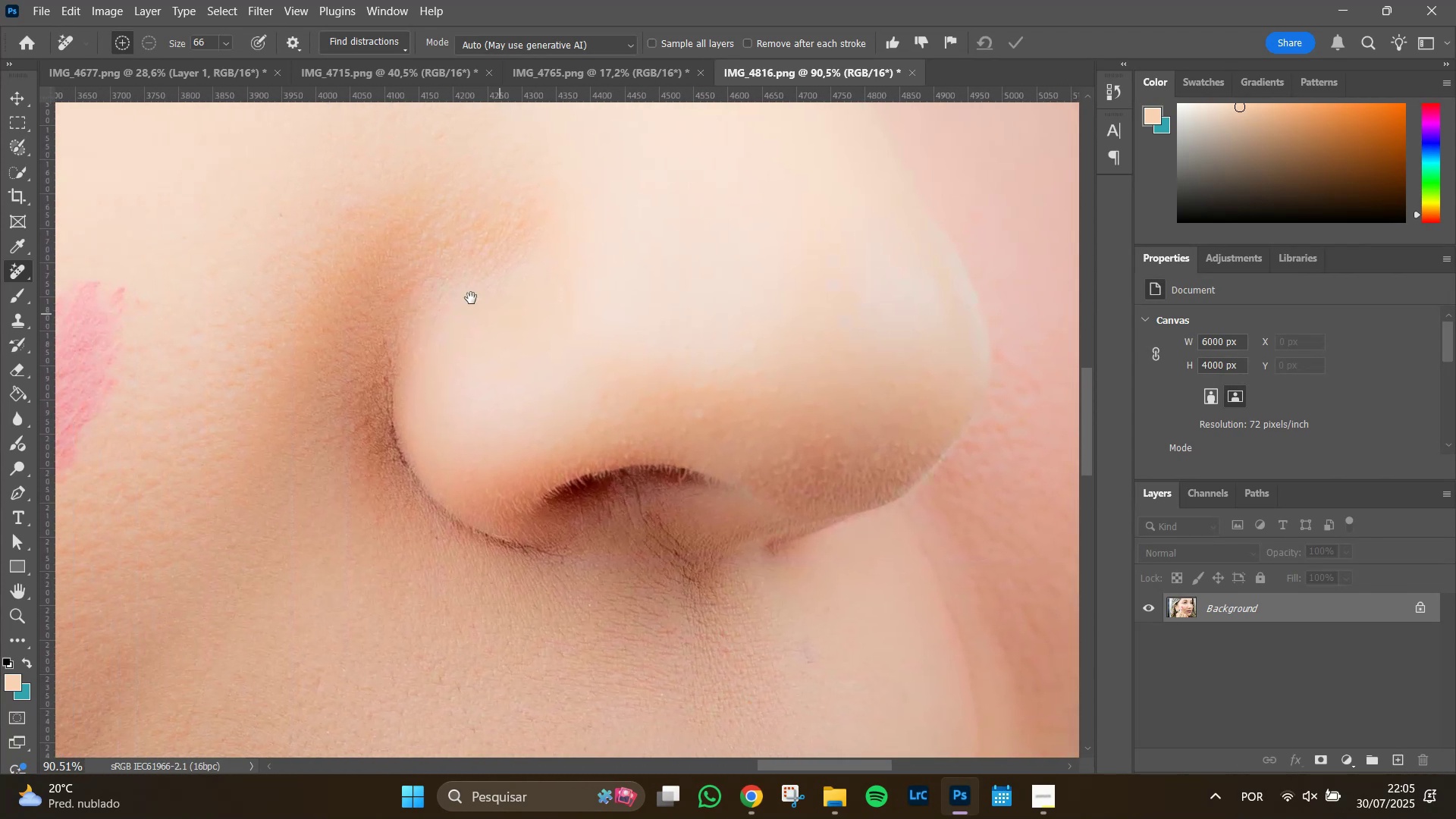 
hold_key(key=Space, duration=1.51)
 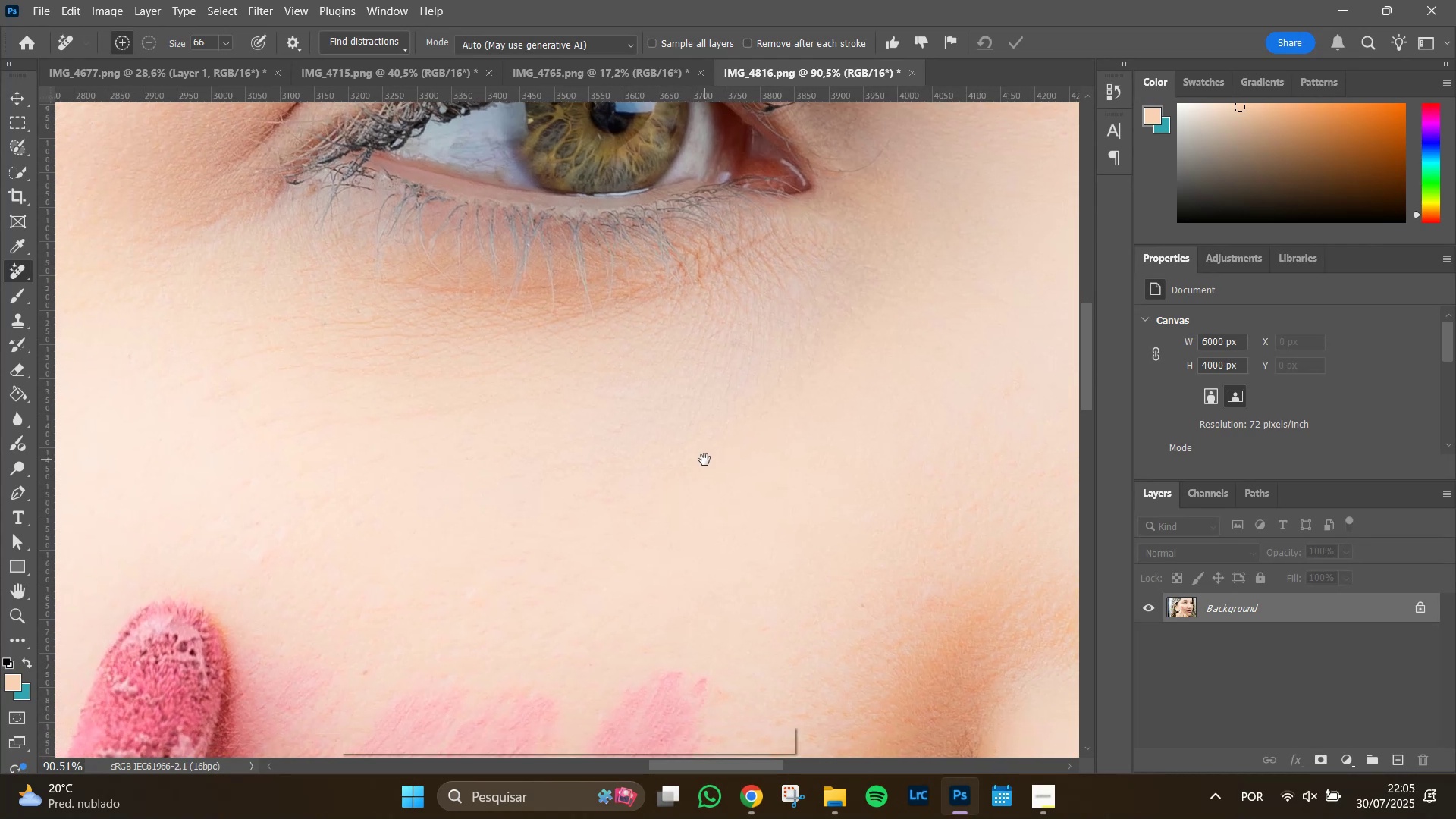 
hold_key(key=Space, duration=0.58)
 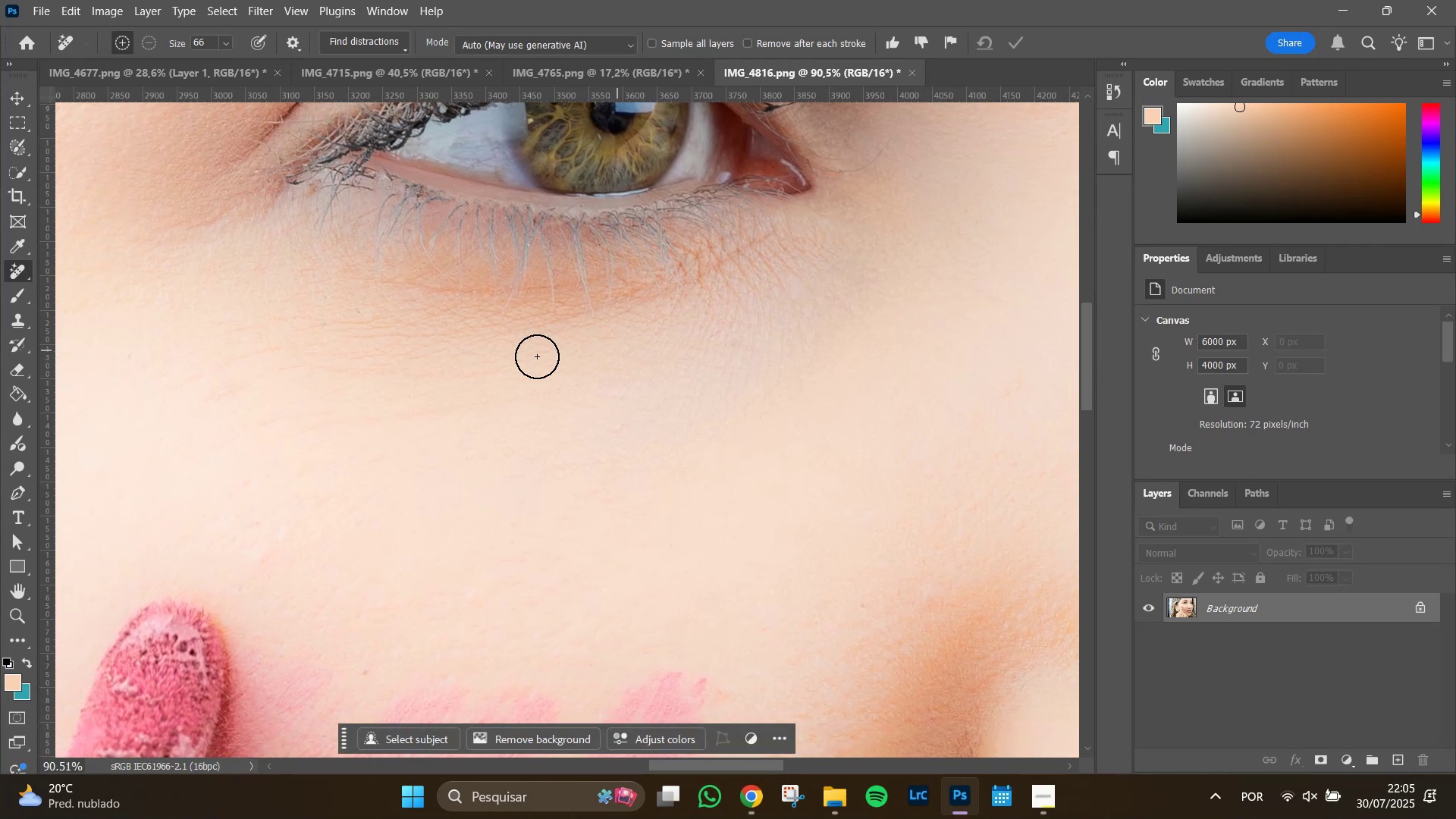 
hold_key(key=AltLeft, duration=0.88)
scroll: coordinate [795, 359], scroll_direction: down, amount: 12.0
 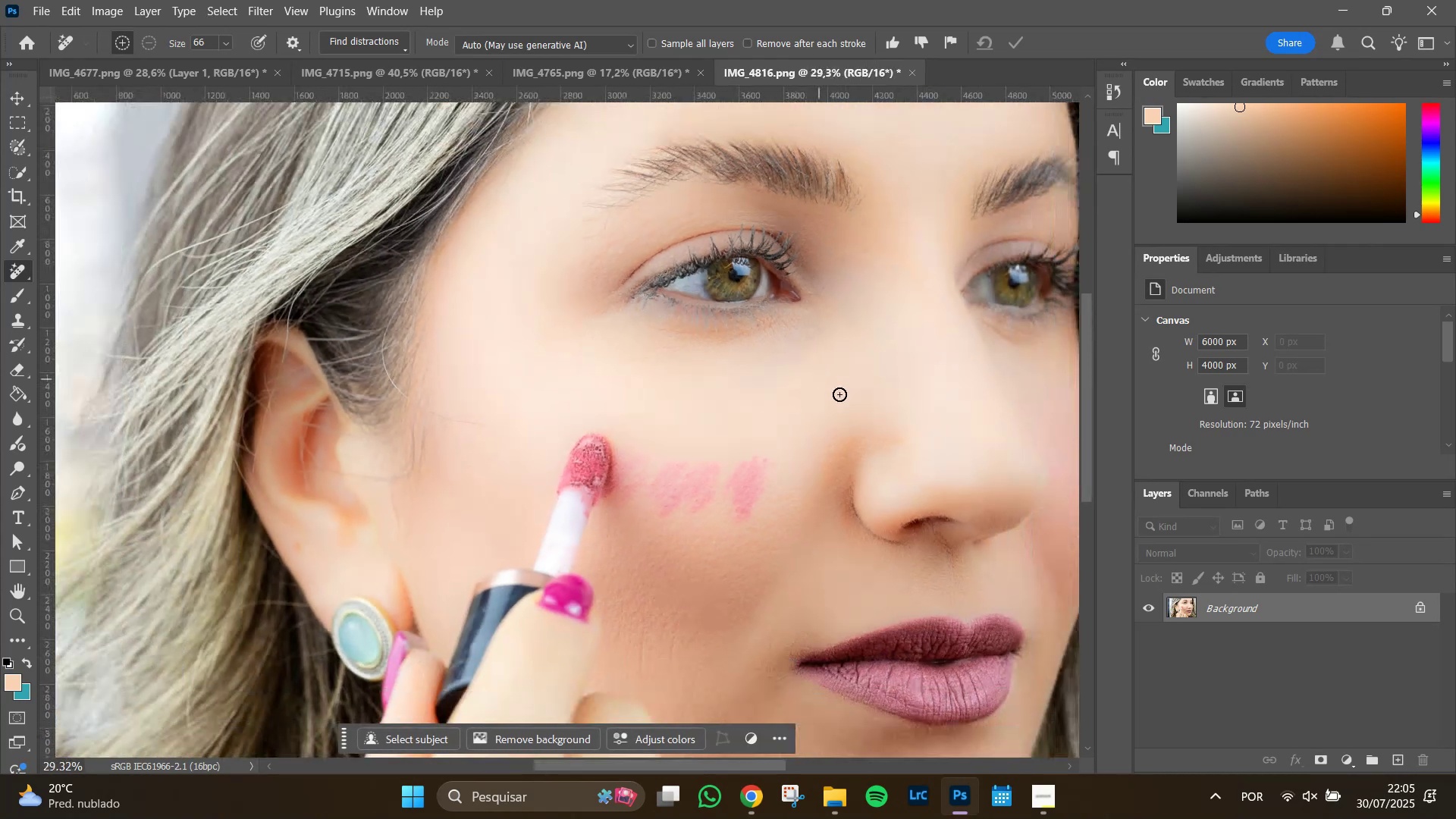 
hold_key(key=Space, duration=0.9)
 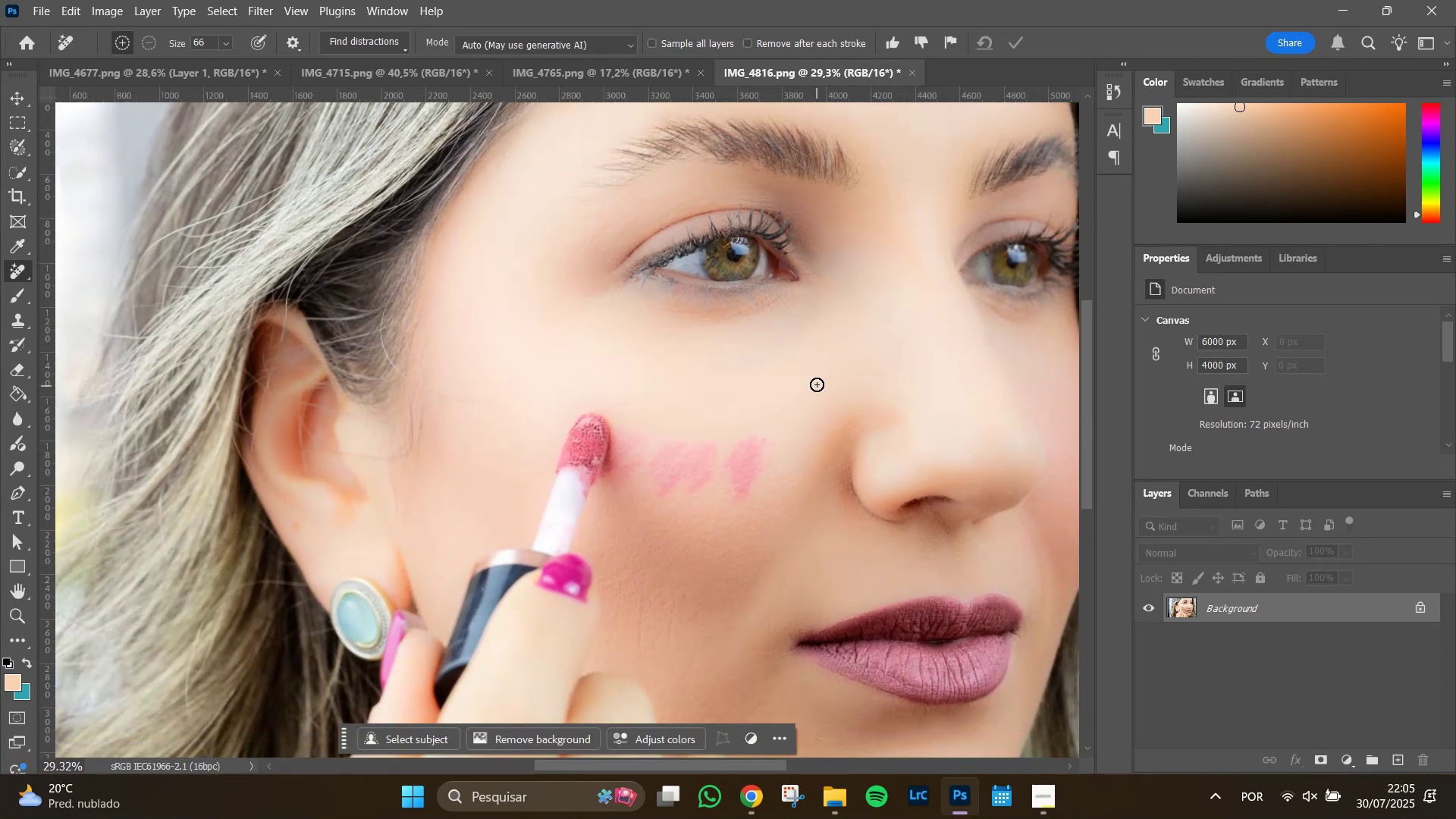 
hold_key(key=AltLeft, duration=0.52)
scroll: coordinate [815, 368], scroll_direction: up, amount: 3.0
 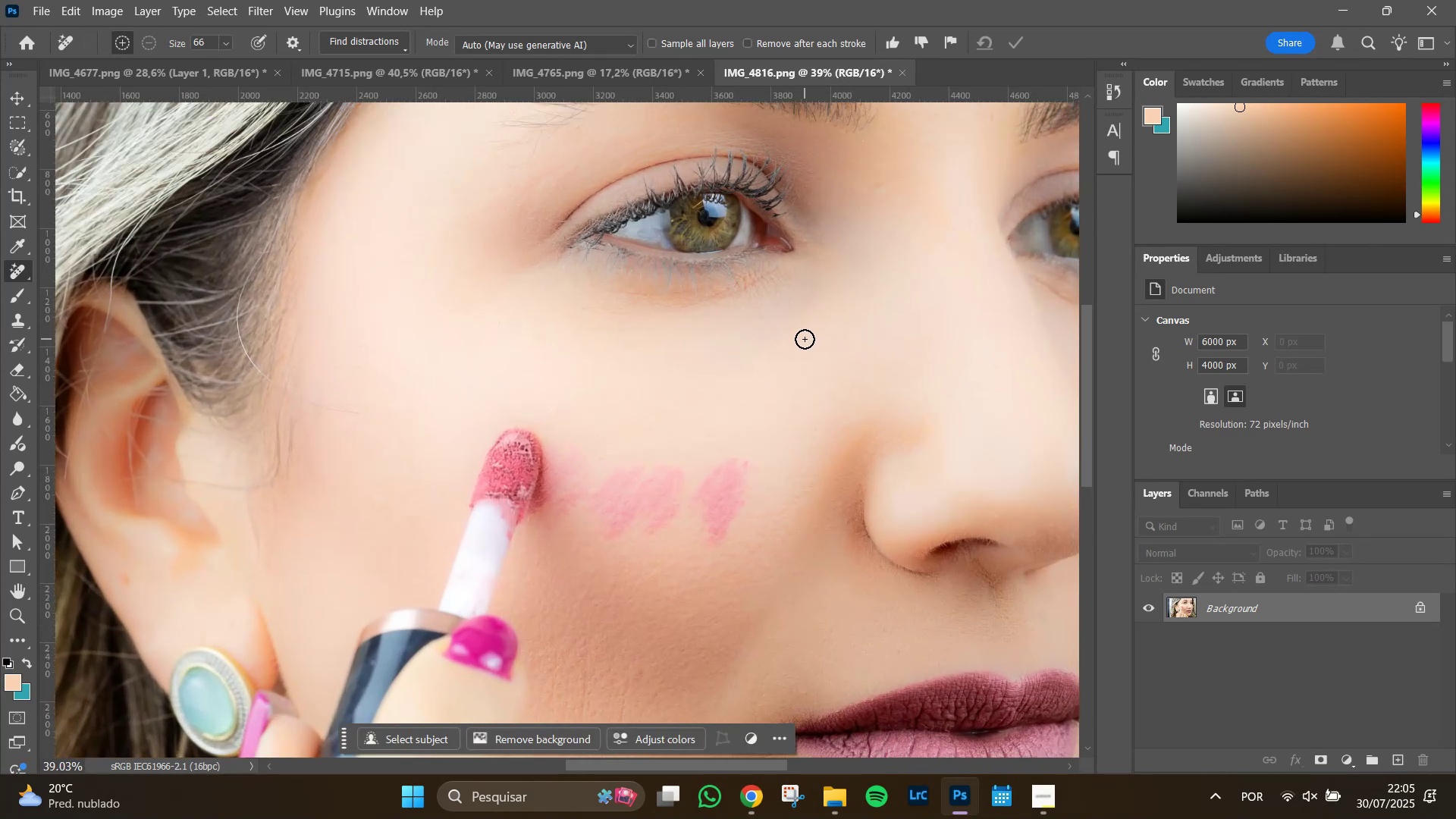 
key(I)
 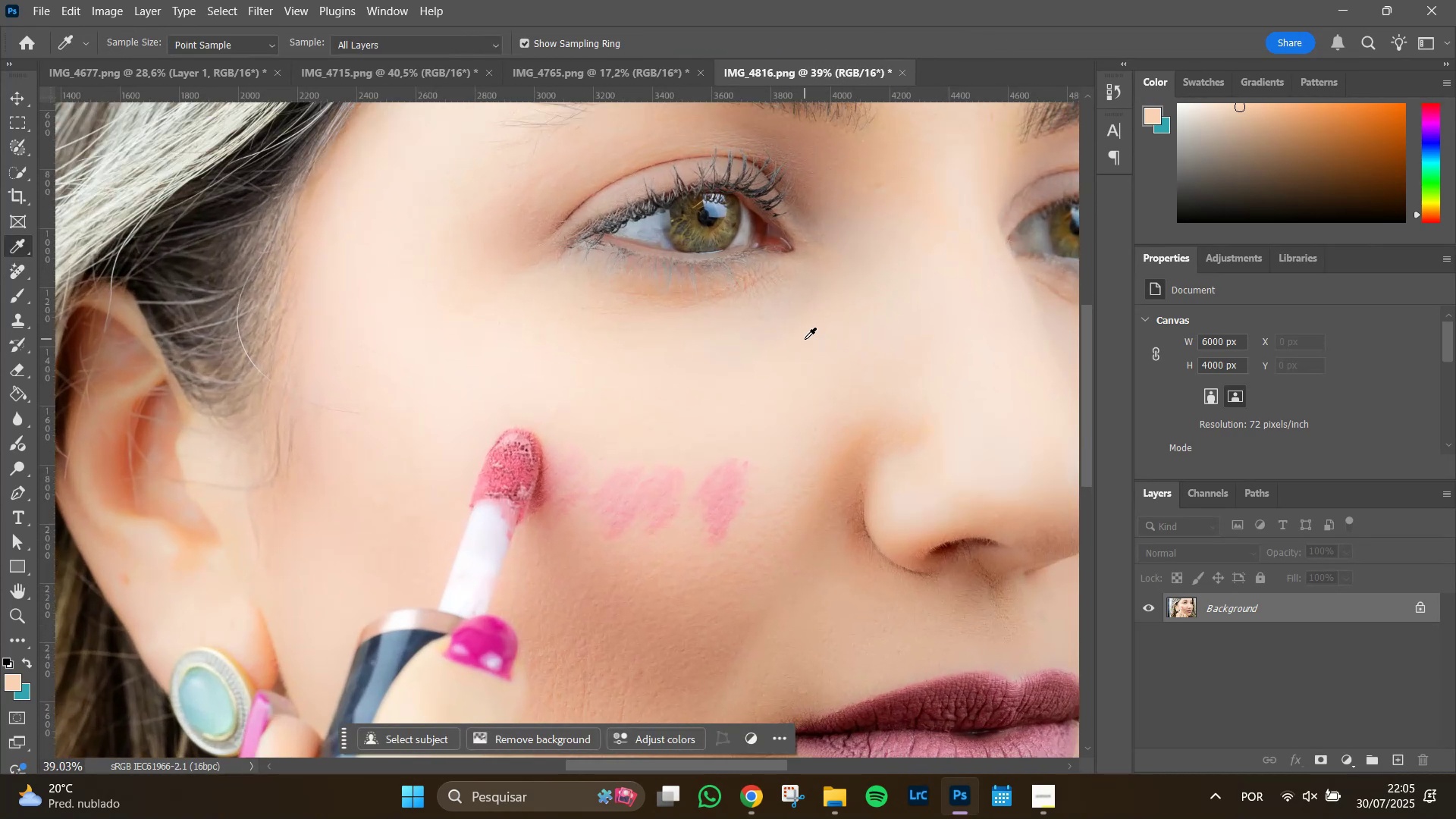 
left_click([805, 339])
 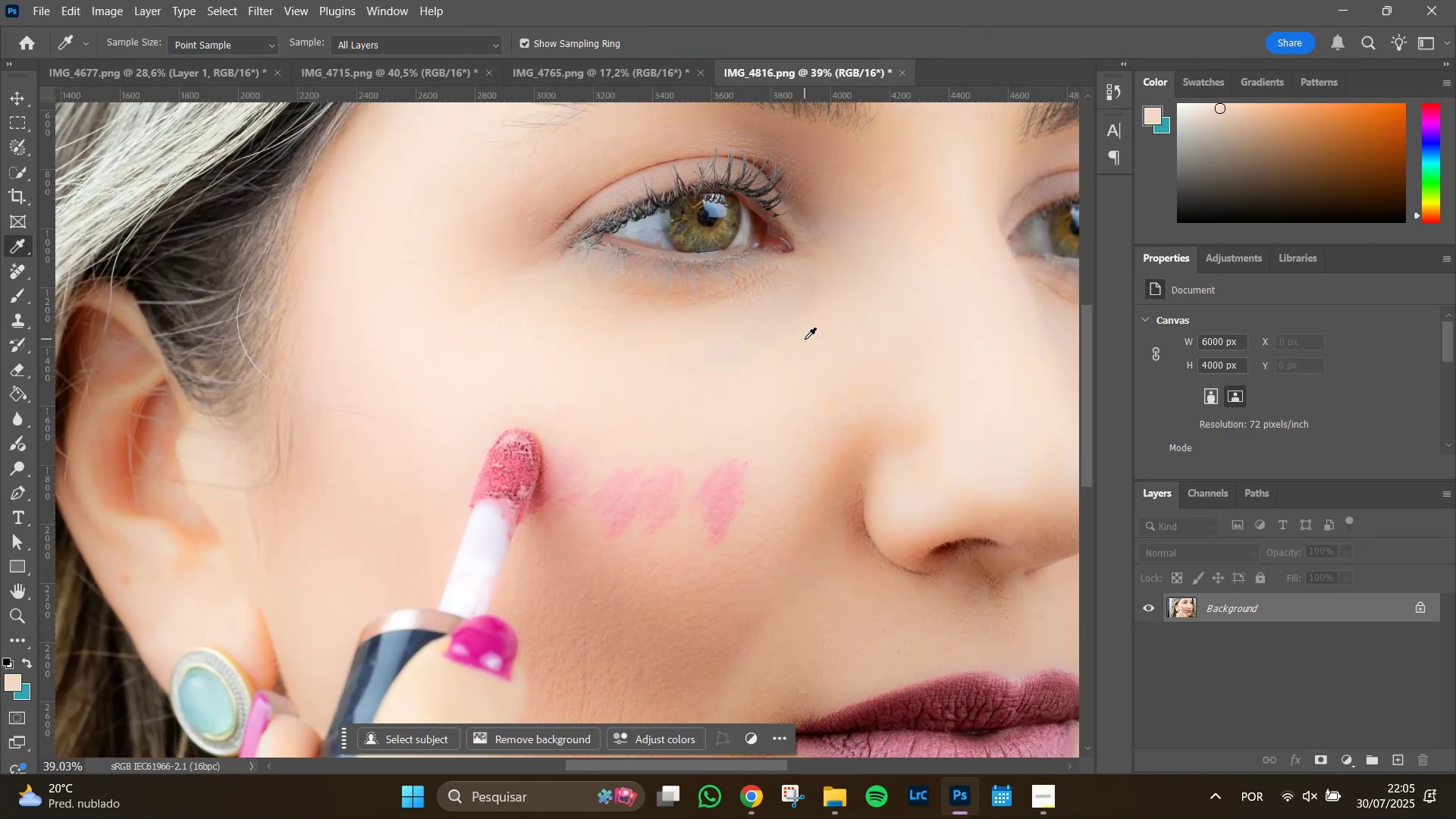 
key(B)
 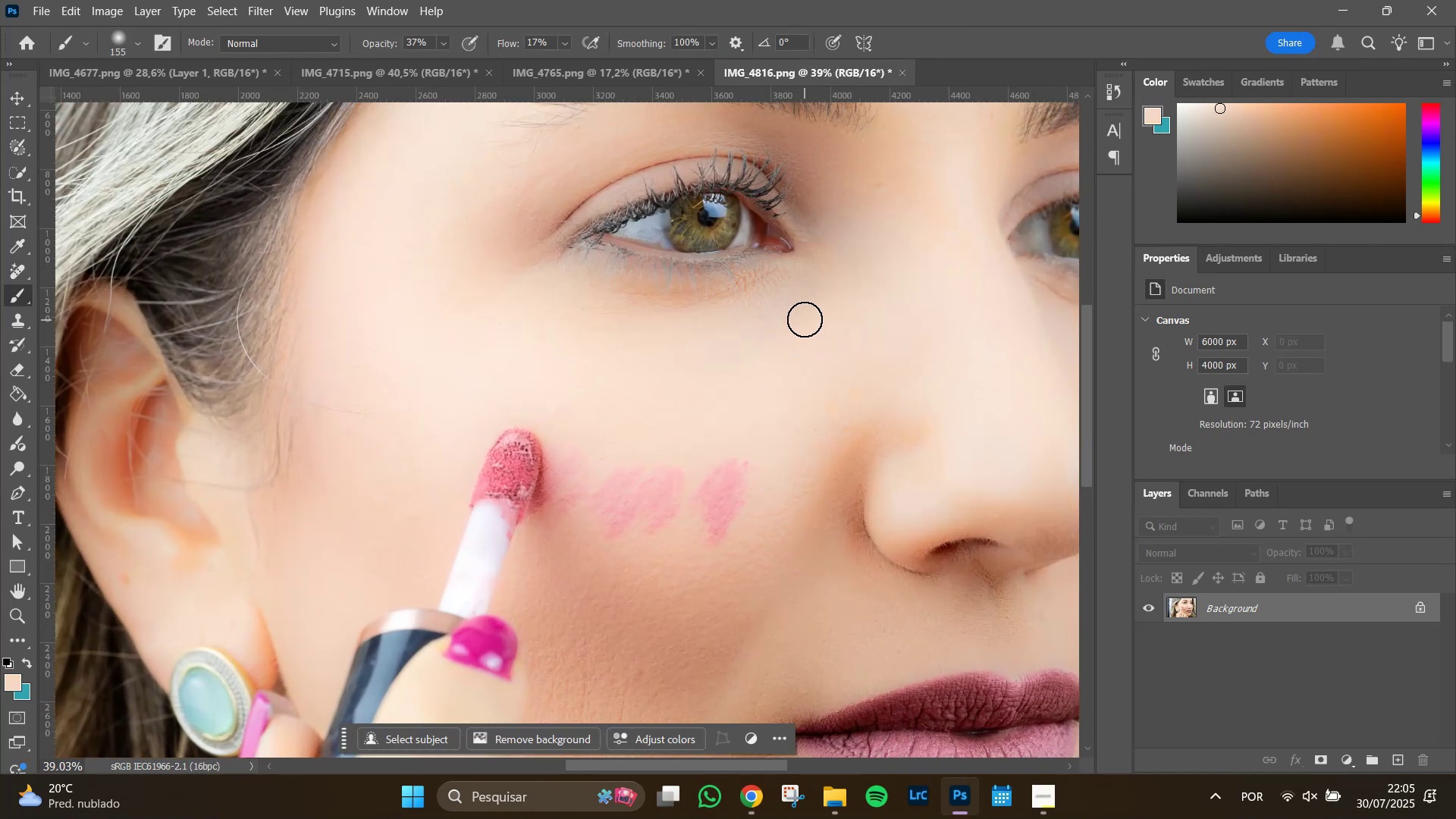 
hold_key(key=AltLeft, duration=0.65)
 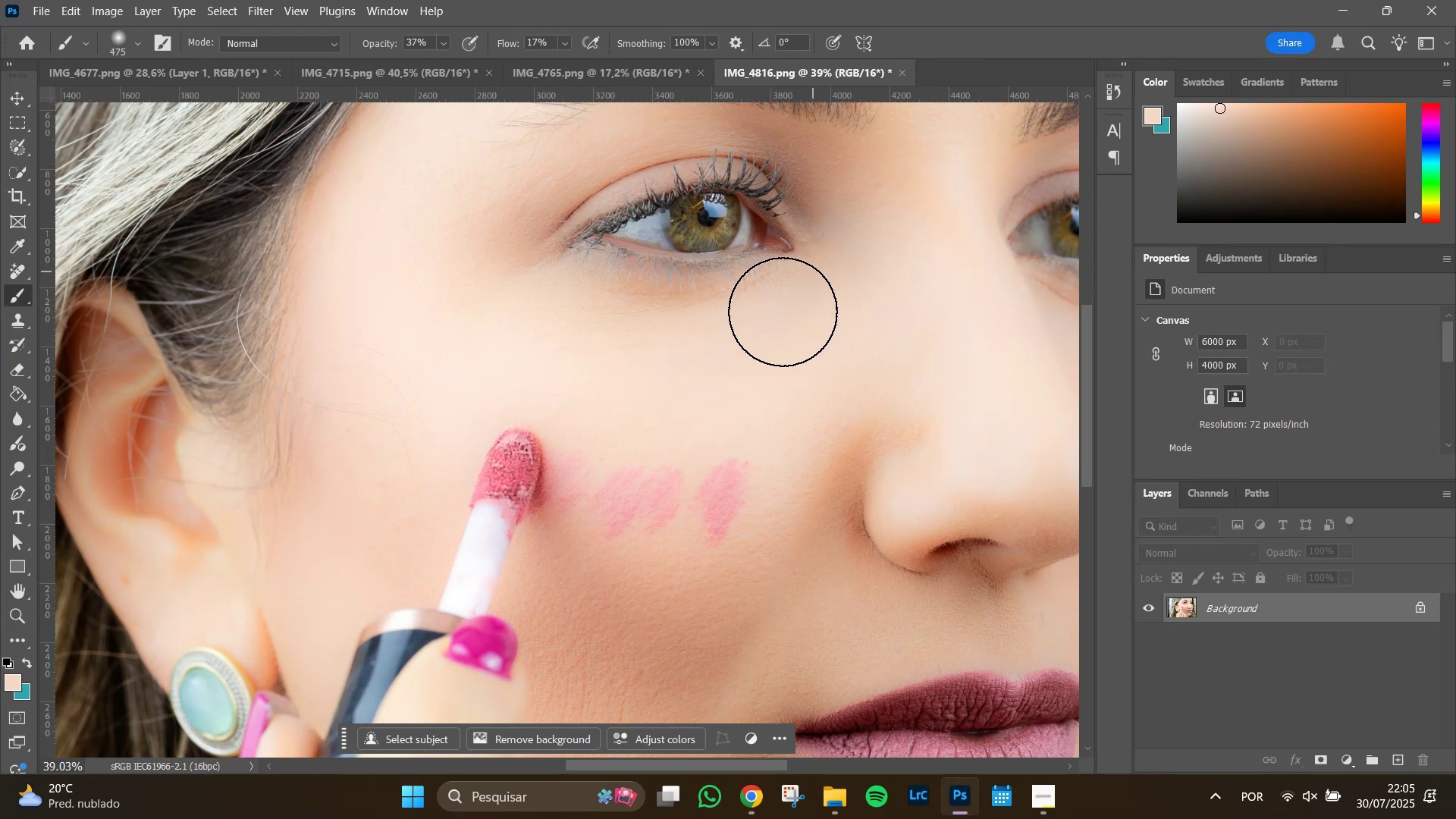 
wait(17.11)
 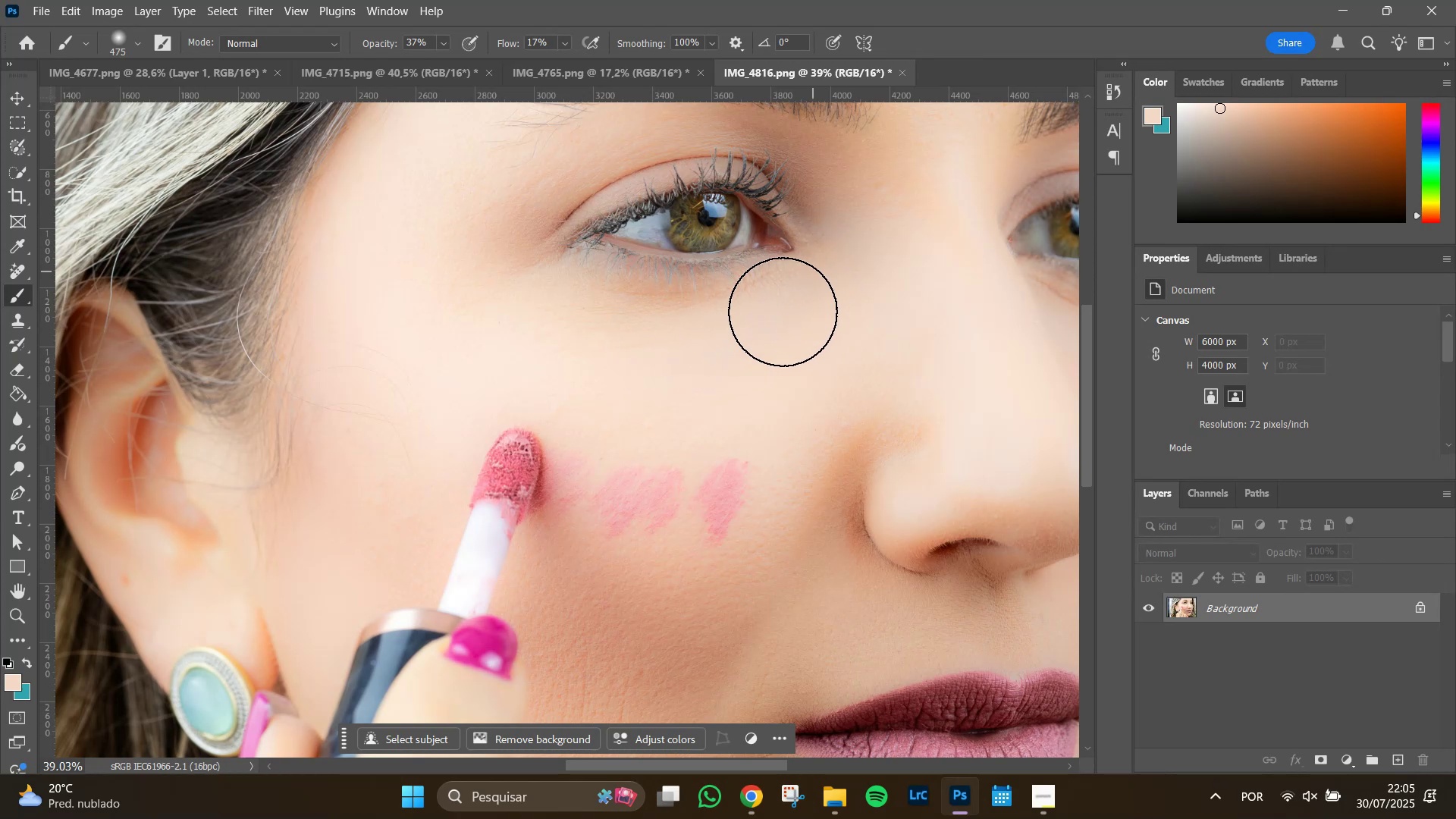 
double_click([803, 304])
 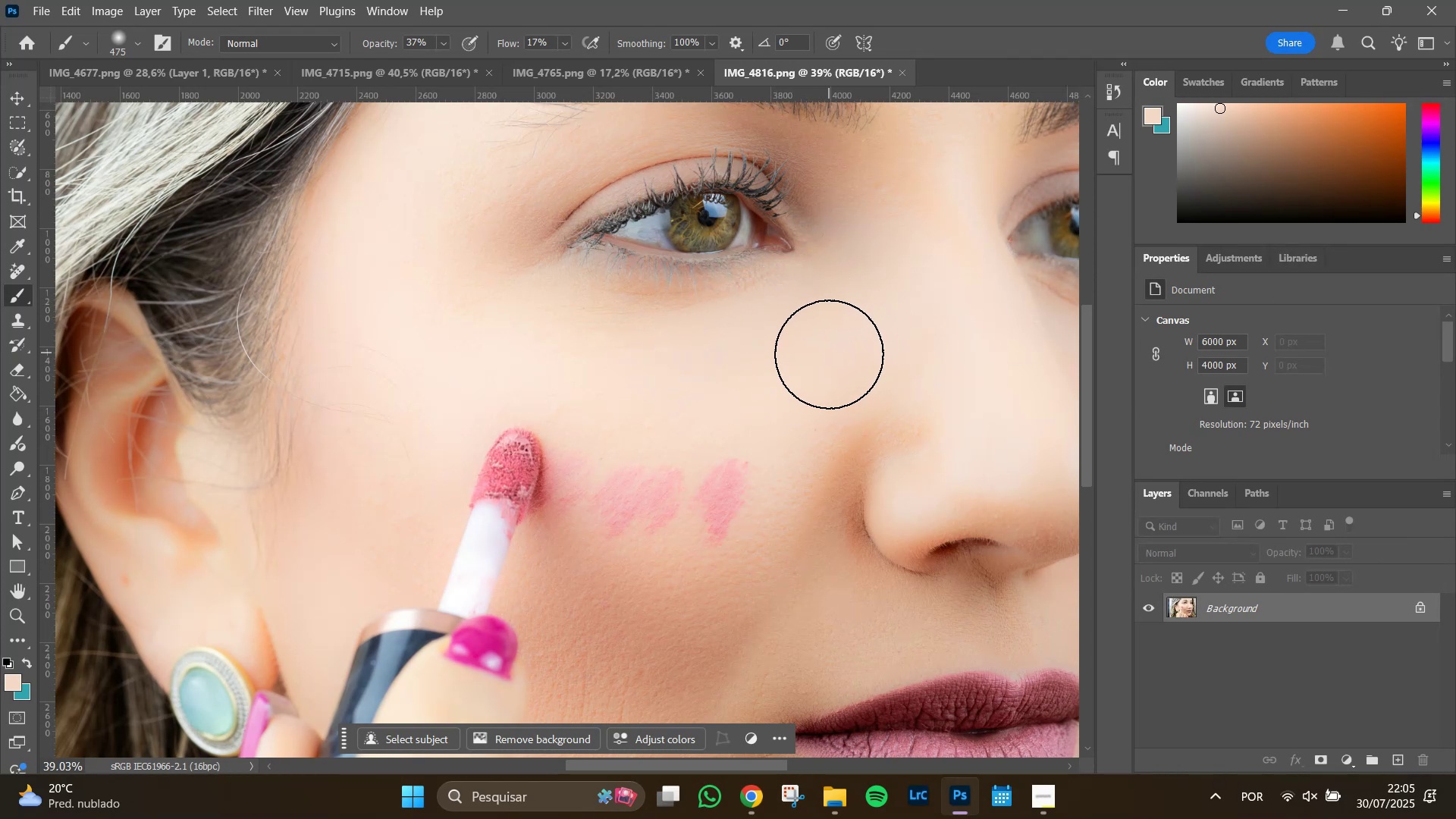 
hold_key(key=AltLeft, duration=0.3)
scroll: coordinate [832, 393], scroll_direction: down, amount: 3.0
 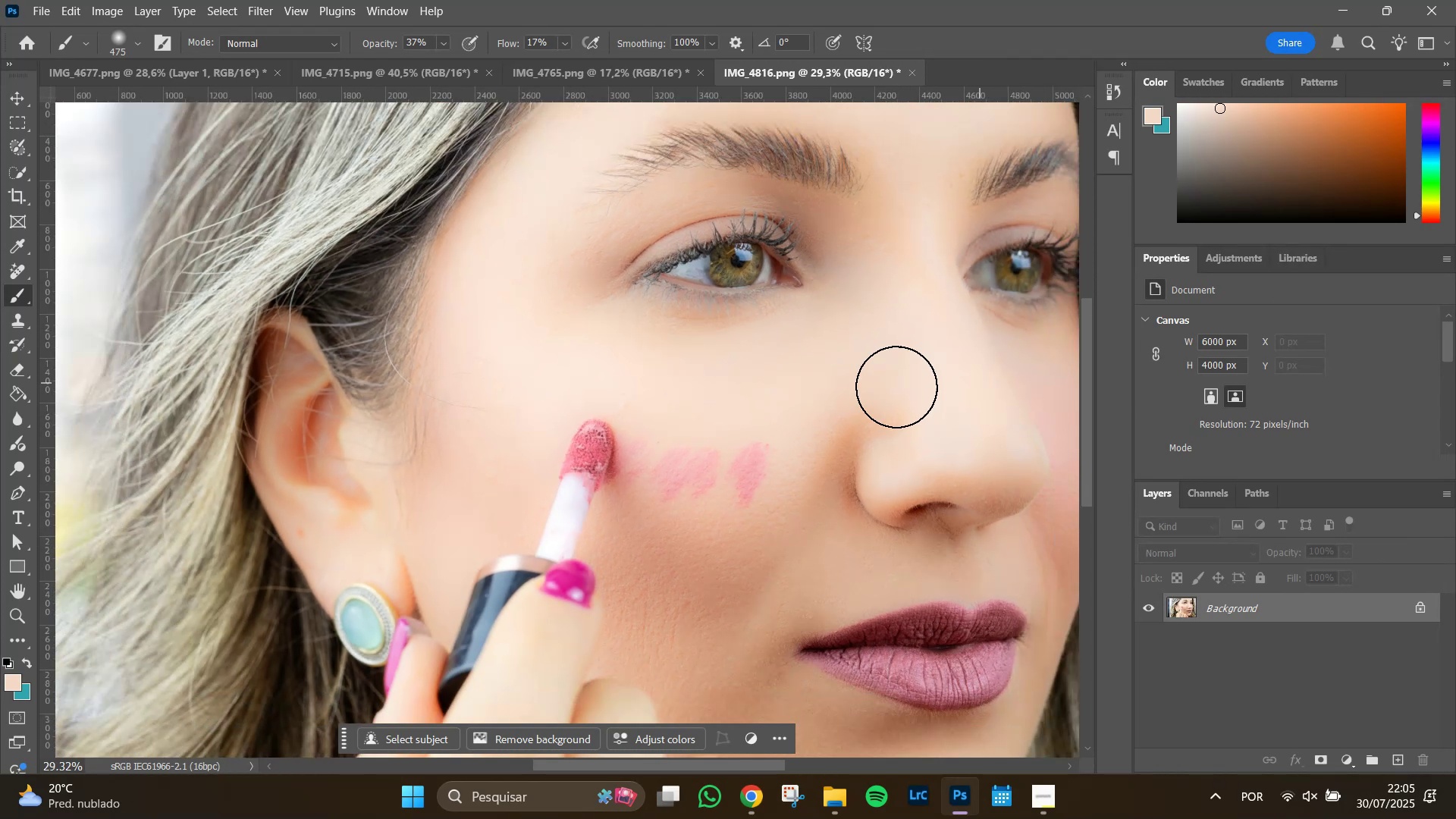 
hold_key(key=AltLeft, duration=0.45)
scroll: coordinate [752, 384], scroll_direction: up, amount: 3.0
 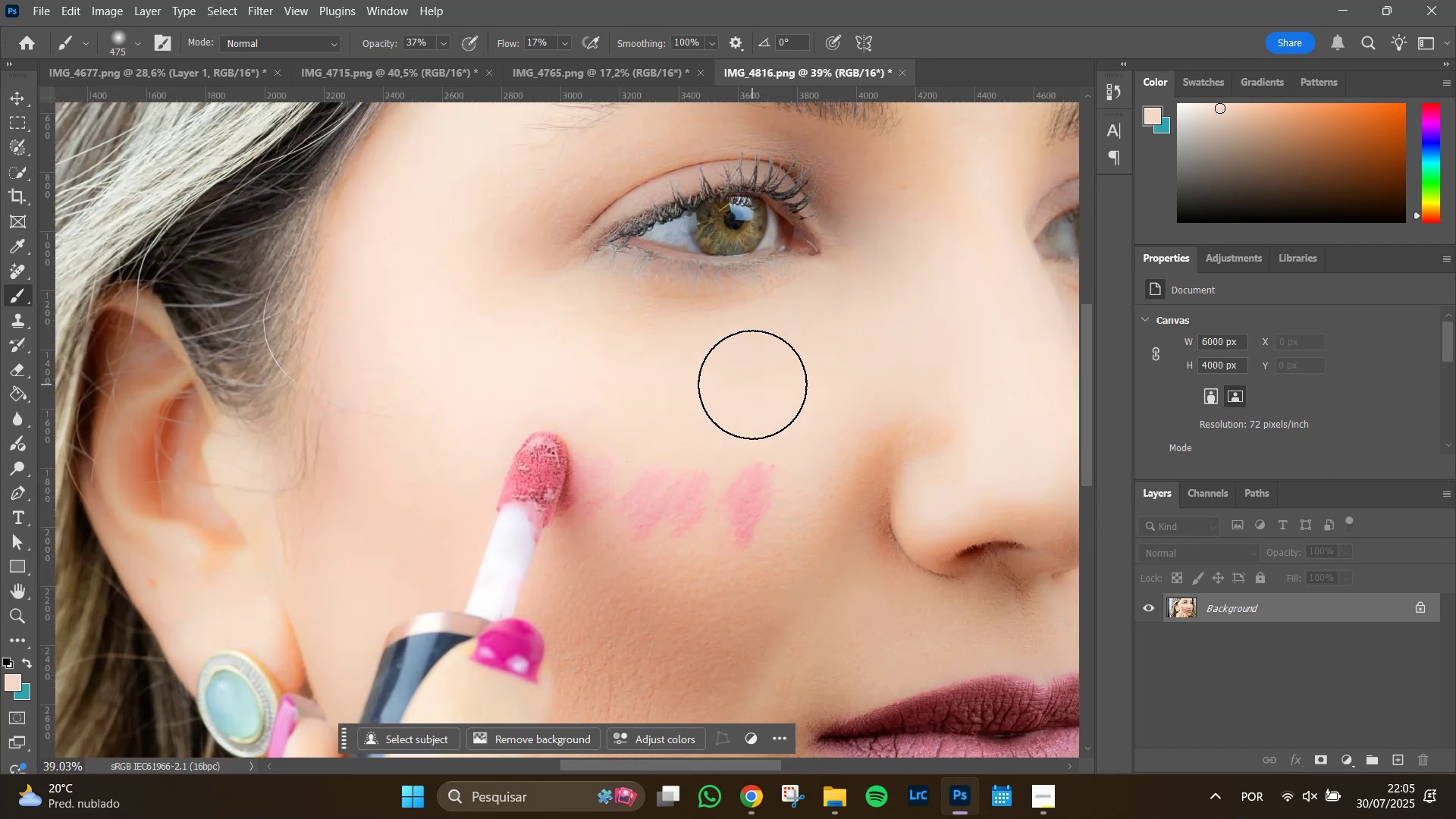 
key(Alt+AltLeft)
 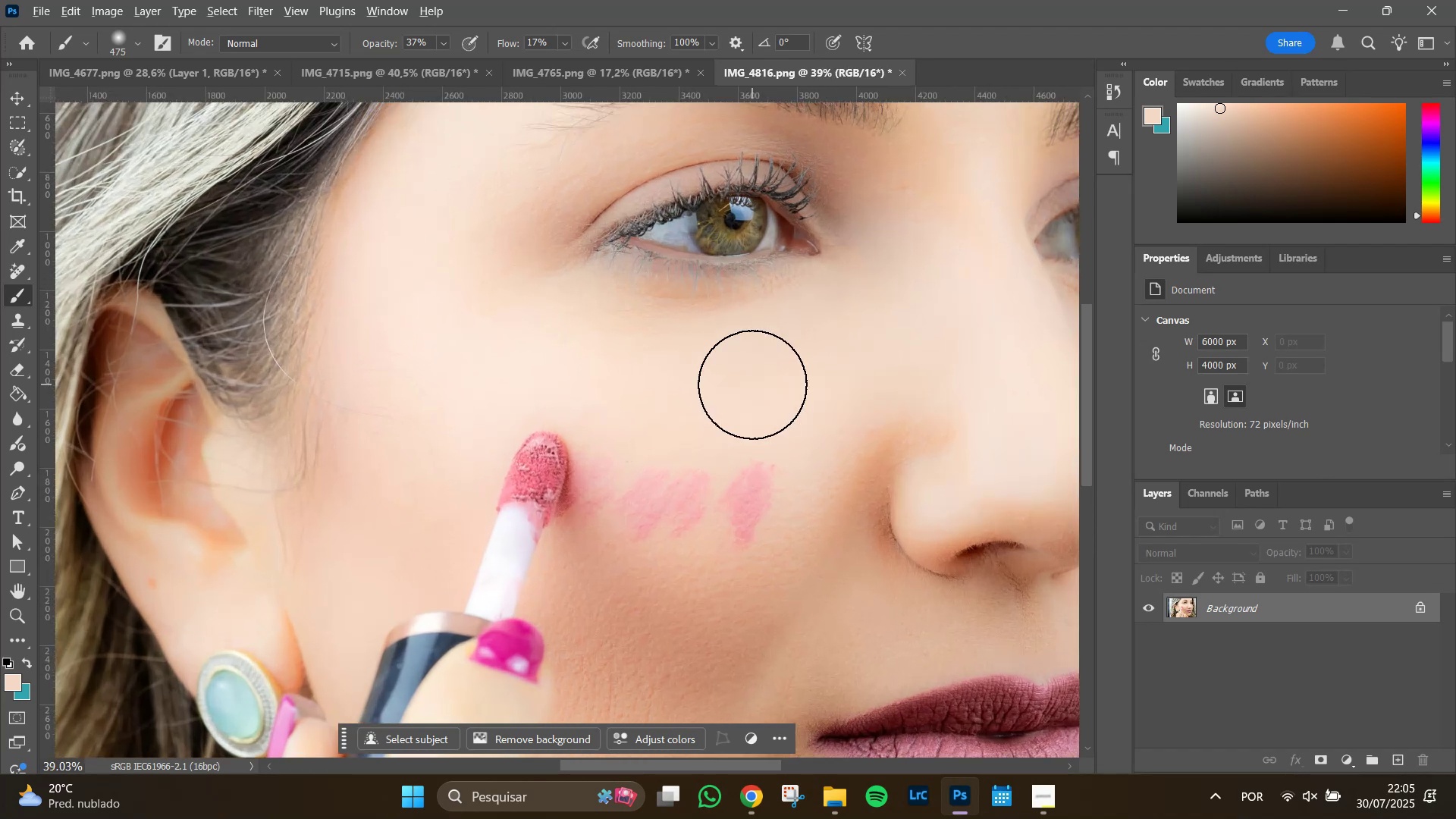 
scroll: coordinate [753, 384], scroll_direction: down, amount: 3.0
 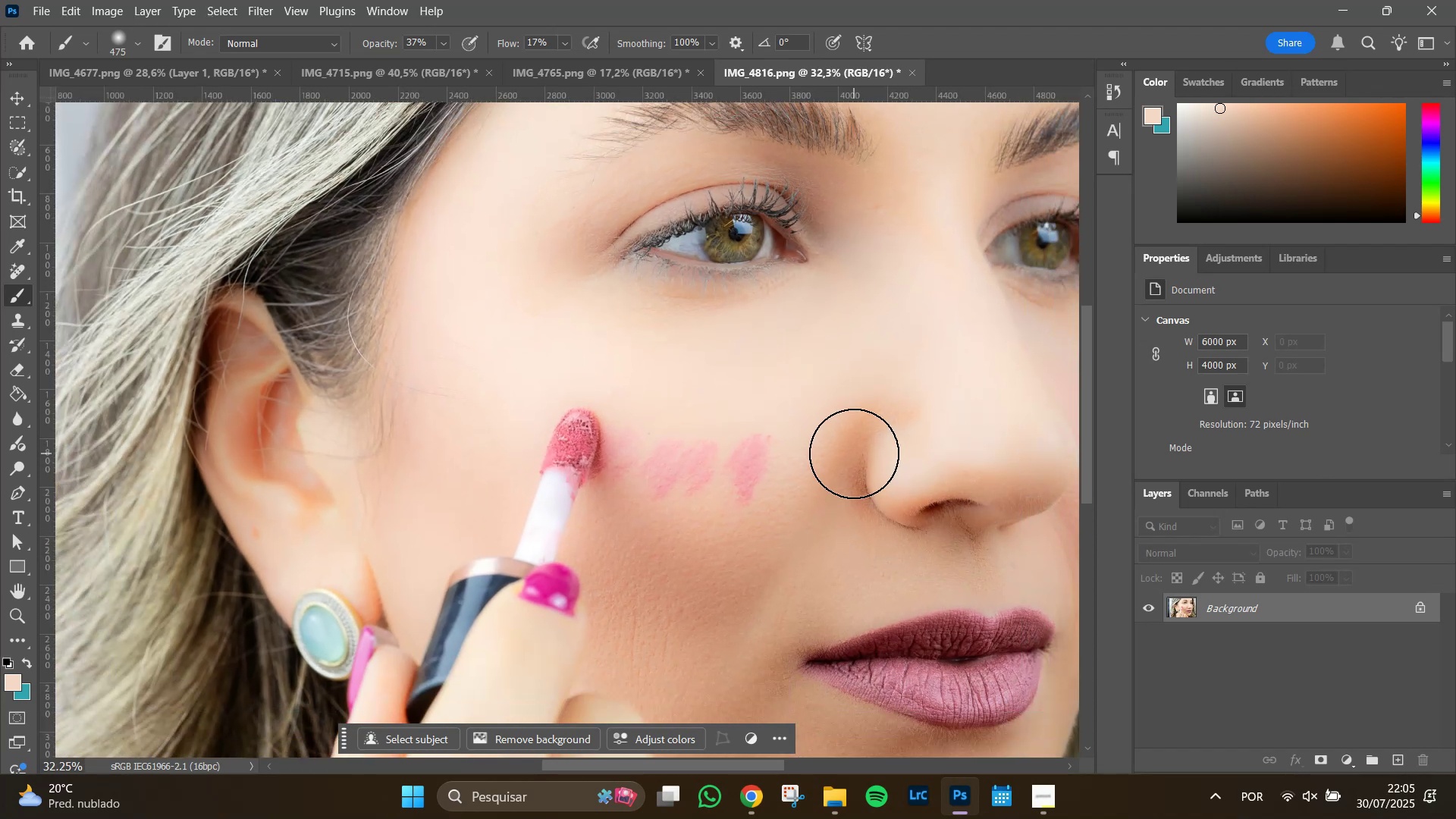 
hold_key(key=AltLeft, duration=0.81)
scroll: coordinate [770, 356], scroll_direction: up, amount: 5.0
 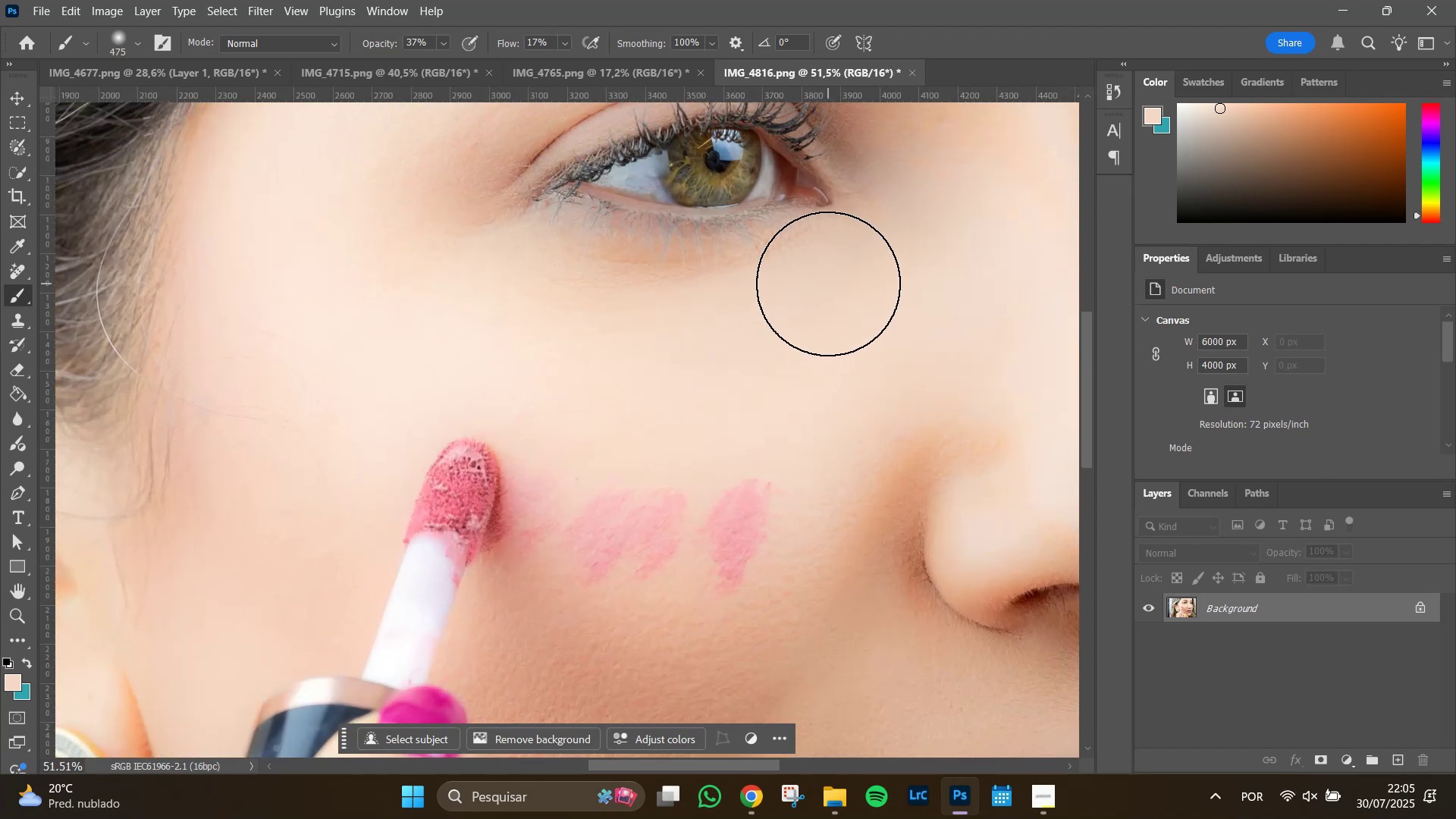 
hold_key(key=AltLeft, duration=0.72)
 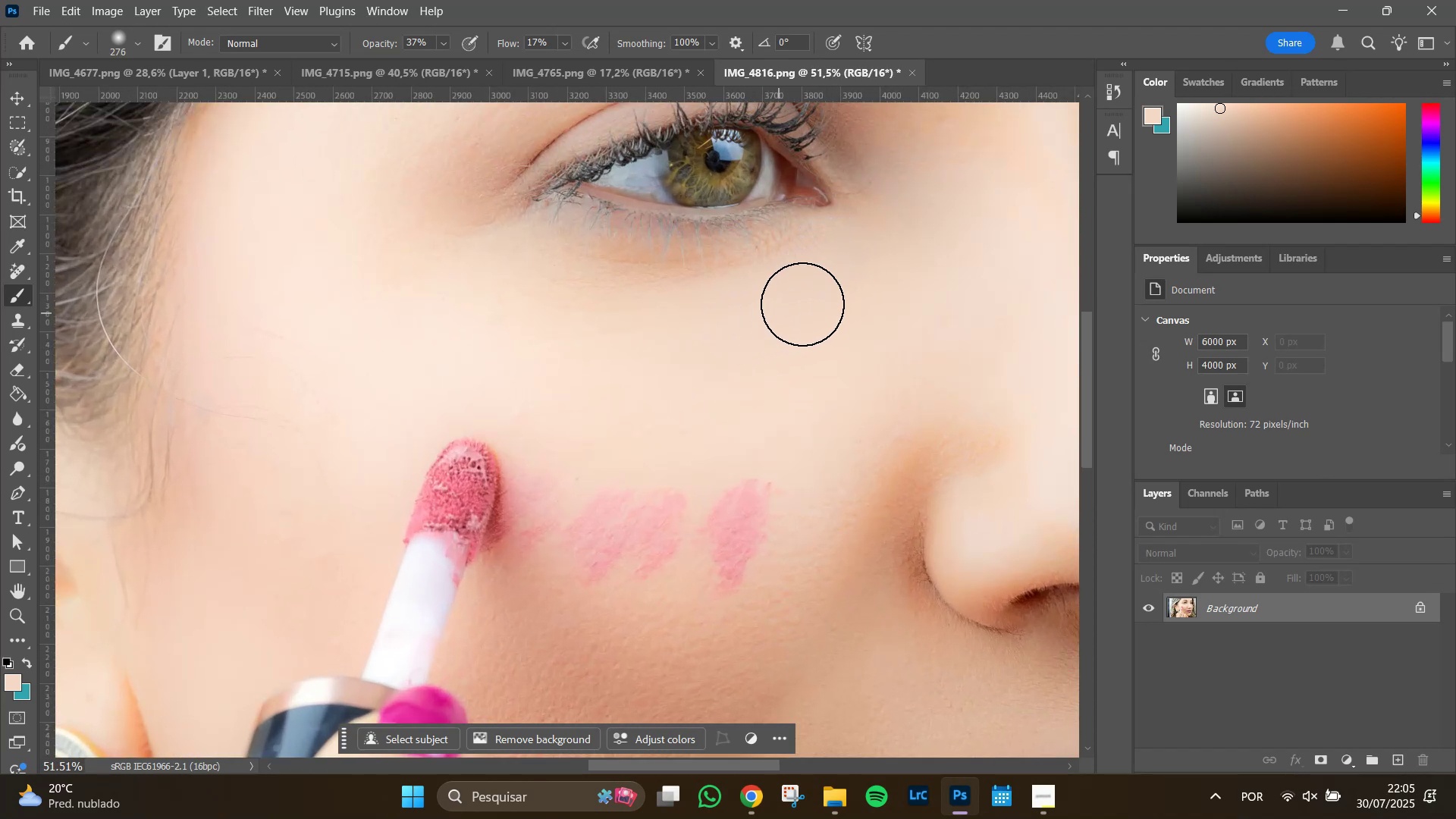 
hold_key(key=AltLeft, duration=0.64)
scroll: coordinate [937, 455], scroll_direction: down, amount: 5.0
 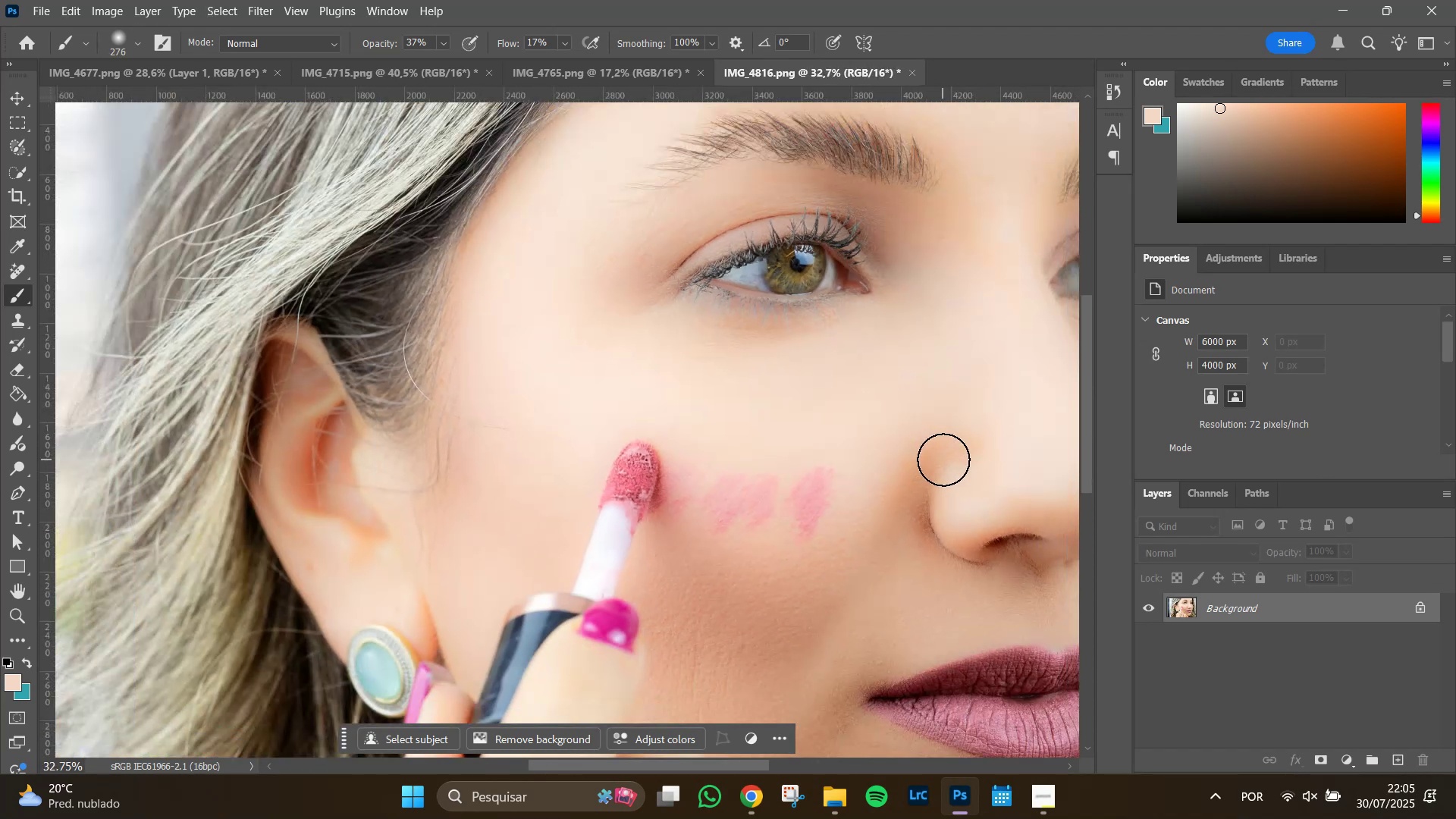 
hold_key(key=Space, duration=0.72)
 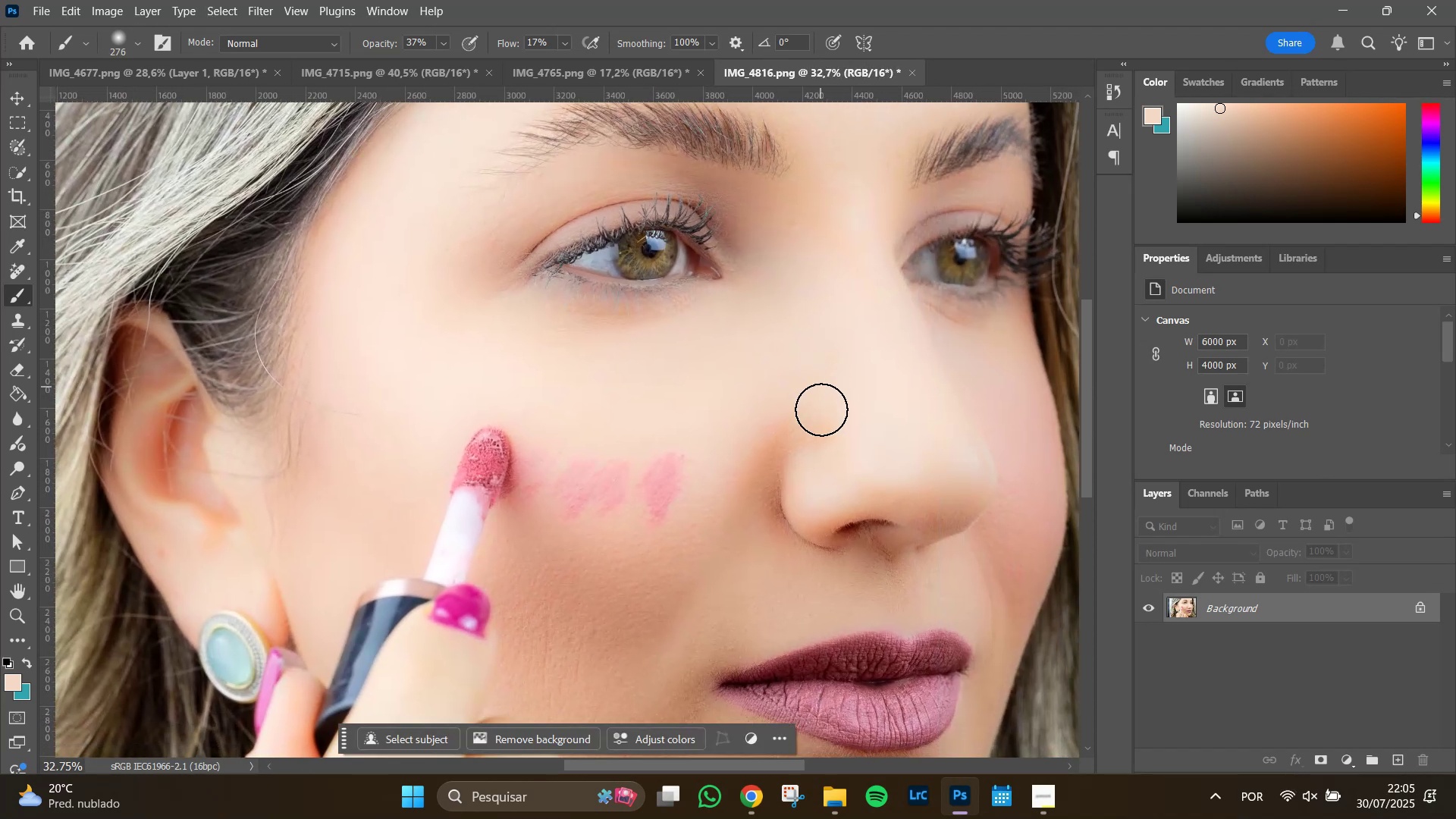 
hold_key(key=AltLeft, duration=0.32)
scroll: coordinate [824, 431], scroll_direction: down, amount: 3.0
 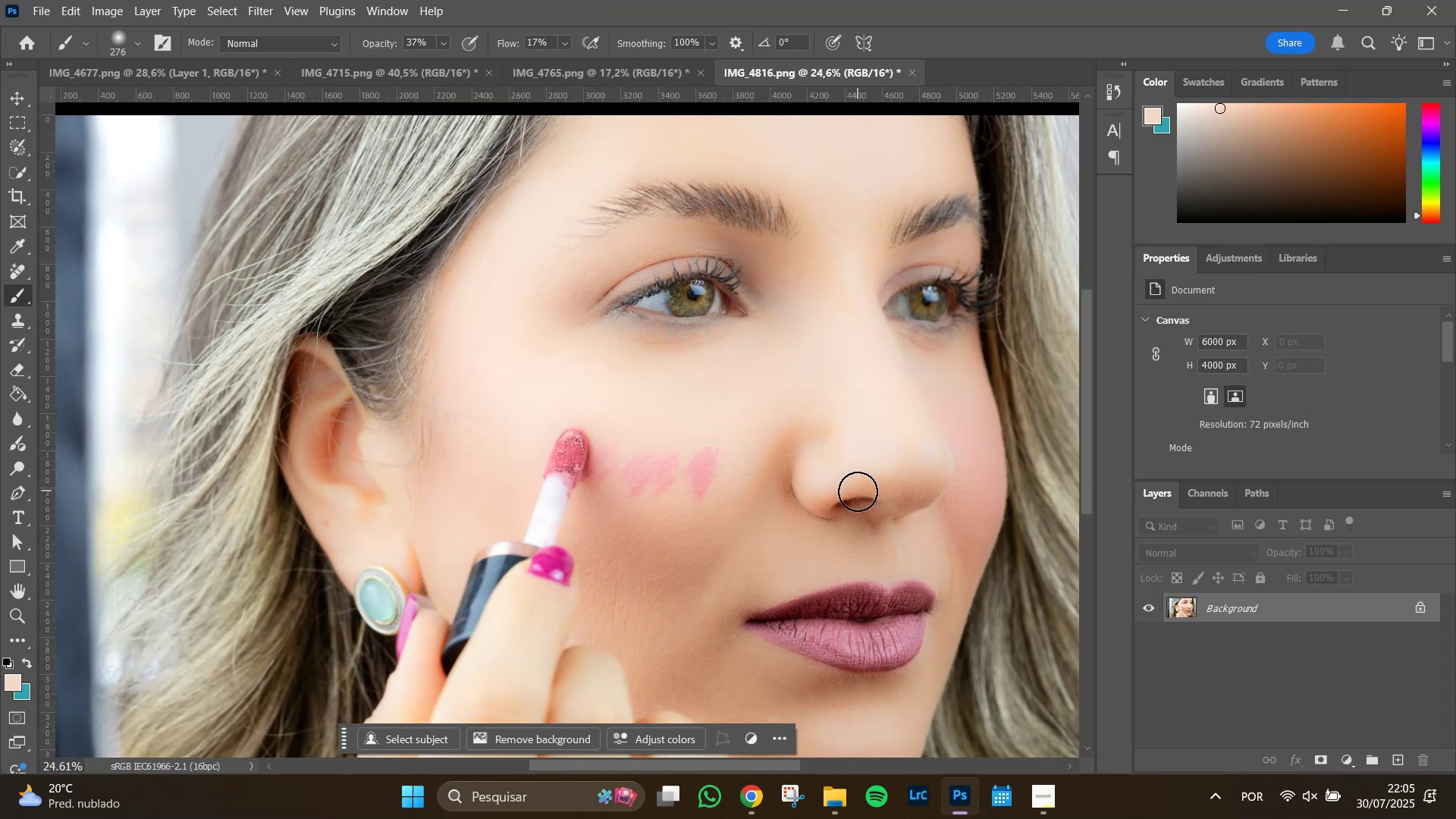 
hold_key(key=Space, duration=1.22)
 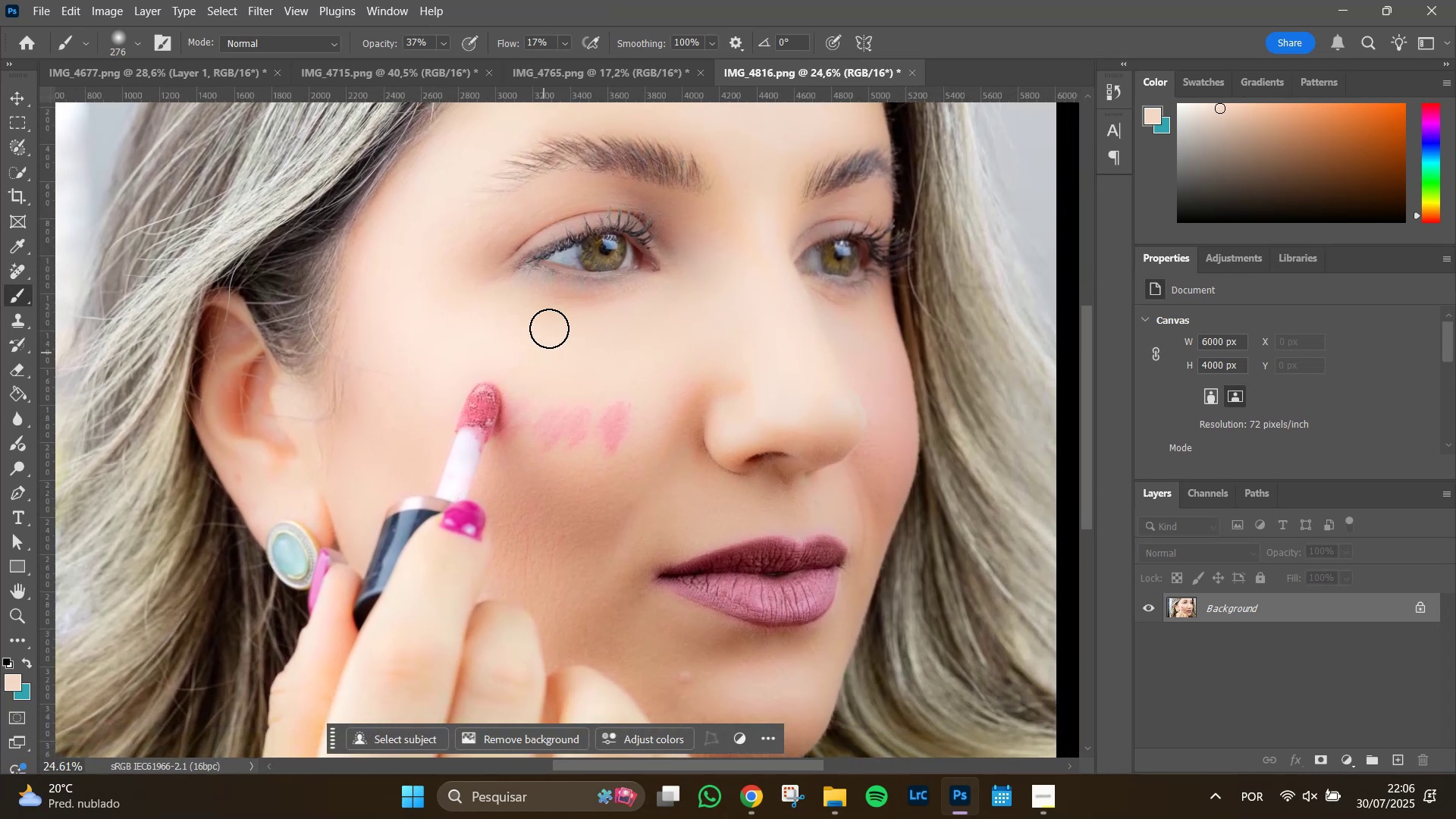 
hold_key(key=Space, duration=1.51)
 